 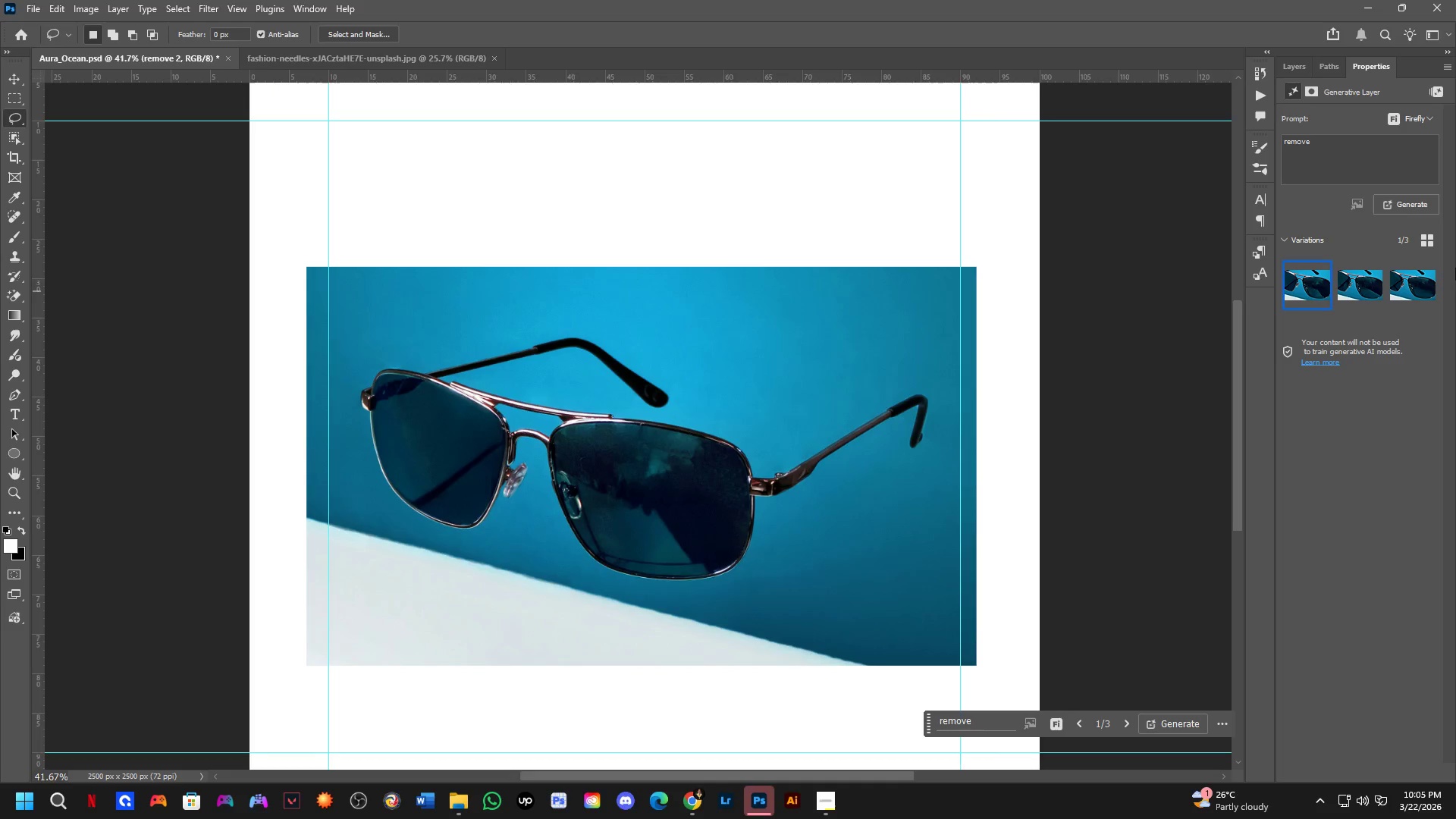 
left_click([1357, 290])
 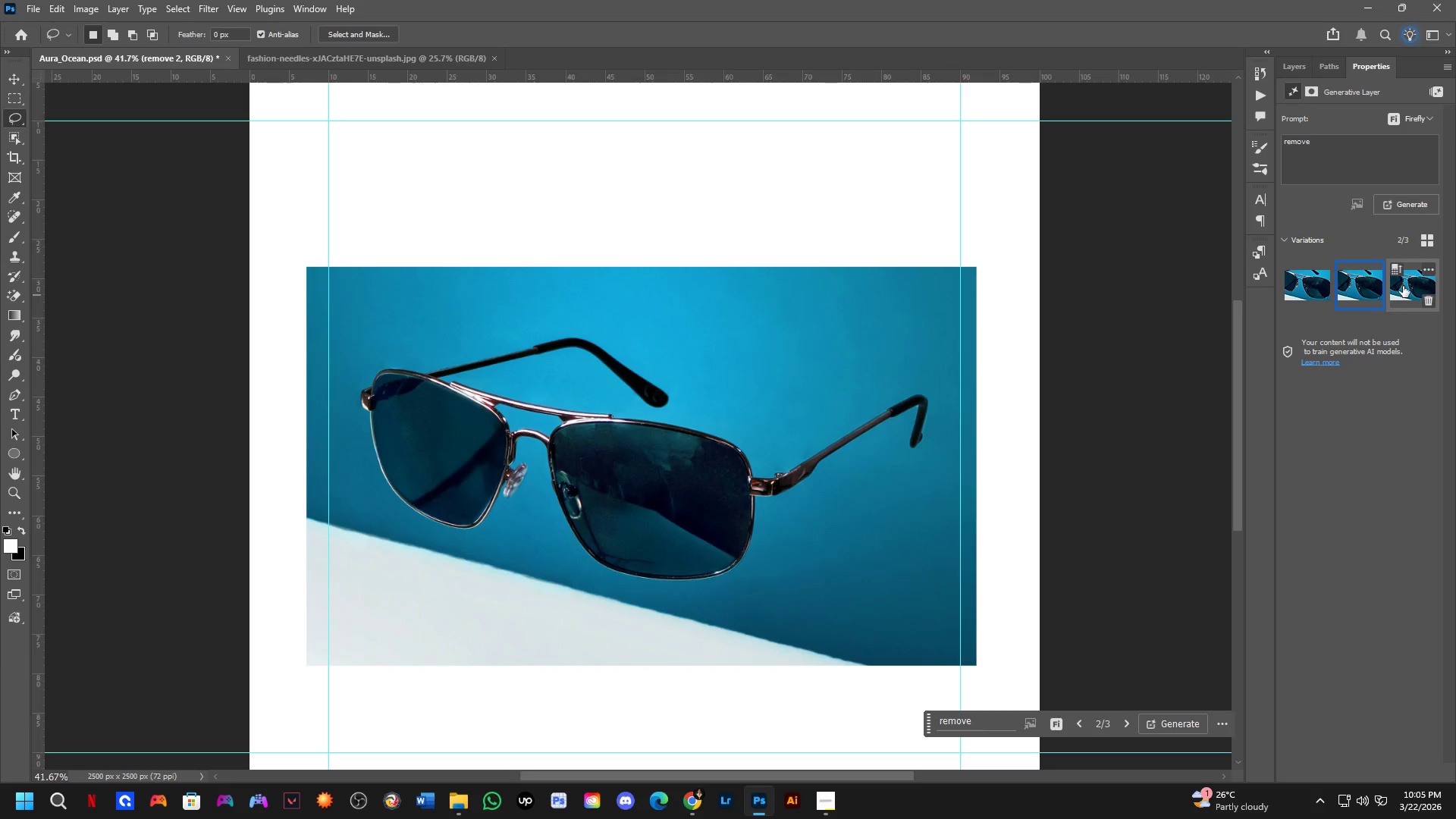 
left_click([1403, 284])
 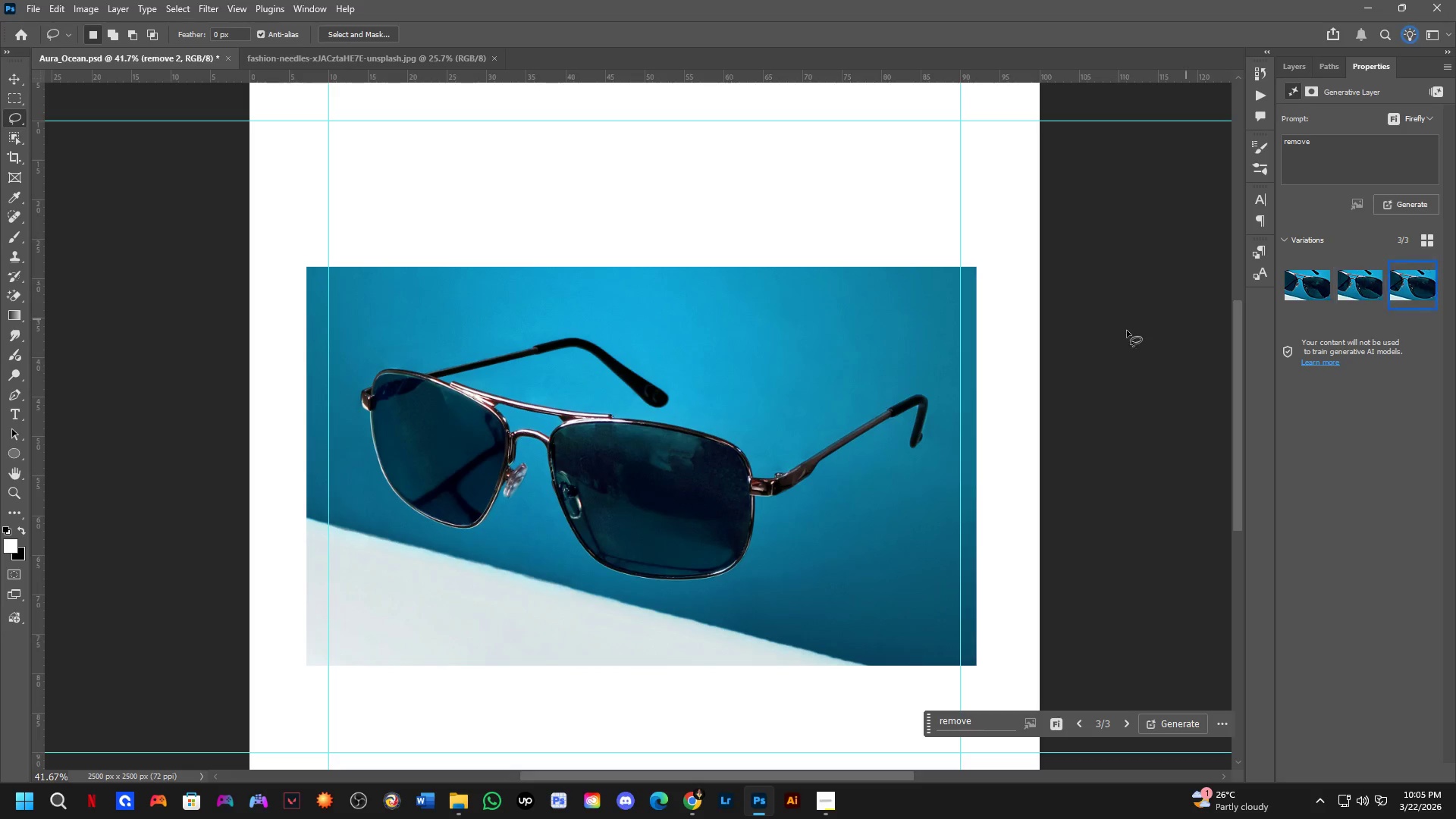 
key(Shift+ShiftLeft)
 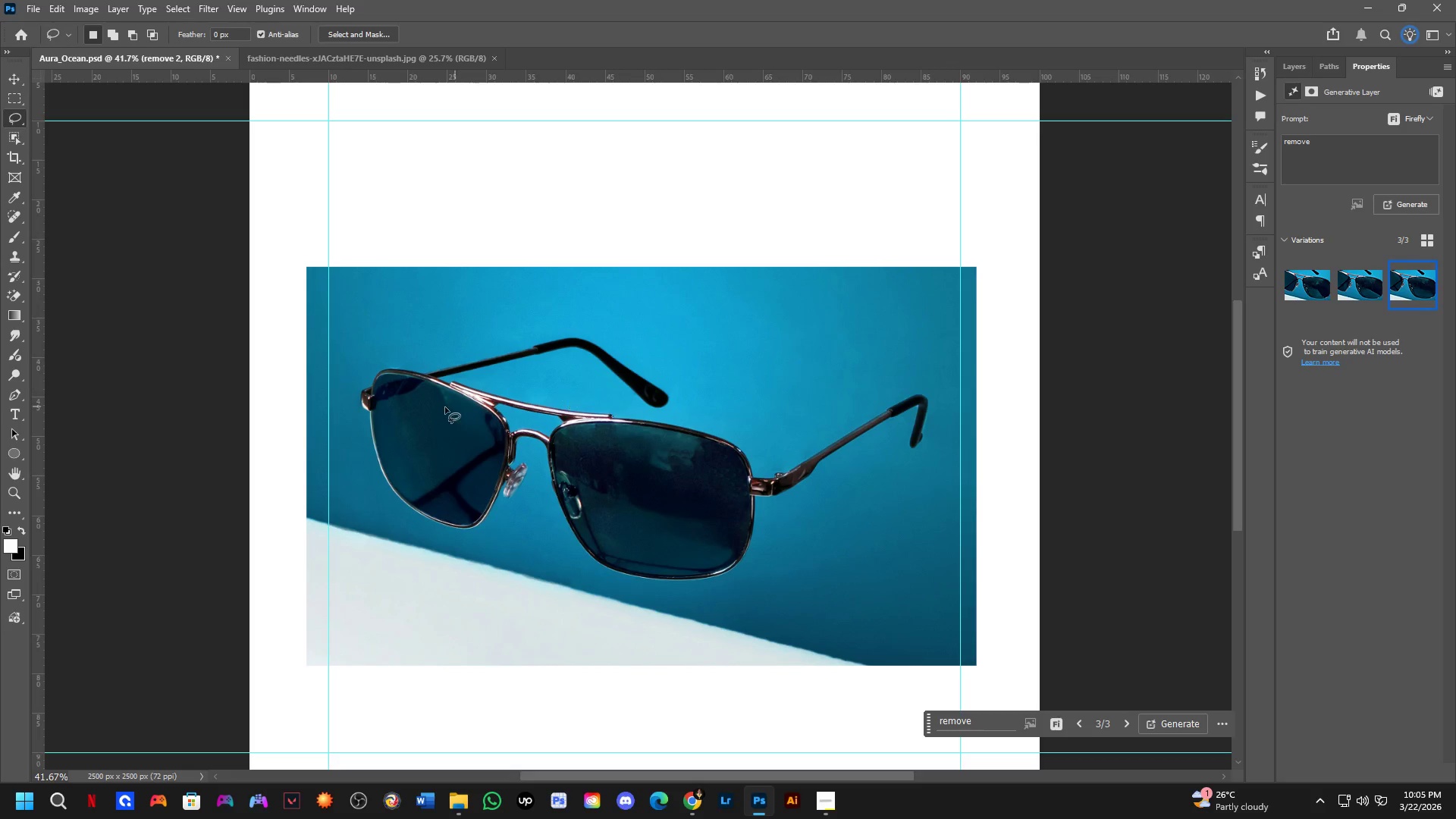 
scroll: coordinate [443, 407], scroll_direction: down, amount: 3.0
 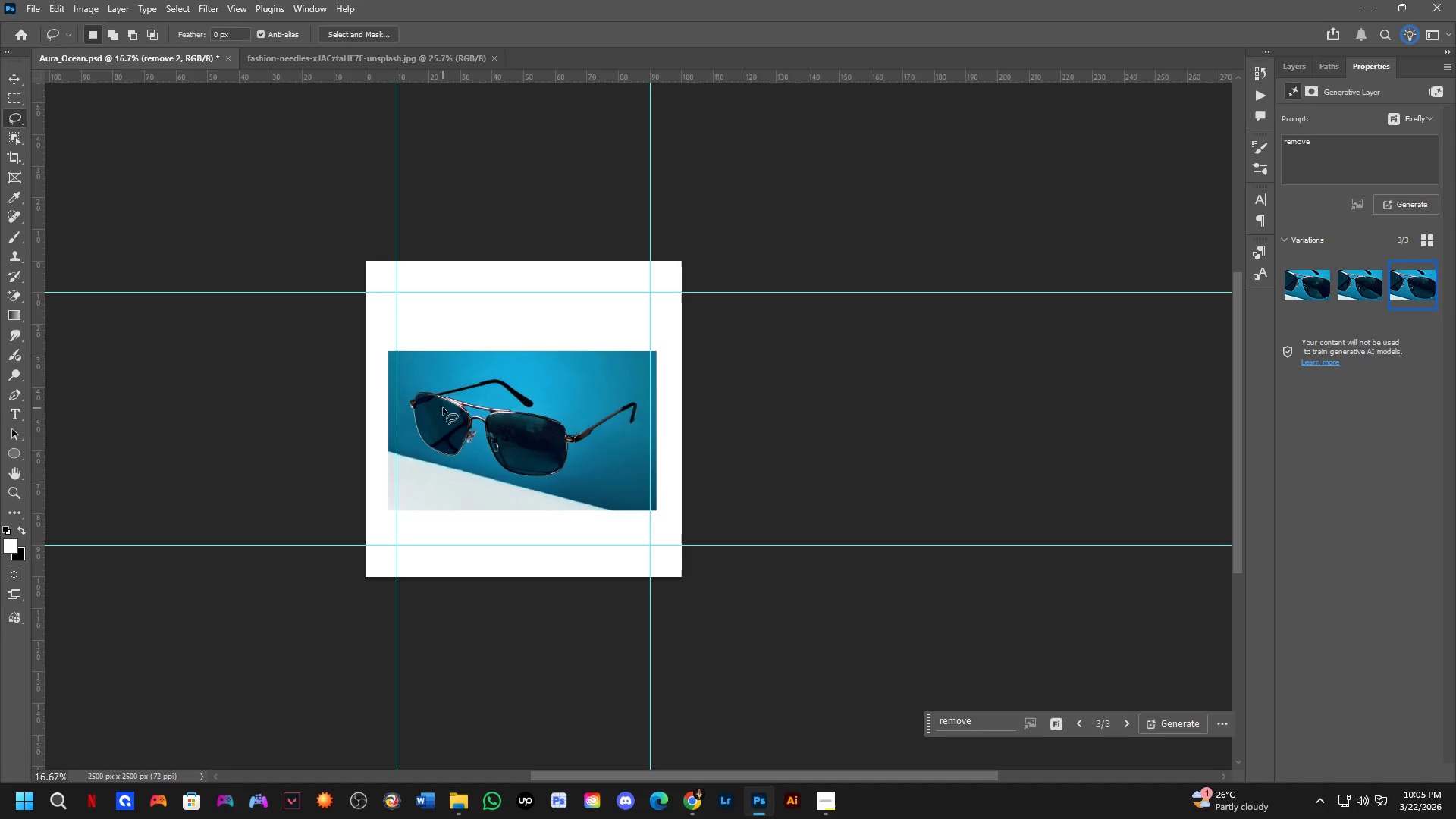 
key(Shift+ShiftLeft)
 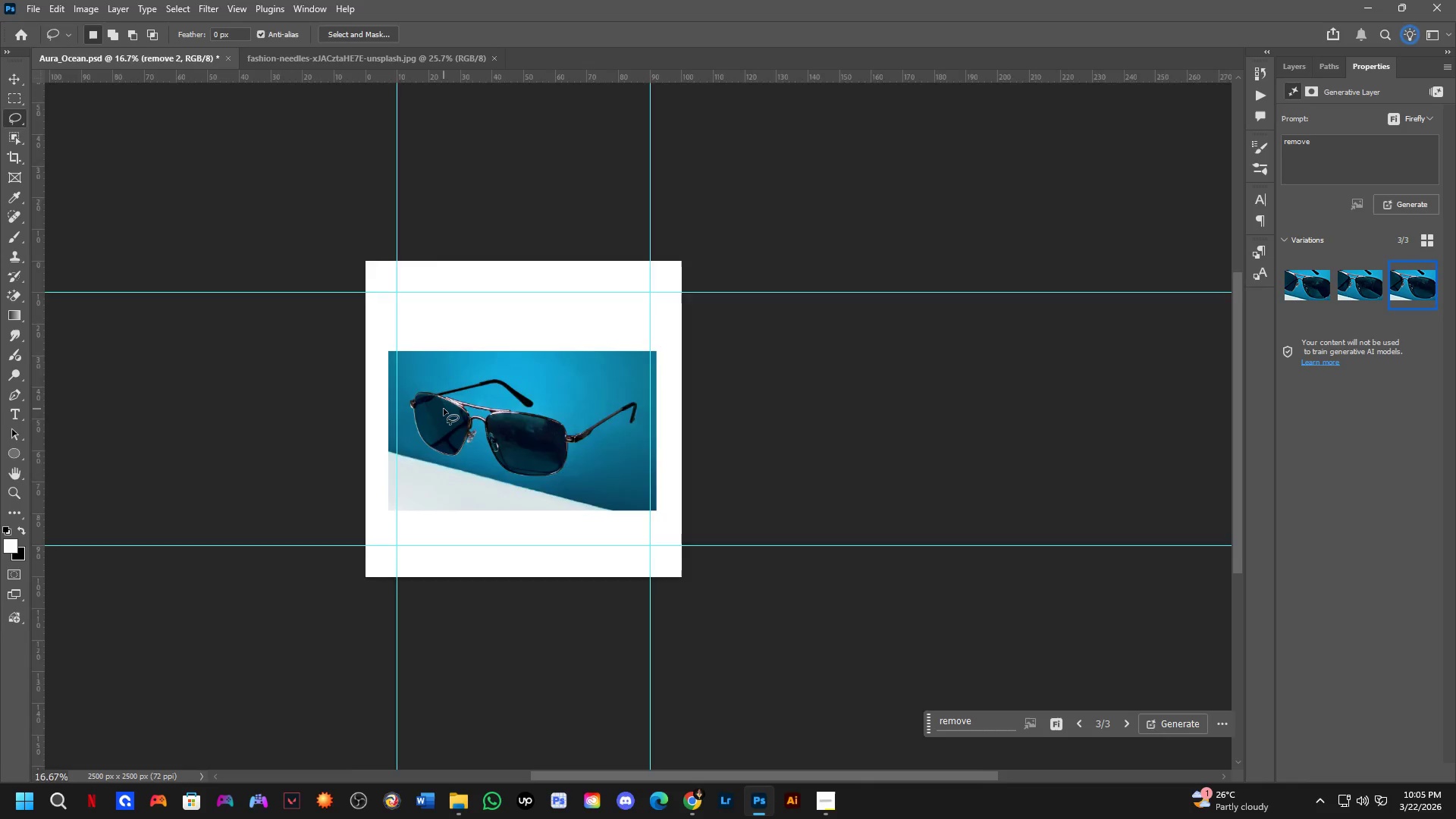 
scroll: coordinate [450, 512], scroll_direction: up, amount: 10.0
 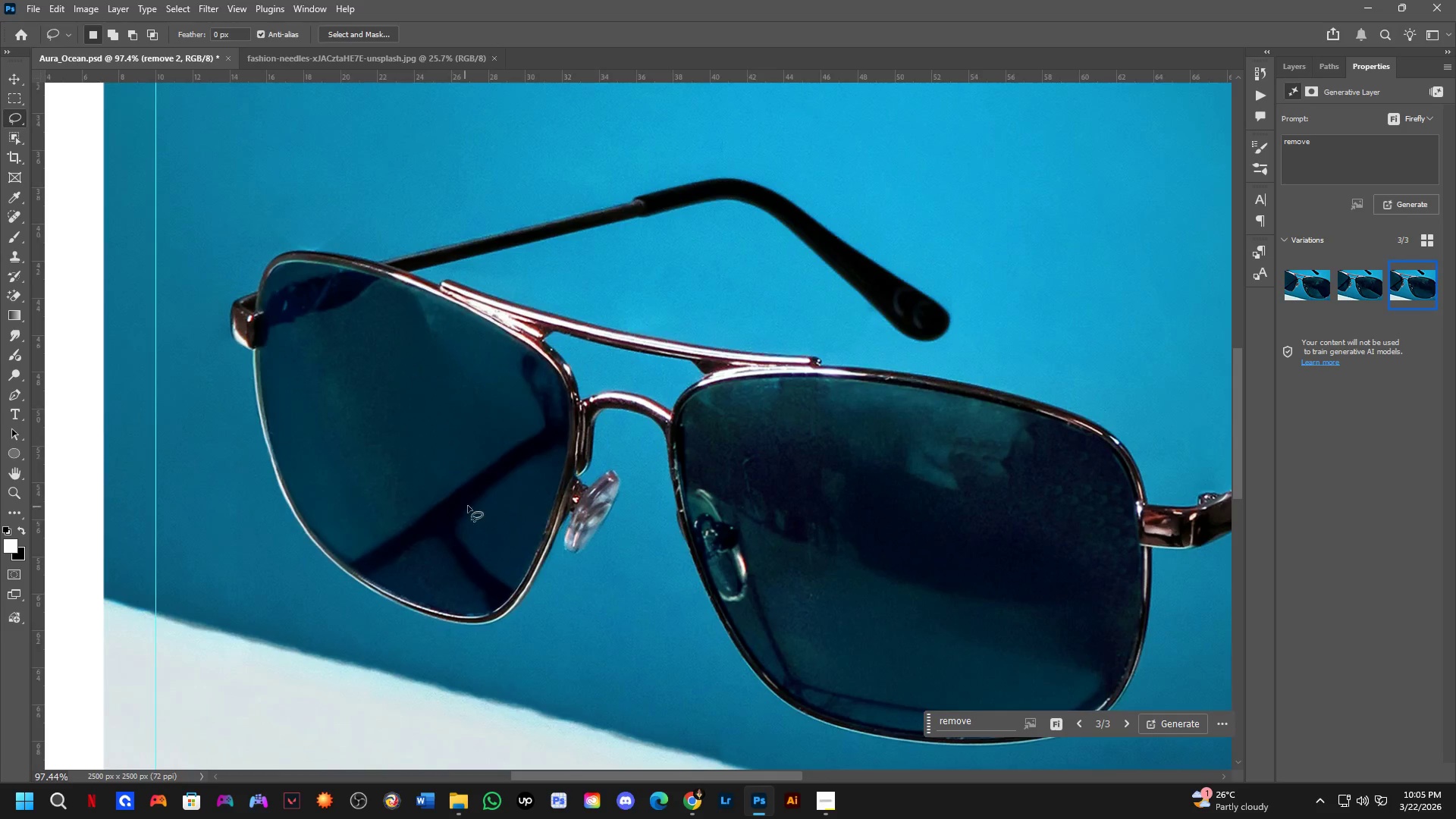 
hold_key(key=Space, duration=0.47)
 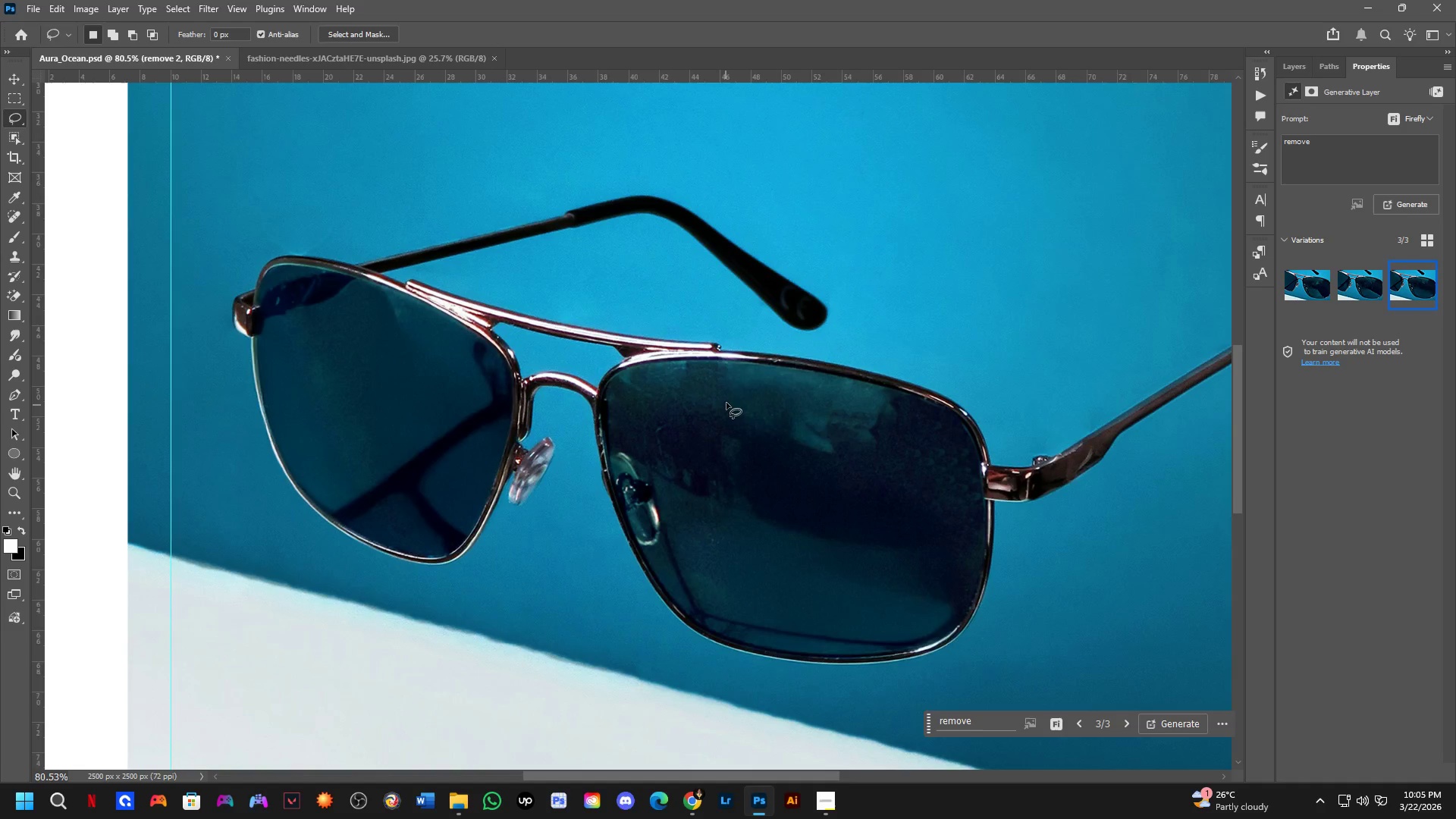 
left_click_drag(start_coordinate=[485, 504], to_coordinate=[433, 472])
 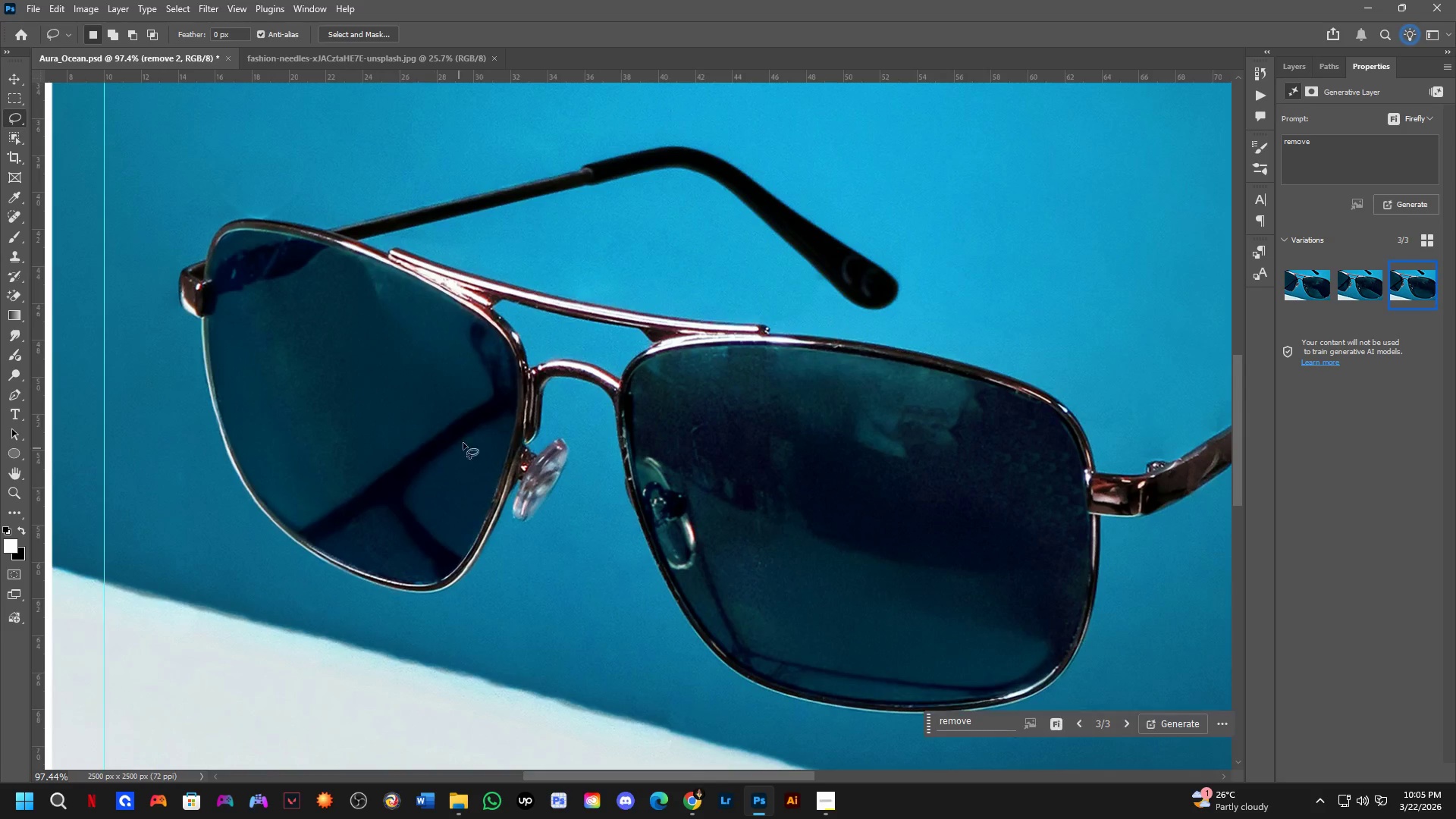 
scroll: coordinate [496, 431], scroll_direction: down, amount: 2.0
 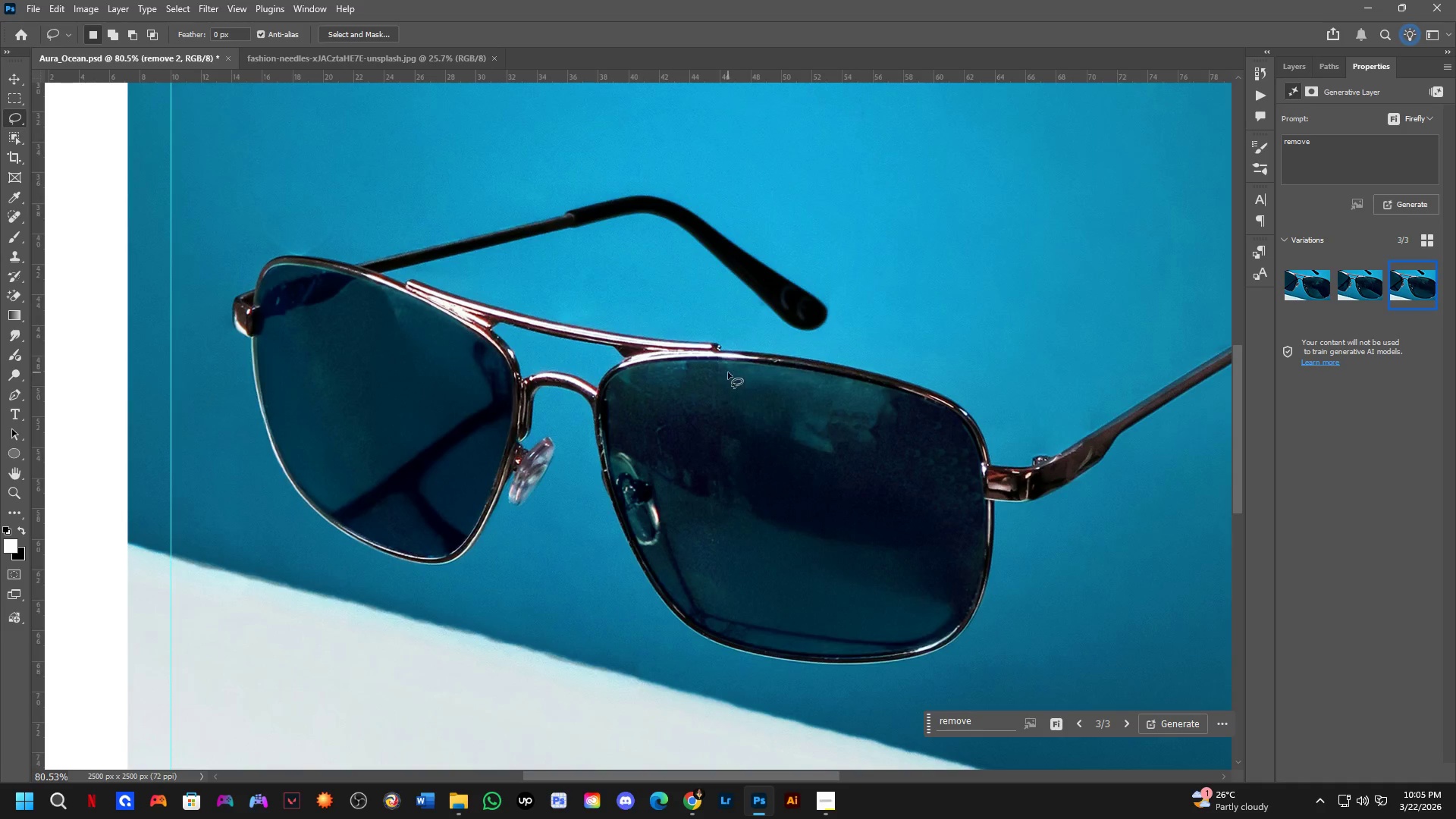 
key(Shift+ShiftLeft)
 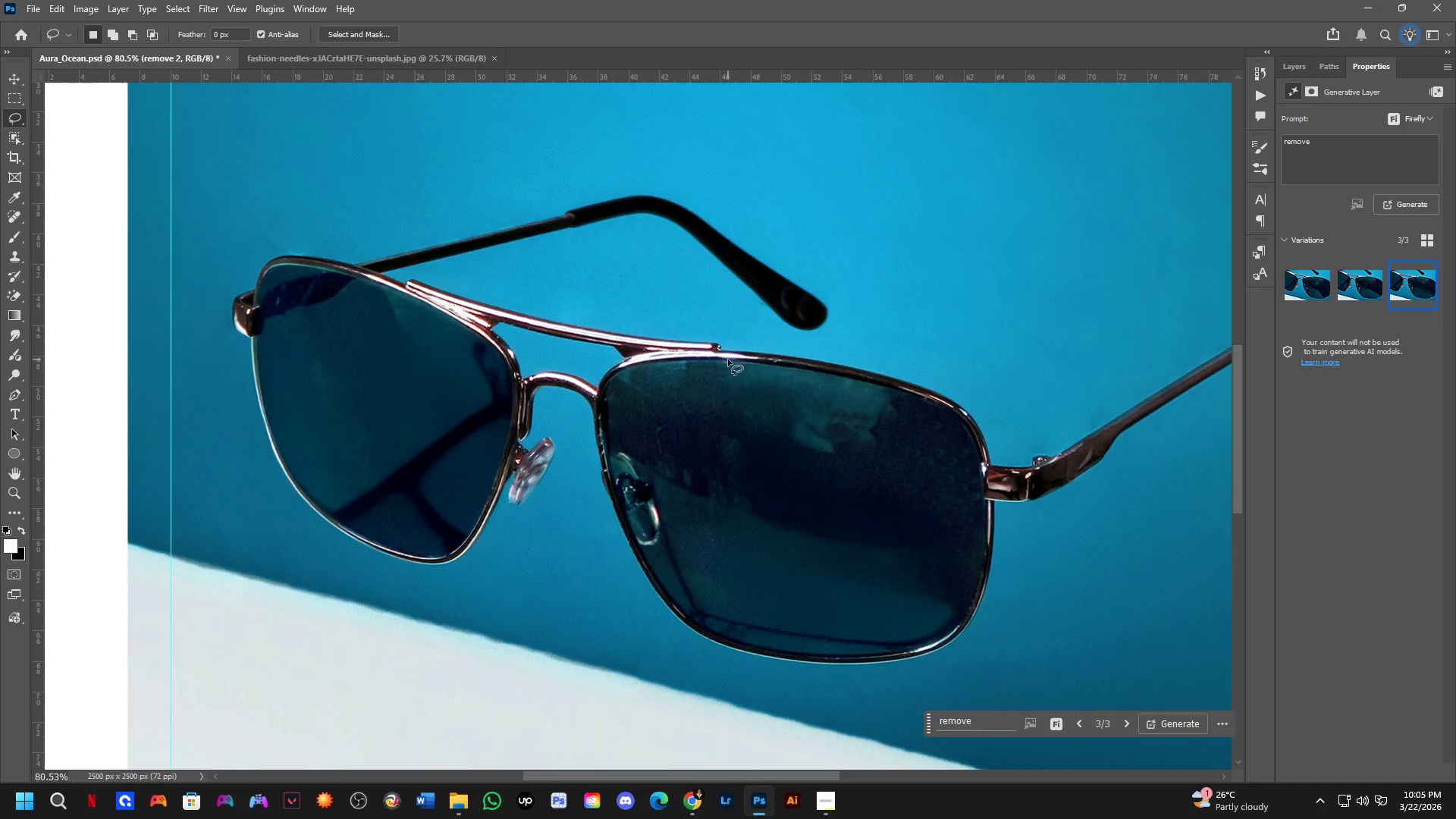 
left_click_drag(start_coordinate=[726, 359], to_coordinate=[803, 370])
 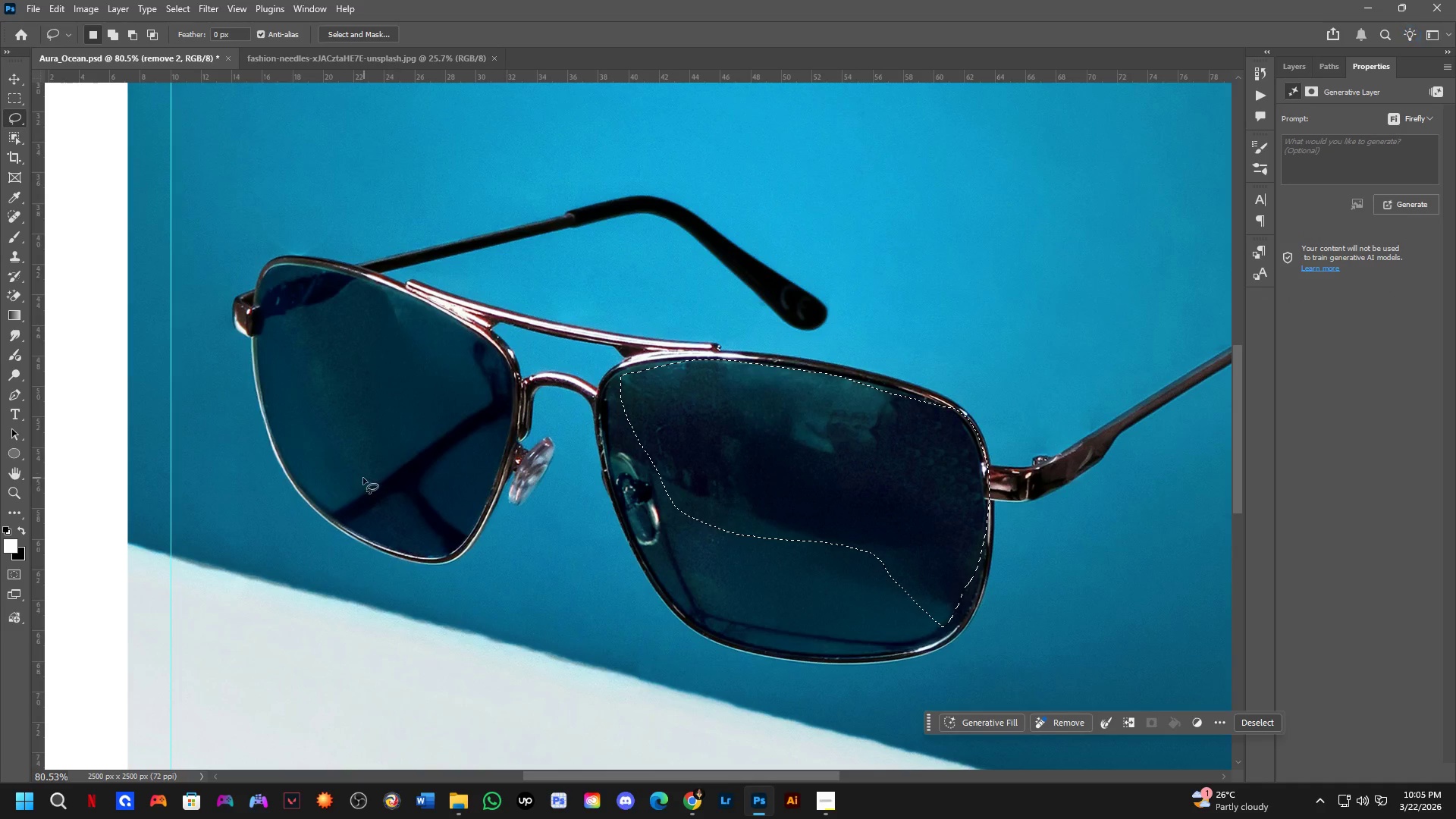 
key(Shift+ShiftLeft)
 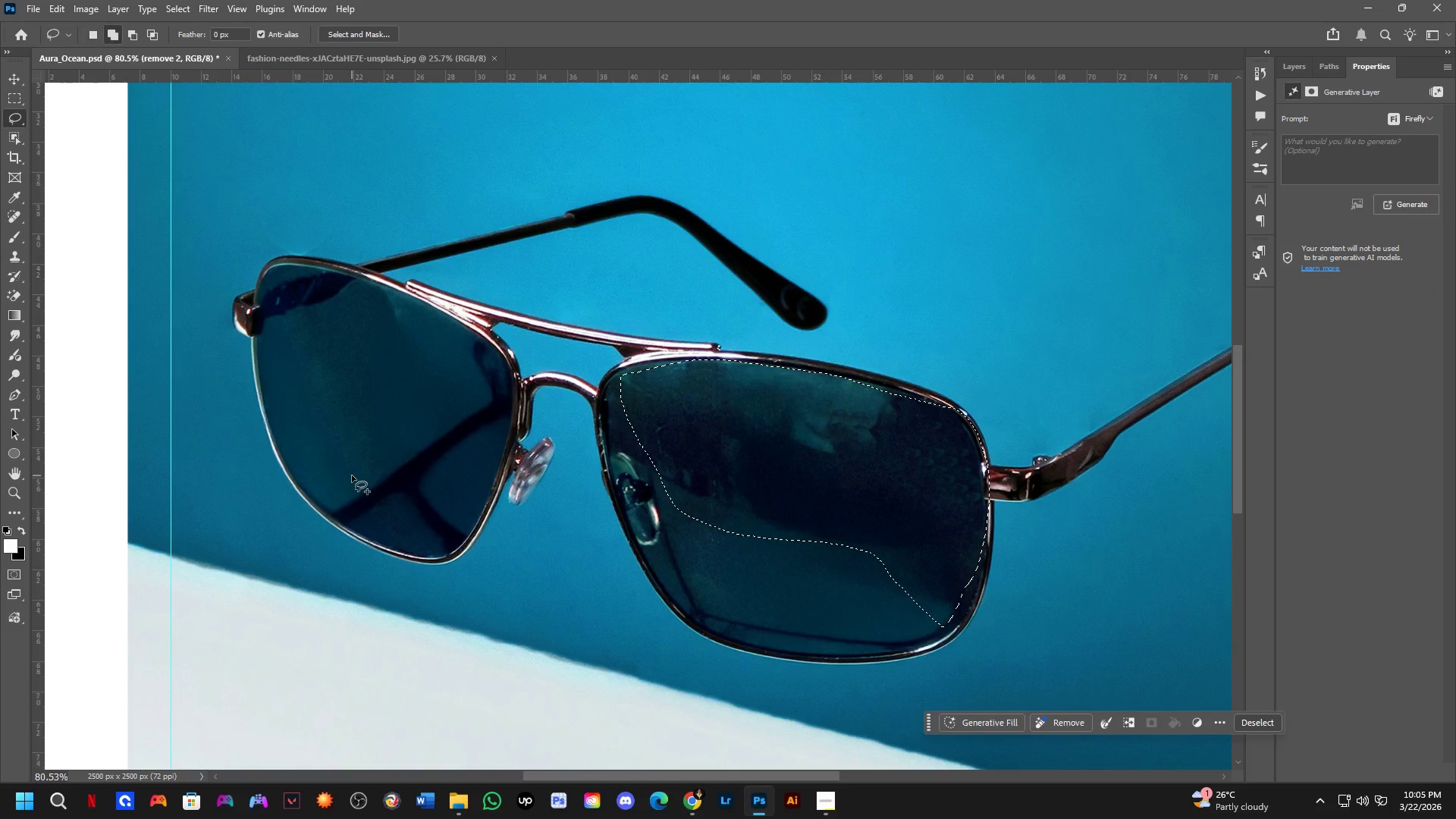 
left_click_drag(start_coordinate=[352, 475], to_coordinate=[440, 416])
 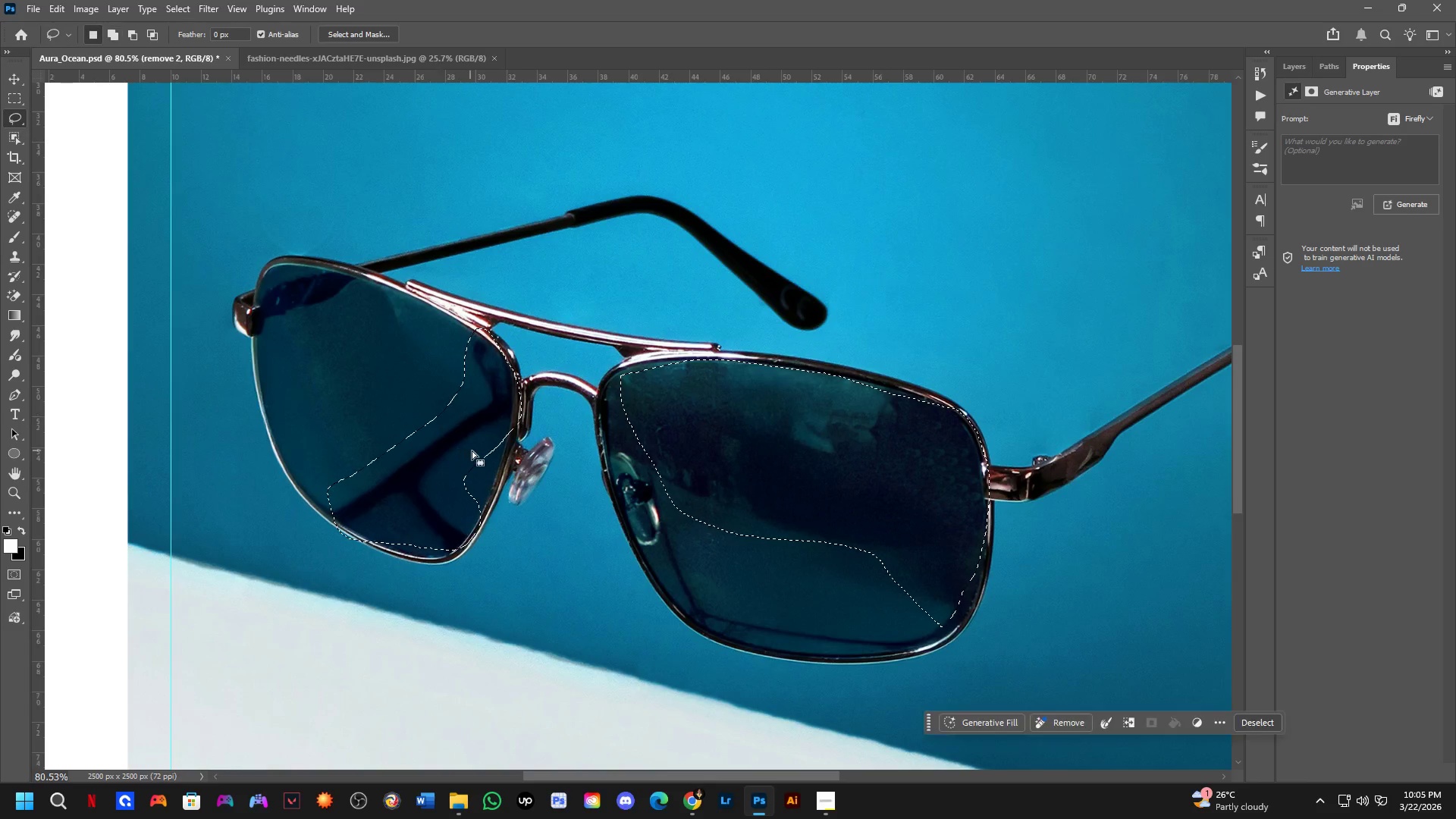 
scroll: coordinate [476, 448], scroll_direction: down, amount: 4.0
 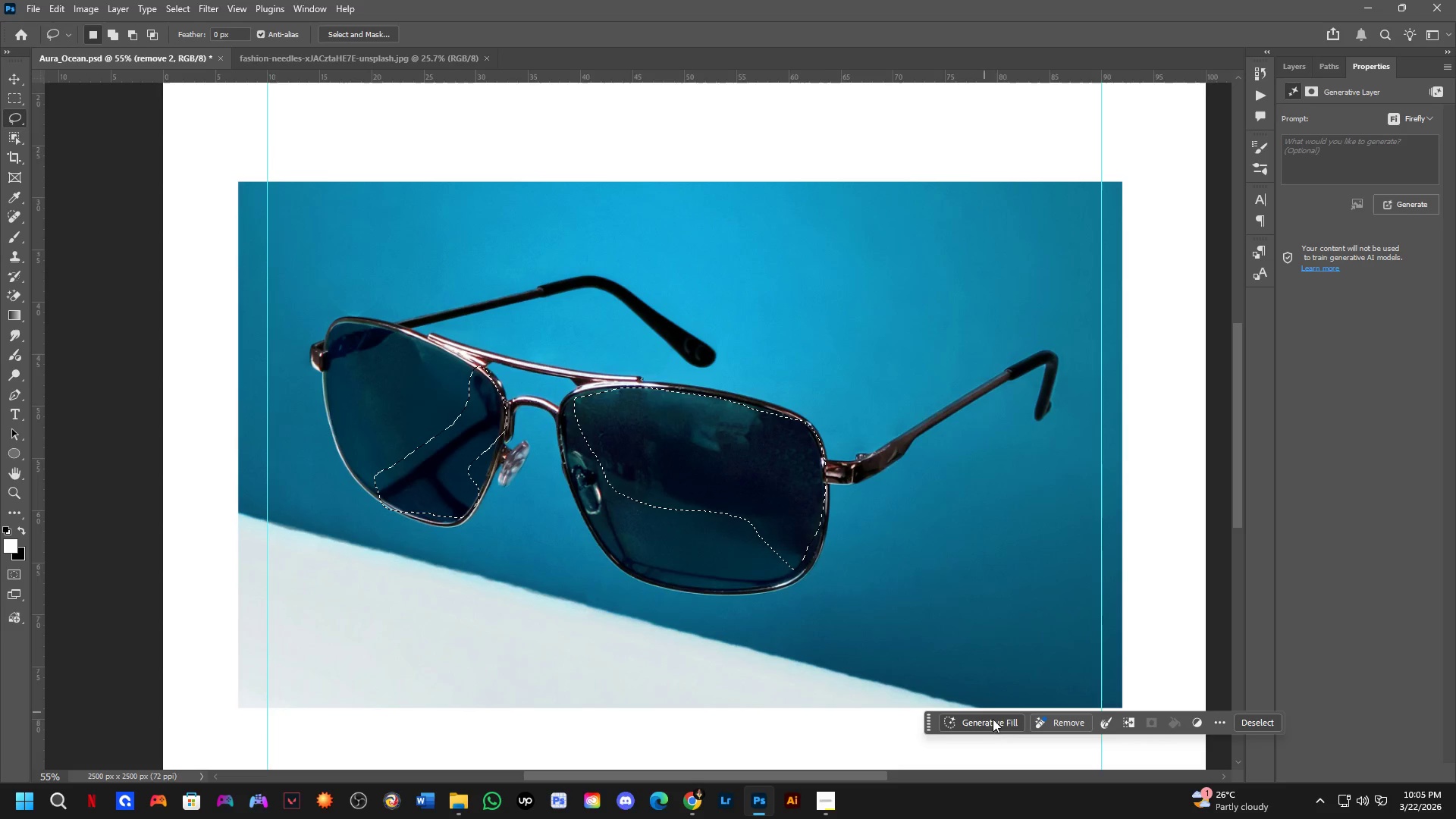 
left_click([994, 721])
 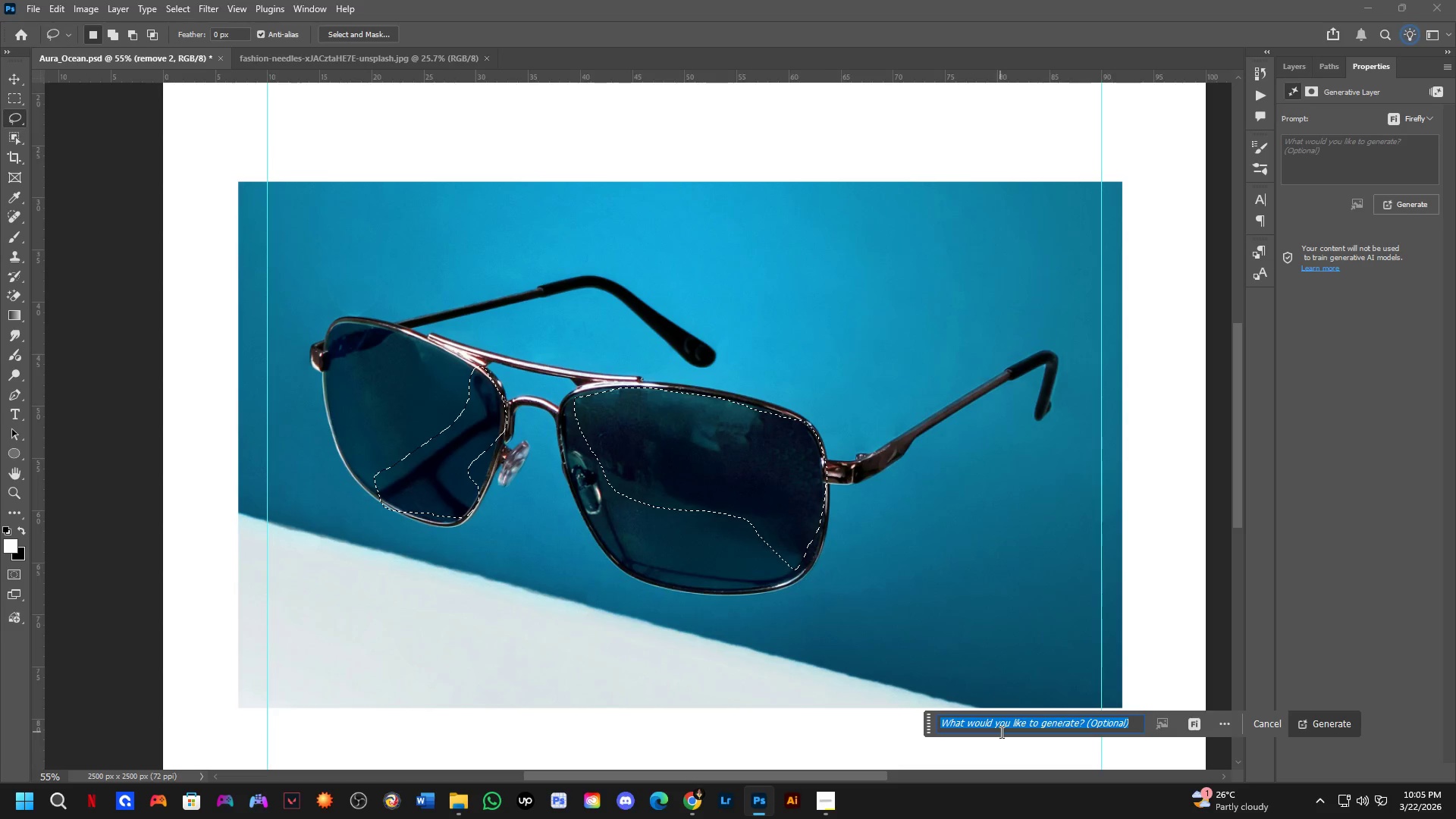 
type(remove)
 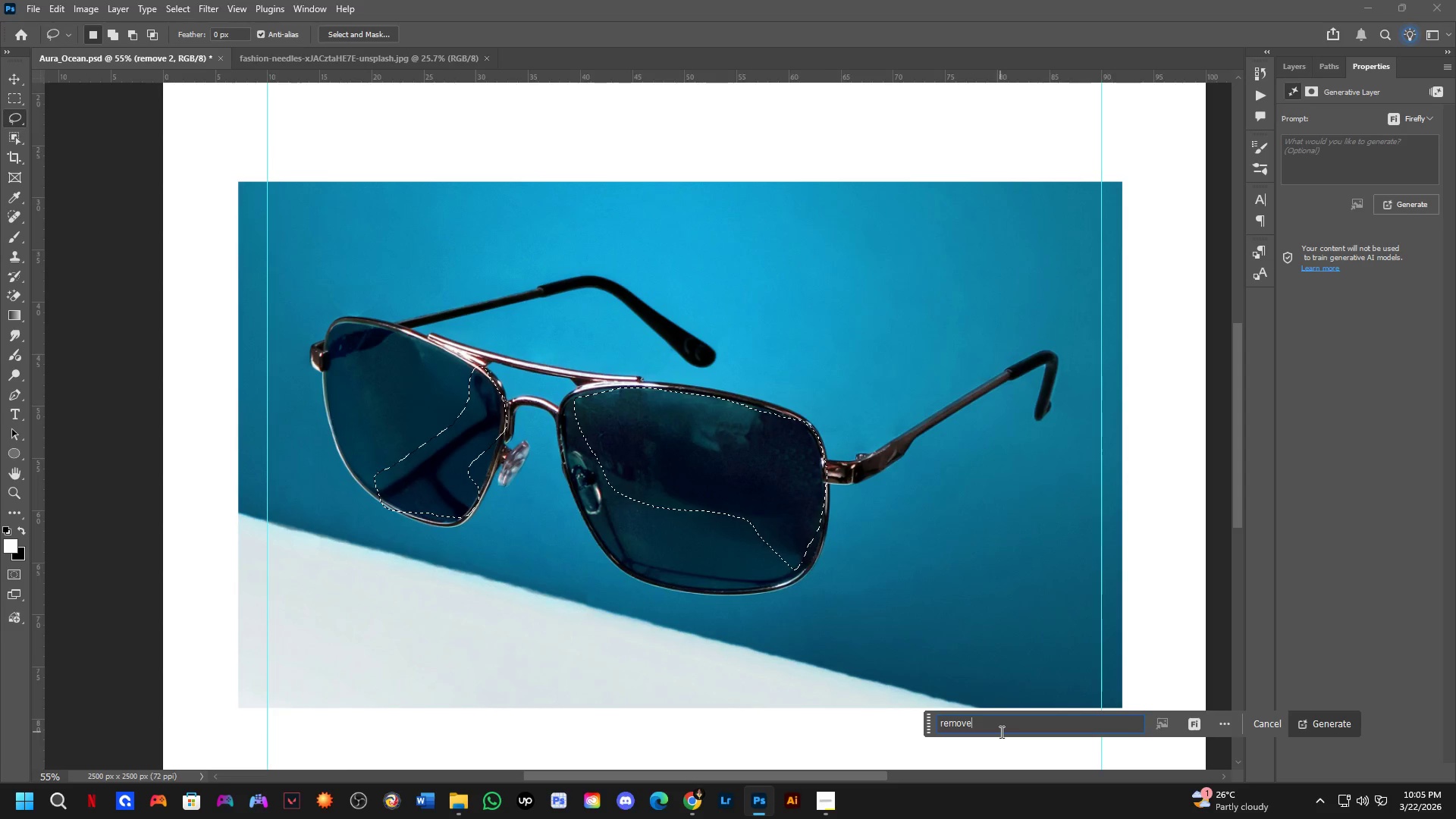 
key(Enter)
 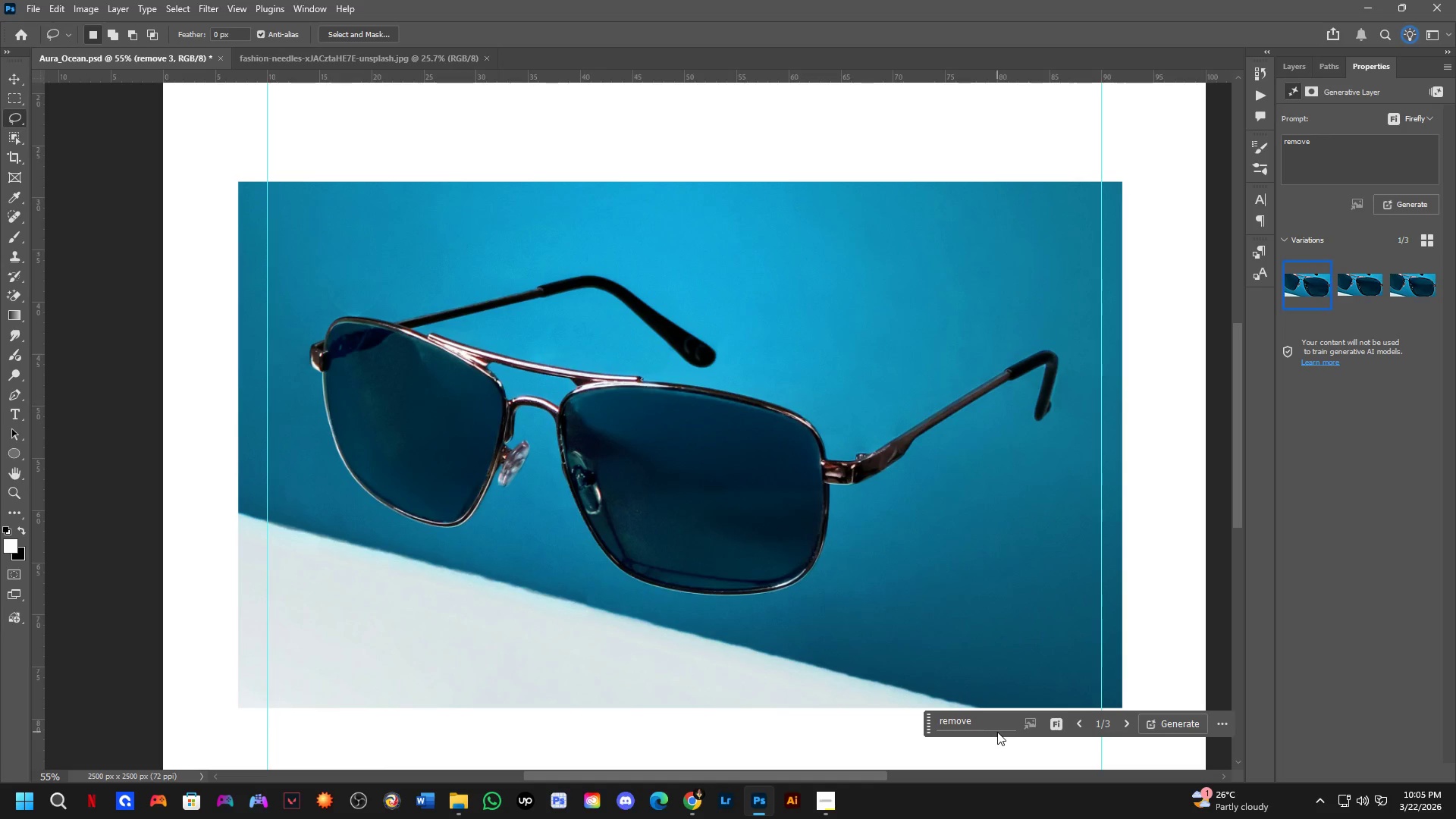 
wait(30.86)
 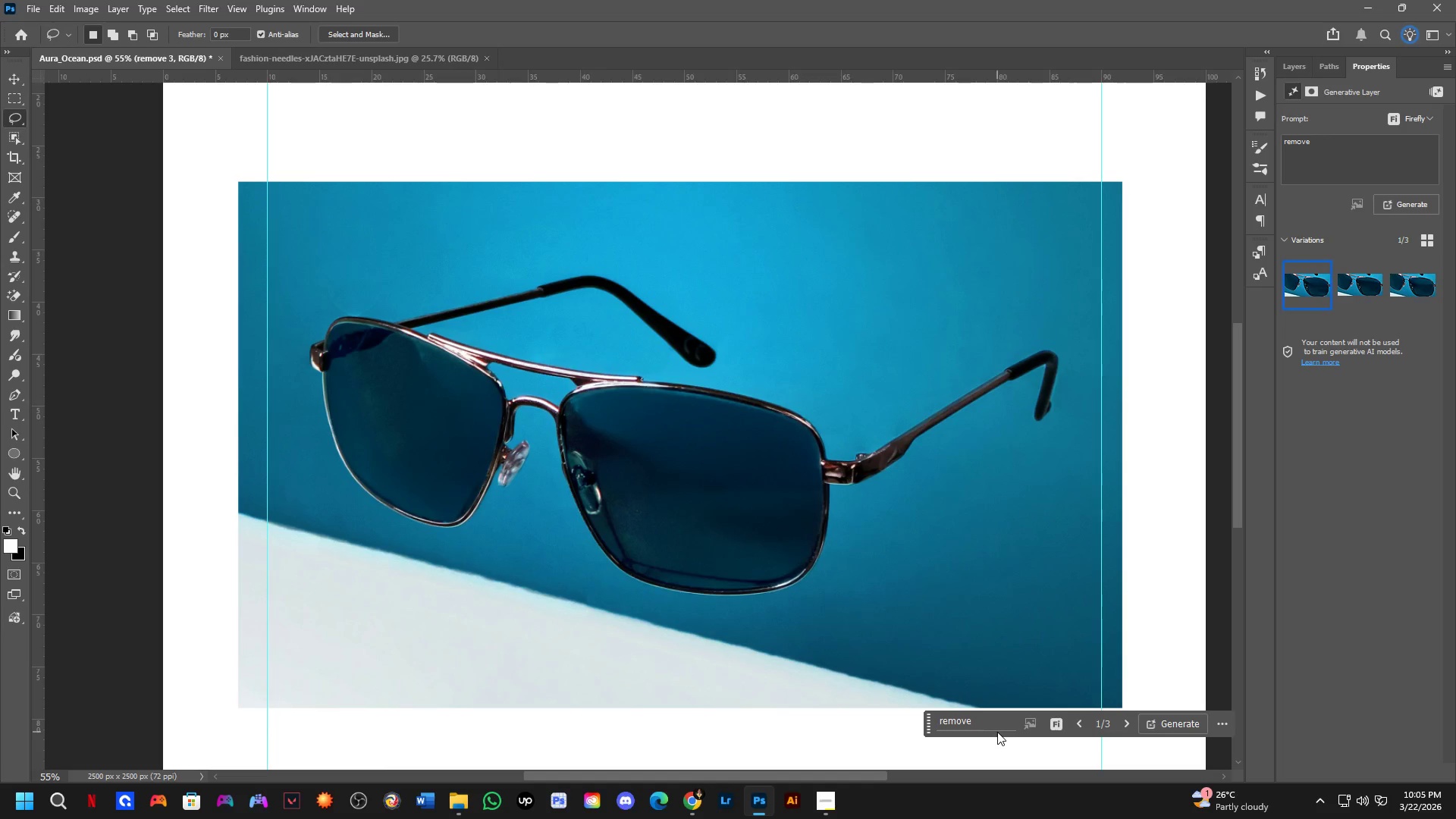 
left_click([1352, 291])
 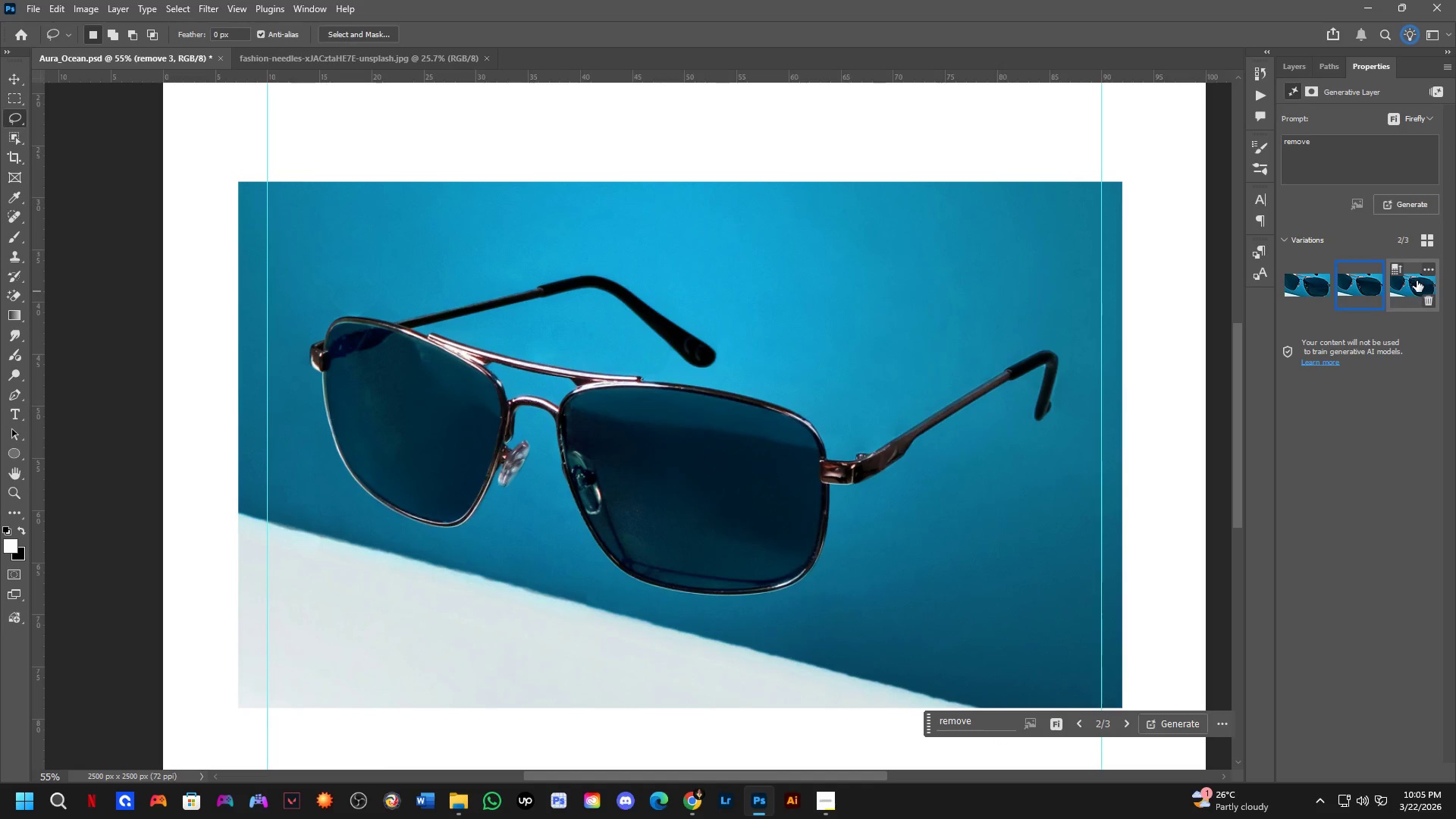 
left_click([1414, 288])
 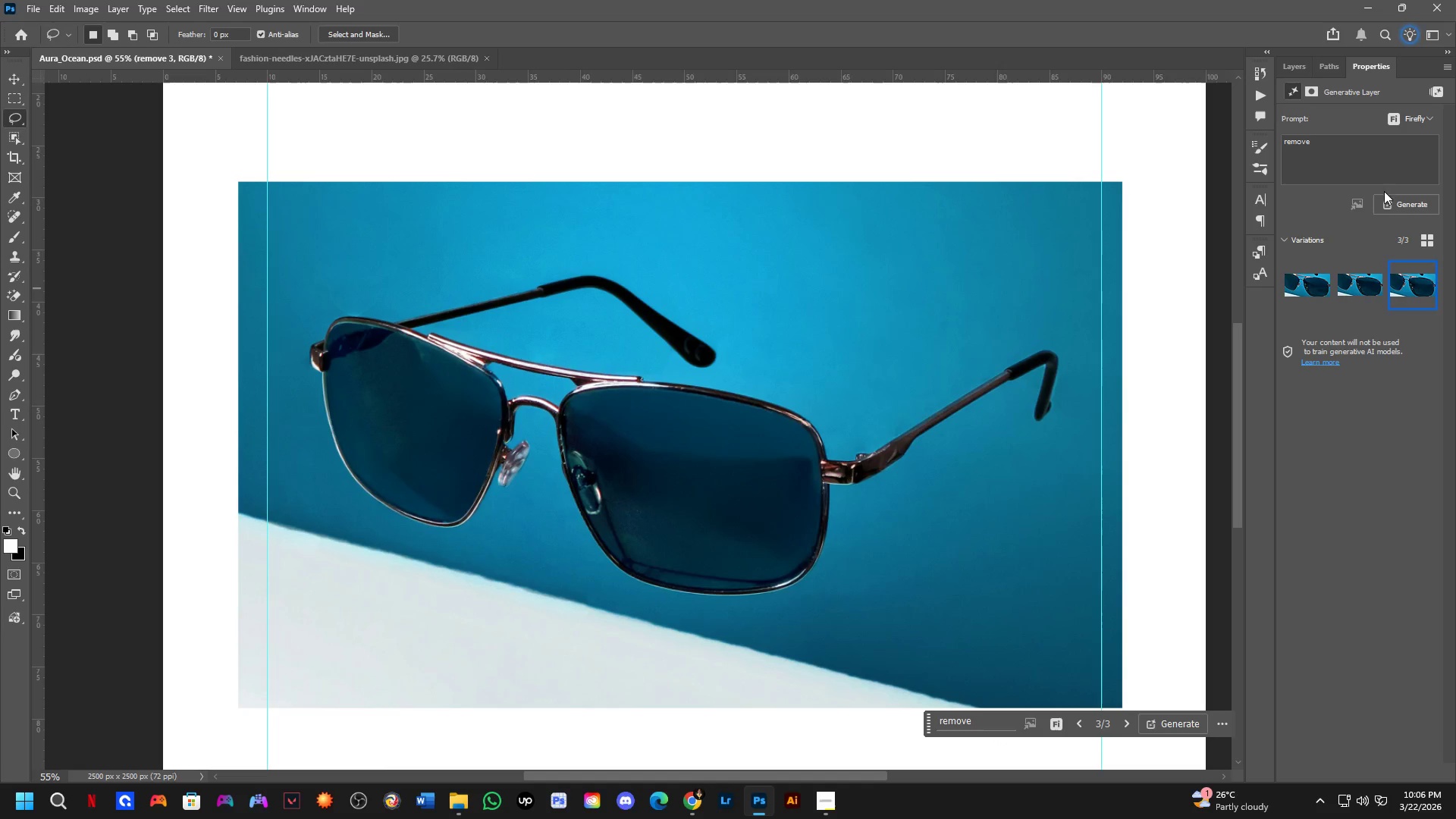 
left_click([1409, 210])
 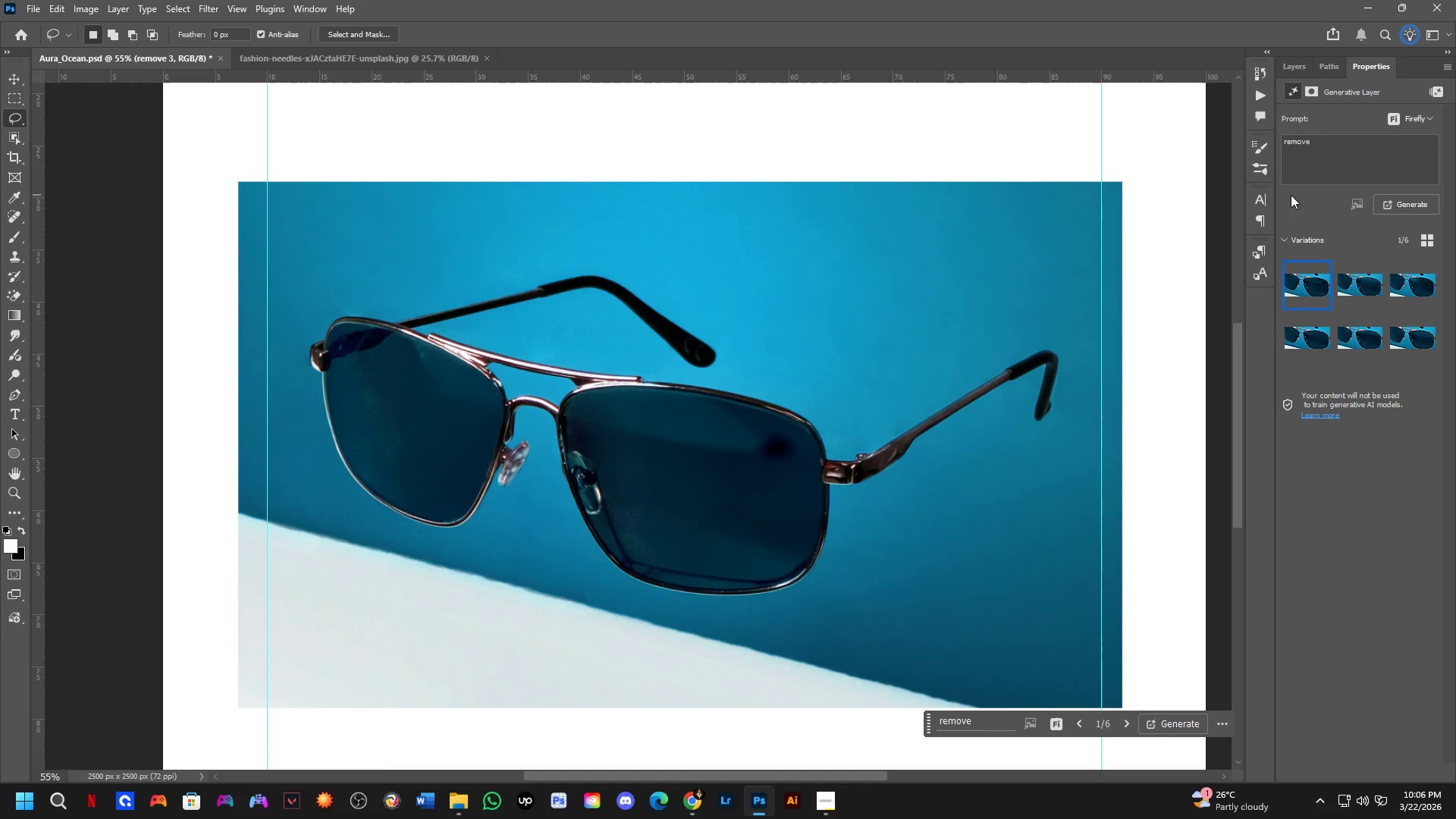 
wait(22.92)
 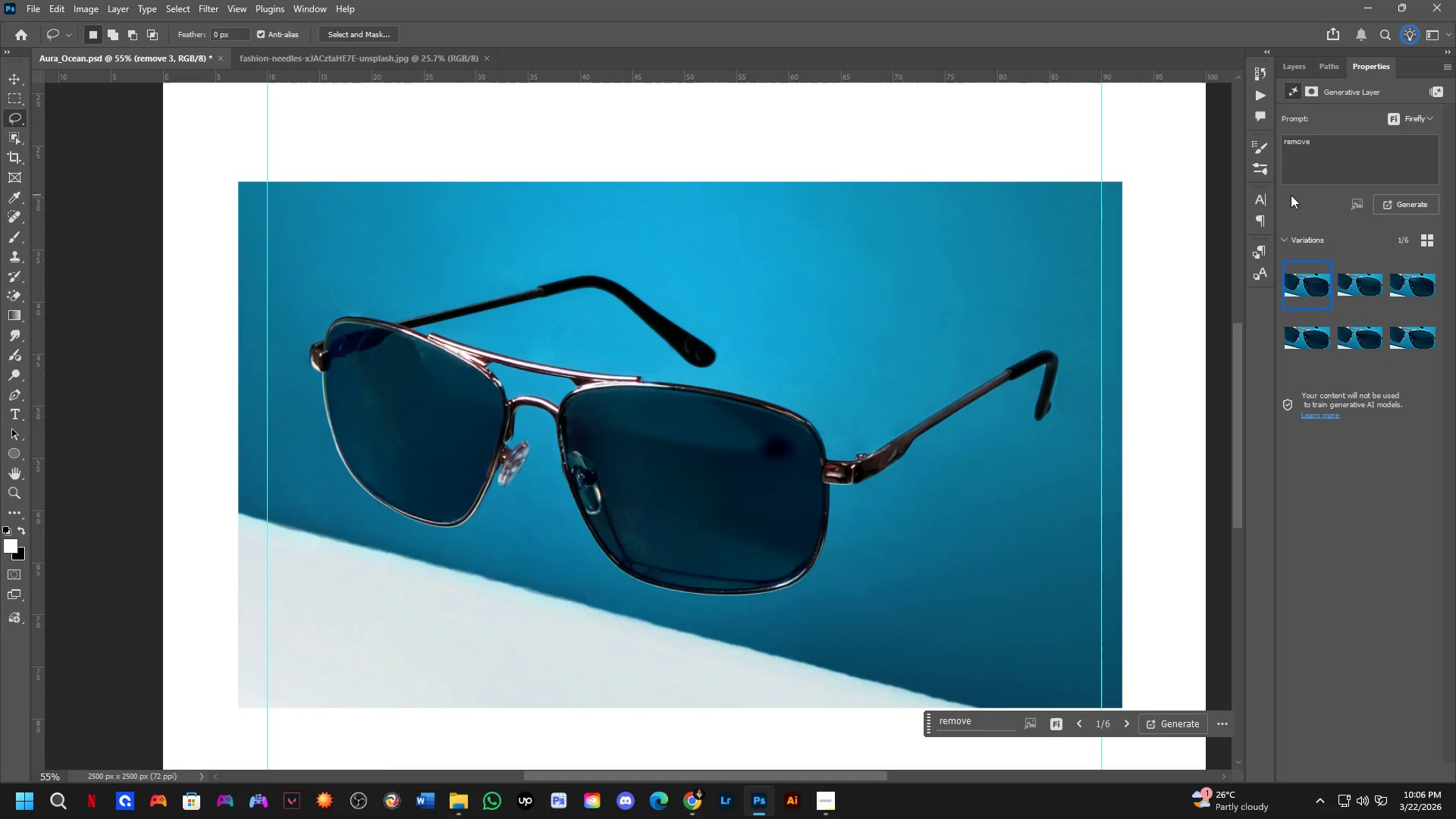 
left_click([1345, 284])
 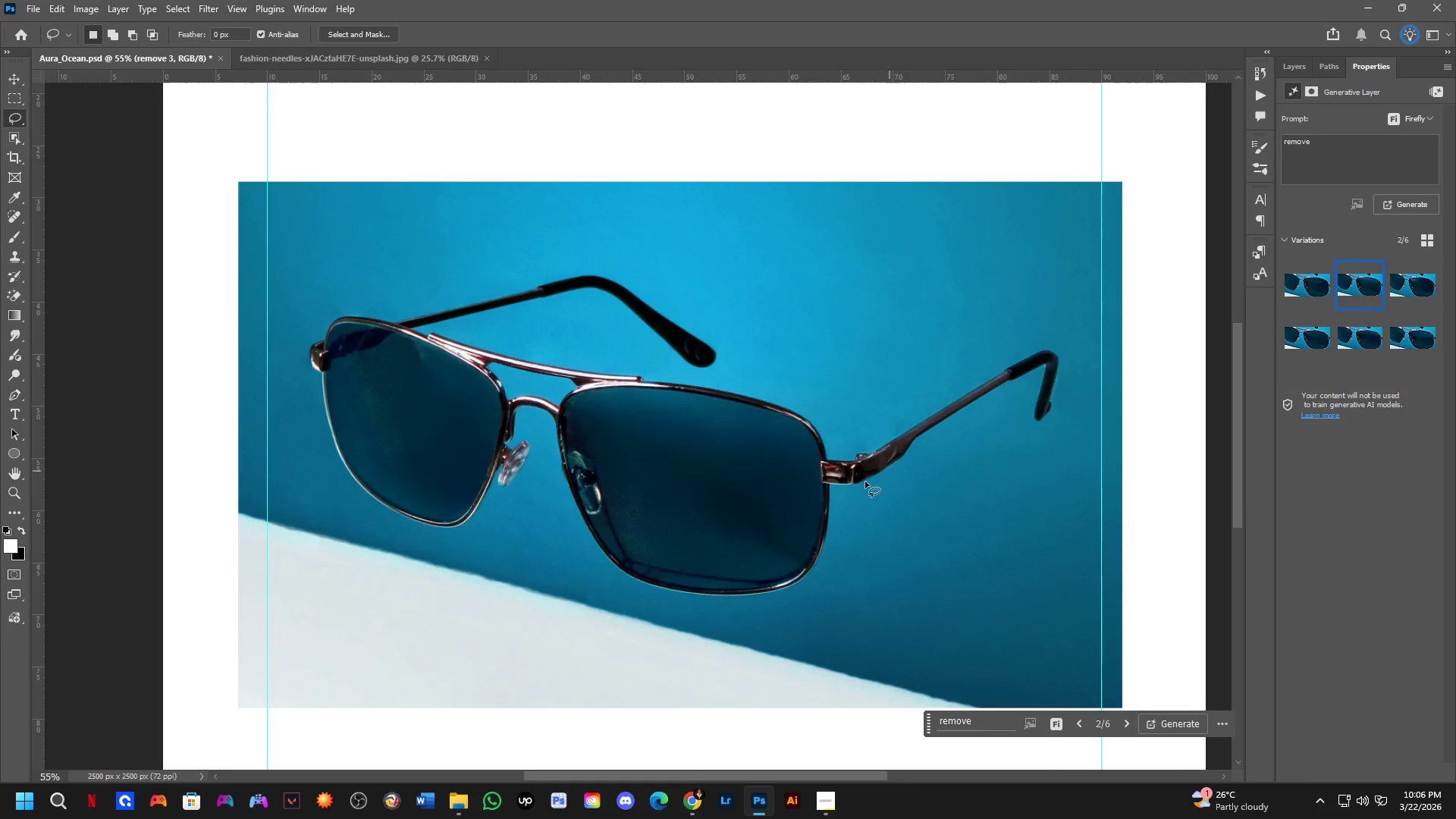 
scroll: coordinate [579, 576], scroll_direction: down, amount: 5.0
 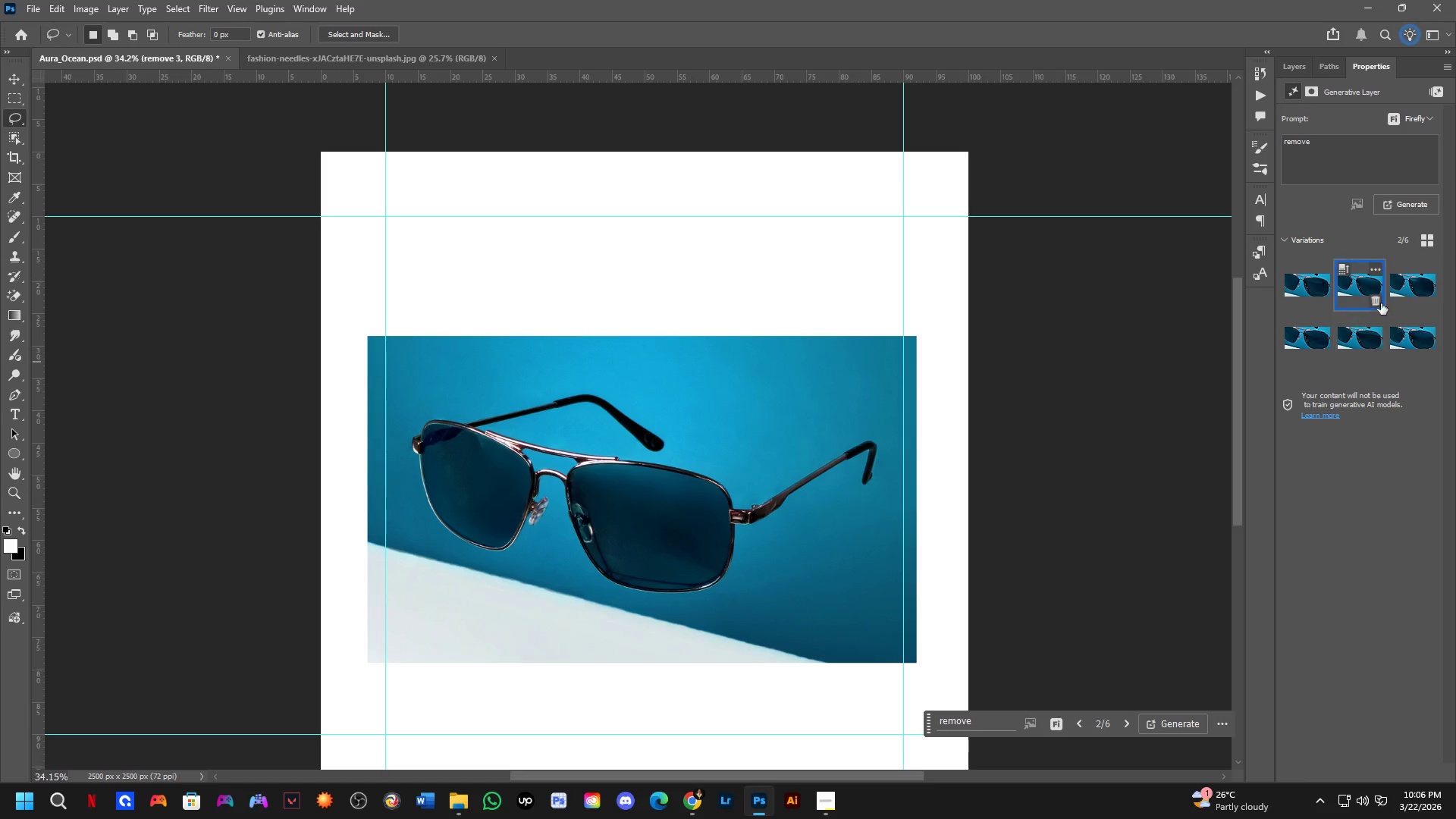 
left_click([1400, 288])
 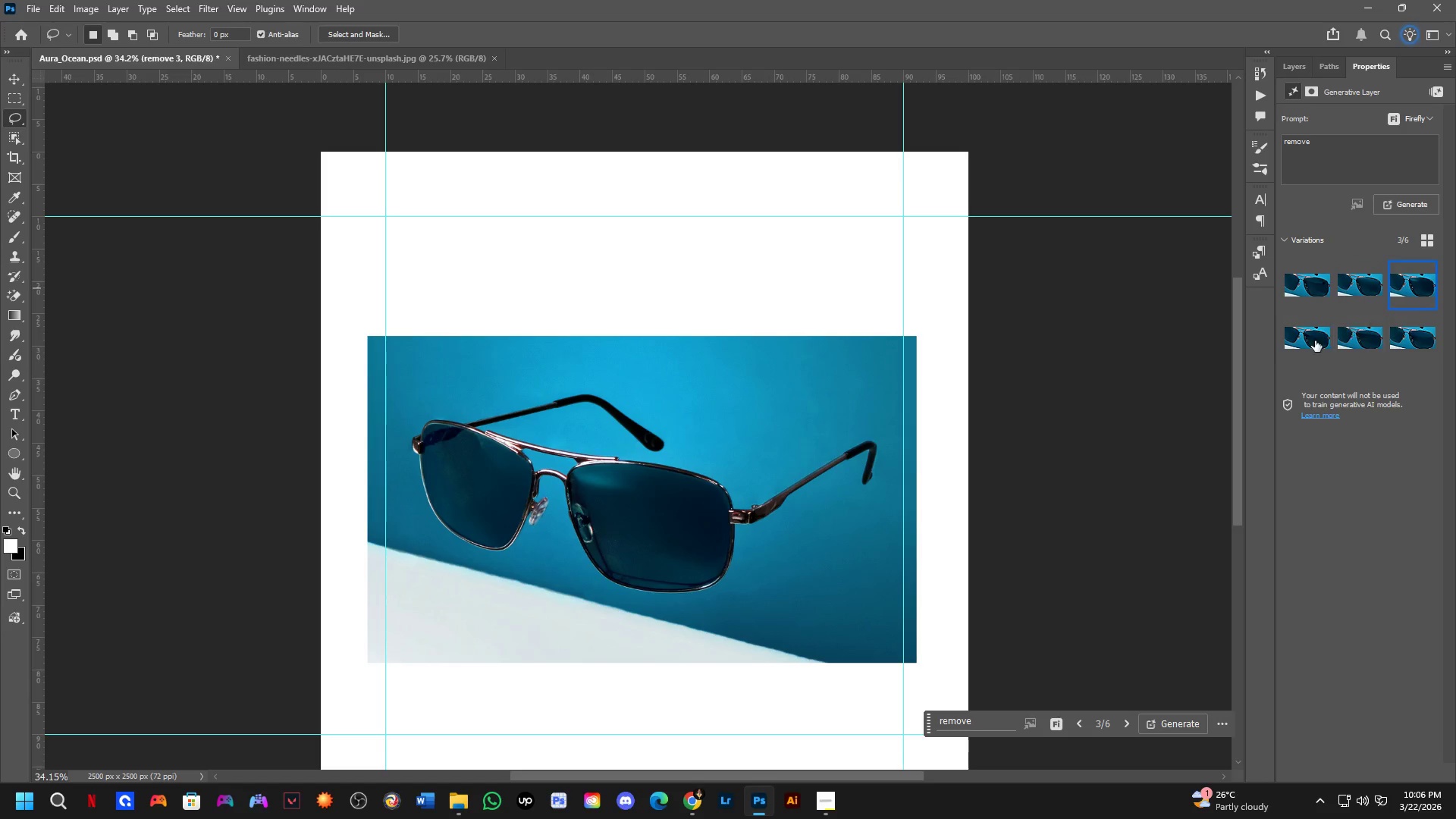 
scroll: coordinate [745, 314], scroll_direction: down, amount: 5.0
 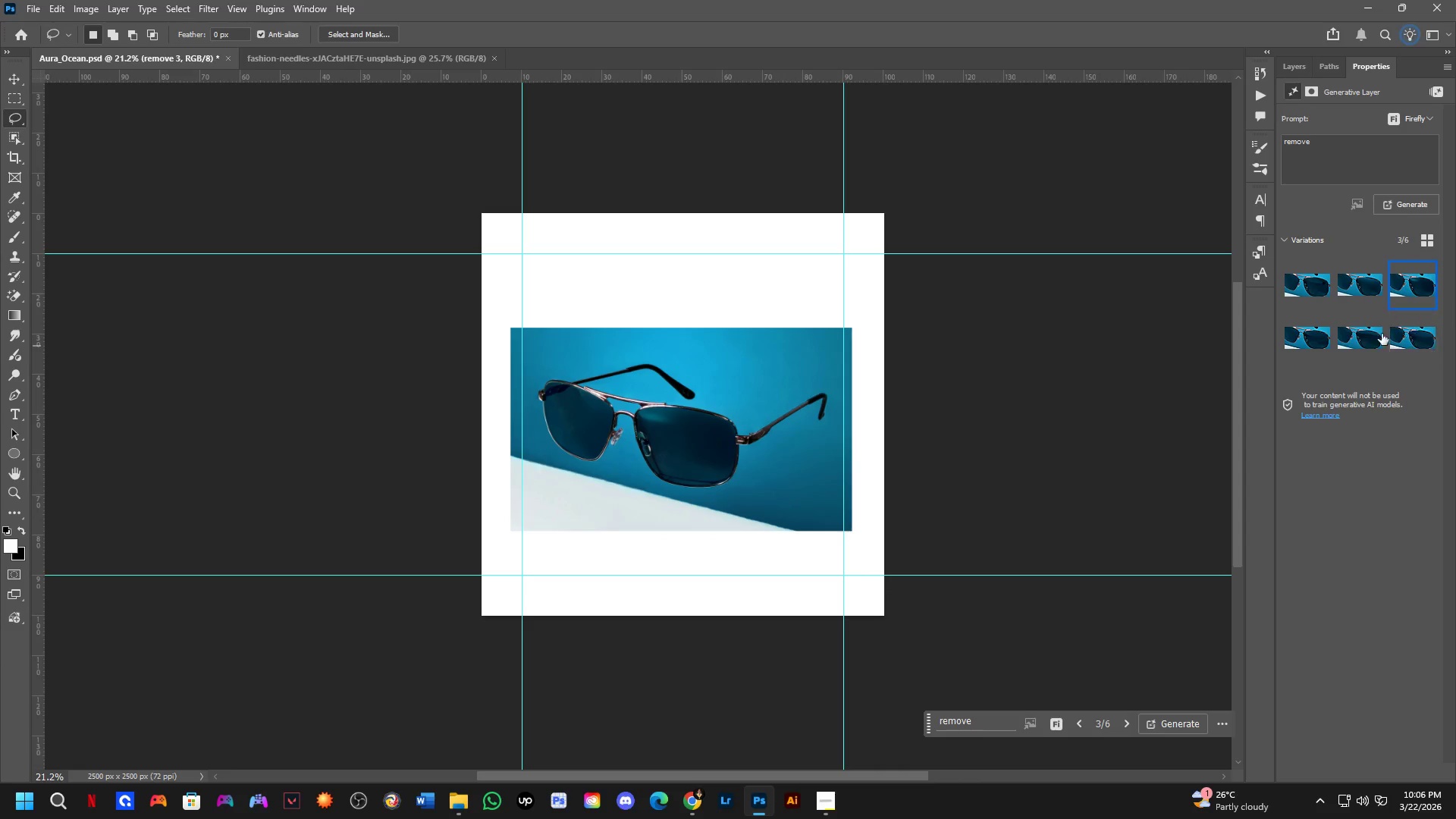 
left_click([1343, 335])
 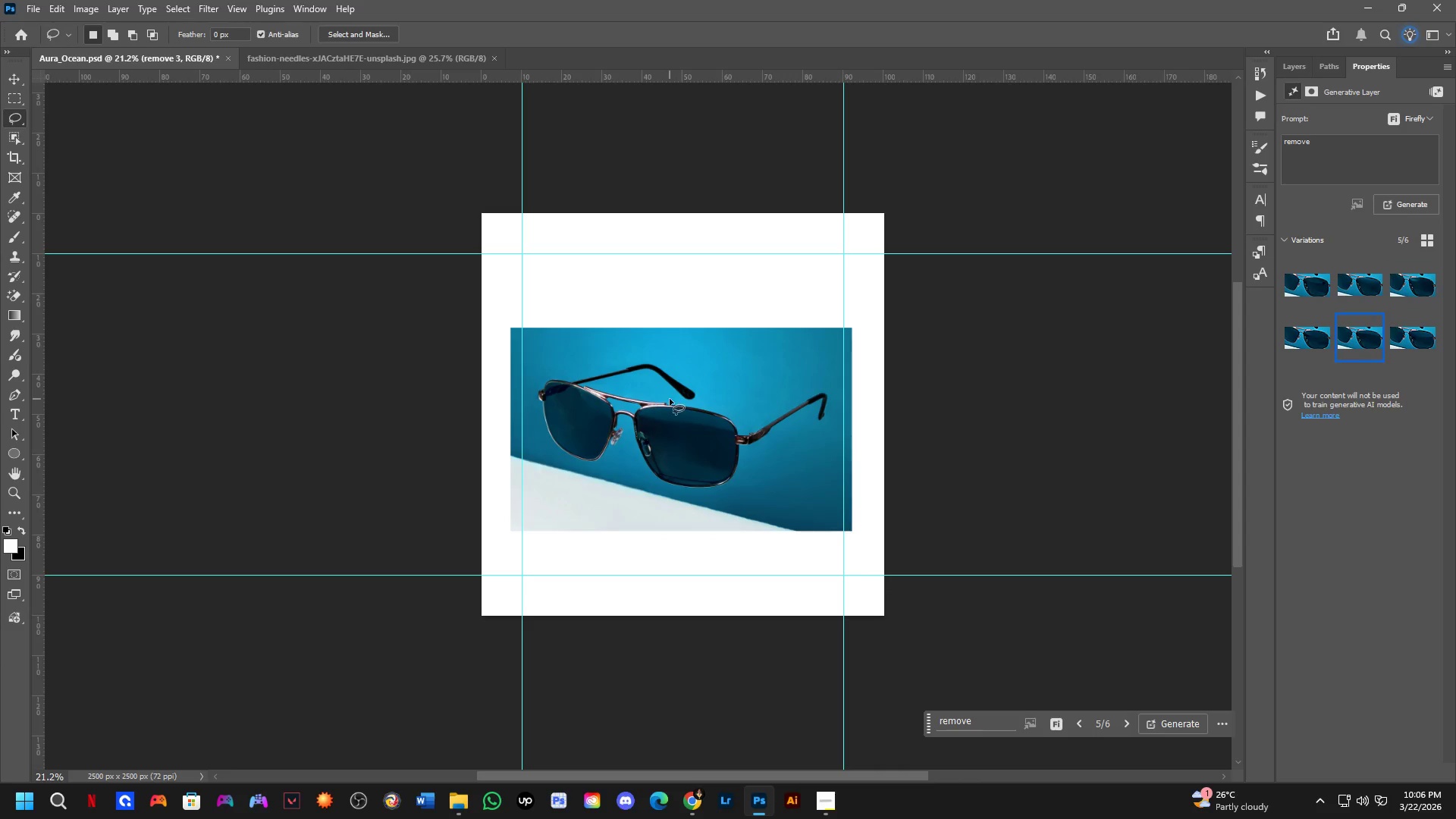 
scroll: coordinate [863, 385], scroll_direction: none, amount: 0.0
 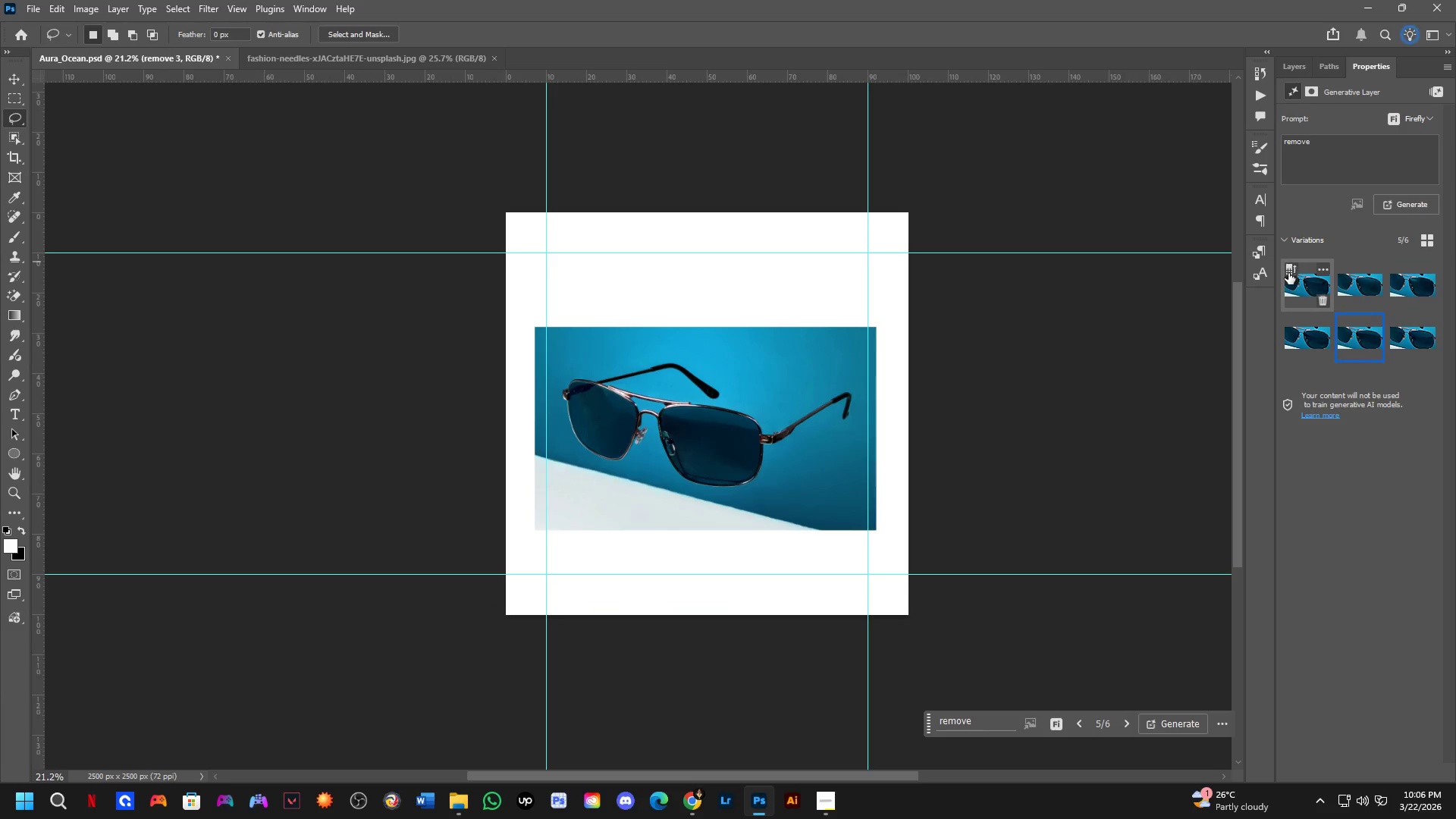 
left_click_drag(start_coordinate=[1293, 284], to_coordinate=[1297, 286])
 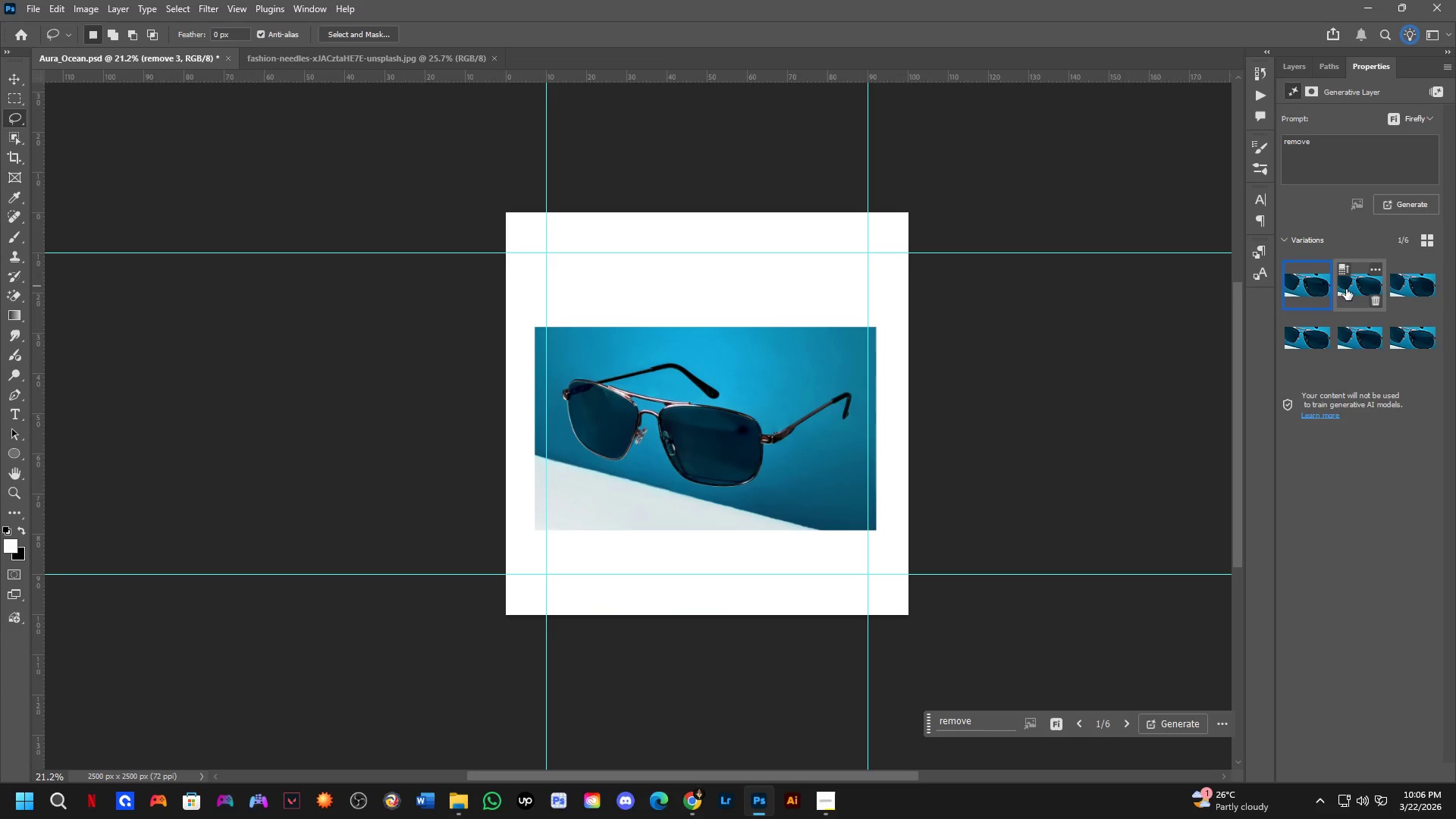 
double_click([1350, 290])
 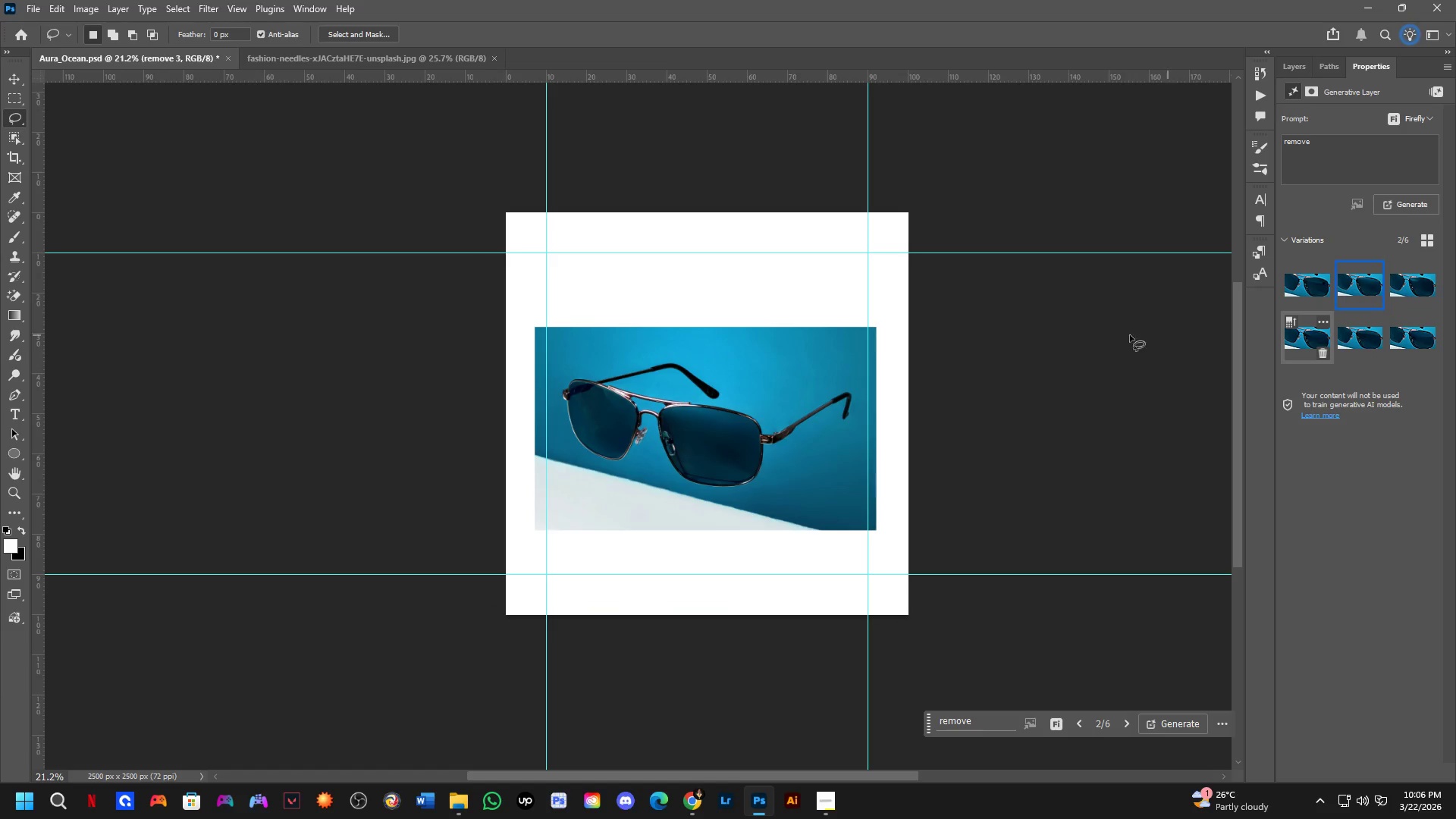 
scroll: coordinate [780, 369], scroll_direction: down, amount: 3.0
 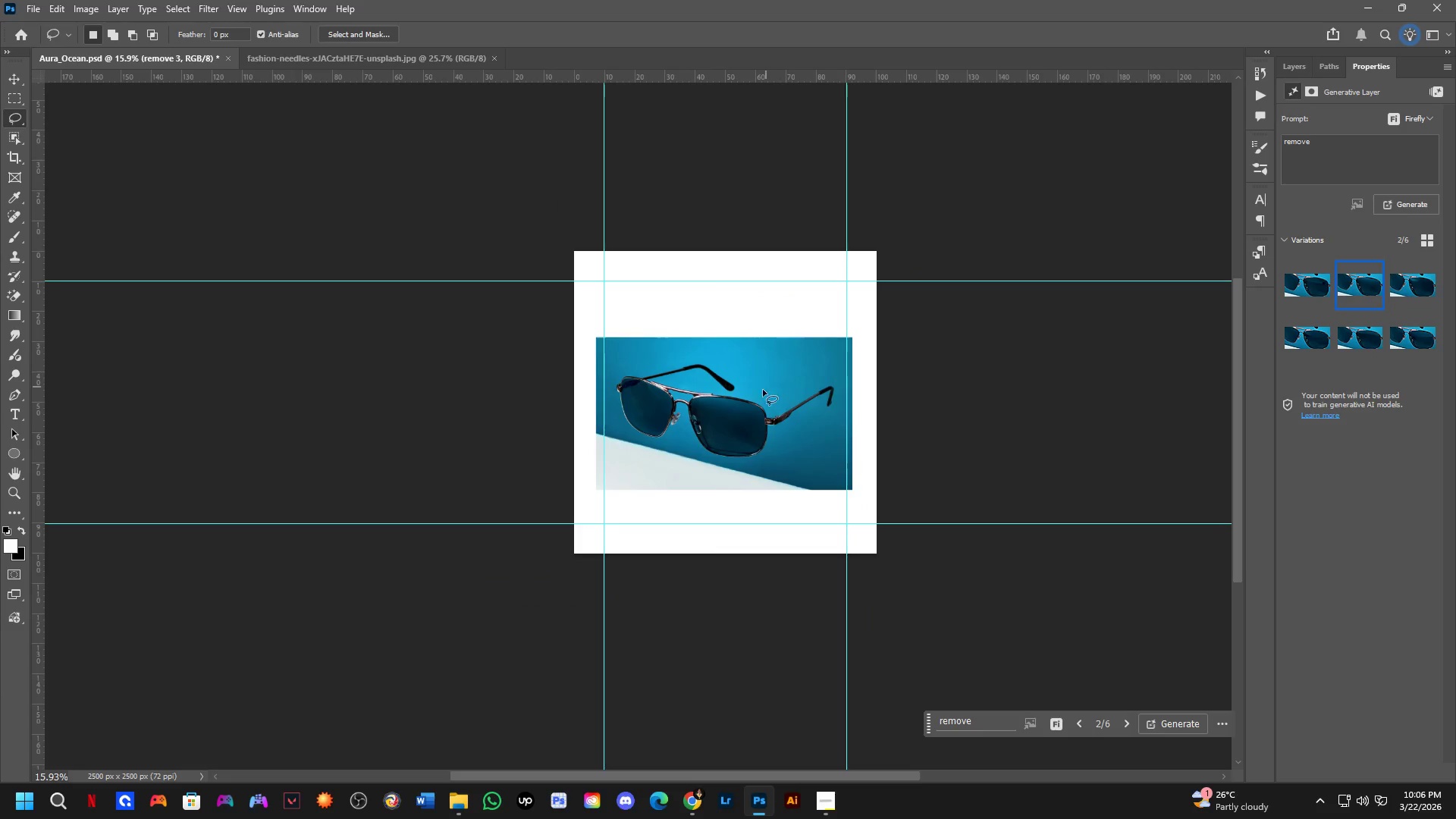 
hold_key(key=Space, duration=0.45)
 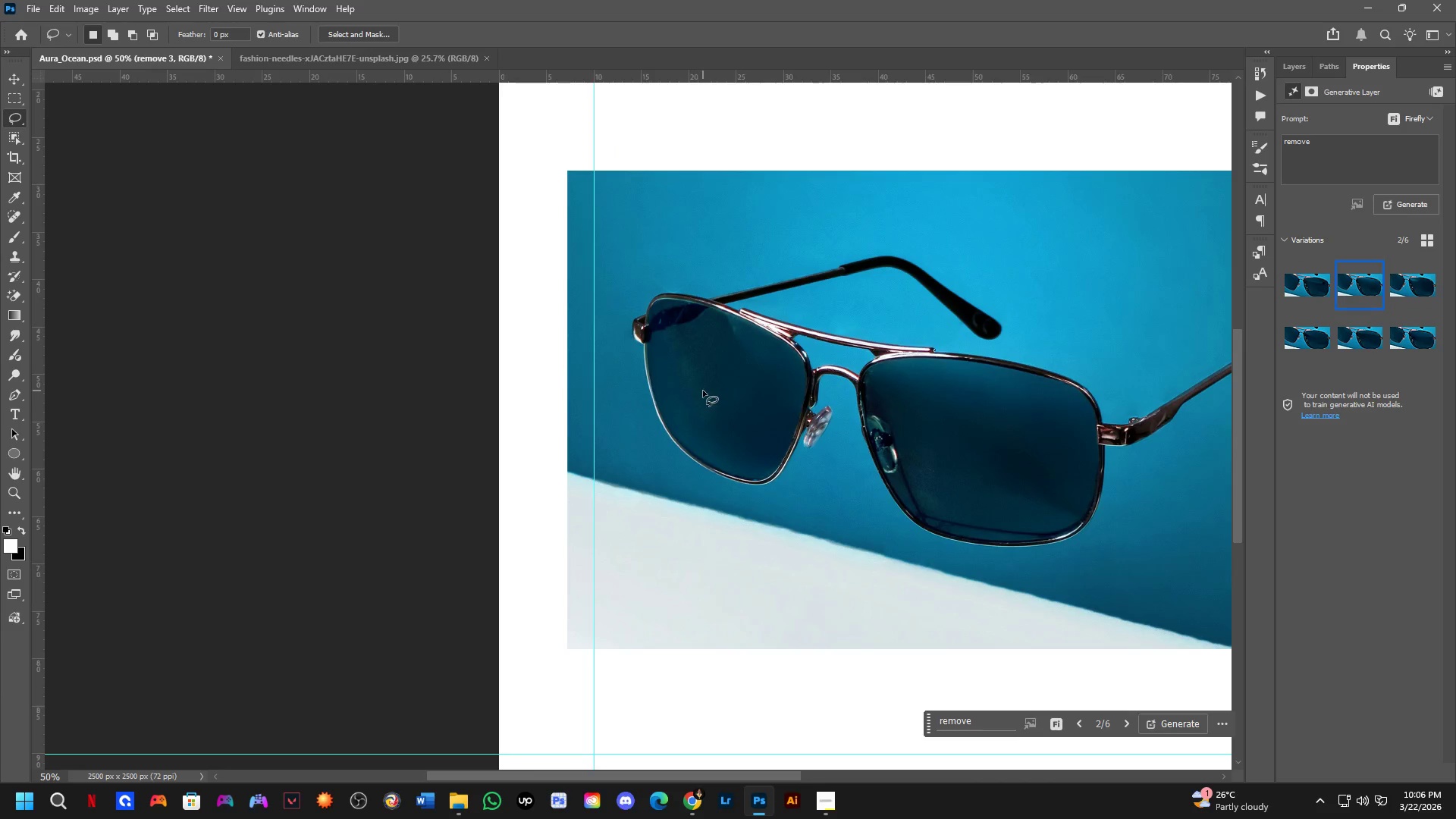 
left_click_drag(start_coordinate=[700, 421], to_coordinate=[730, 416])
 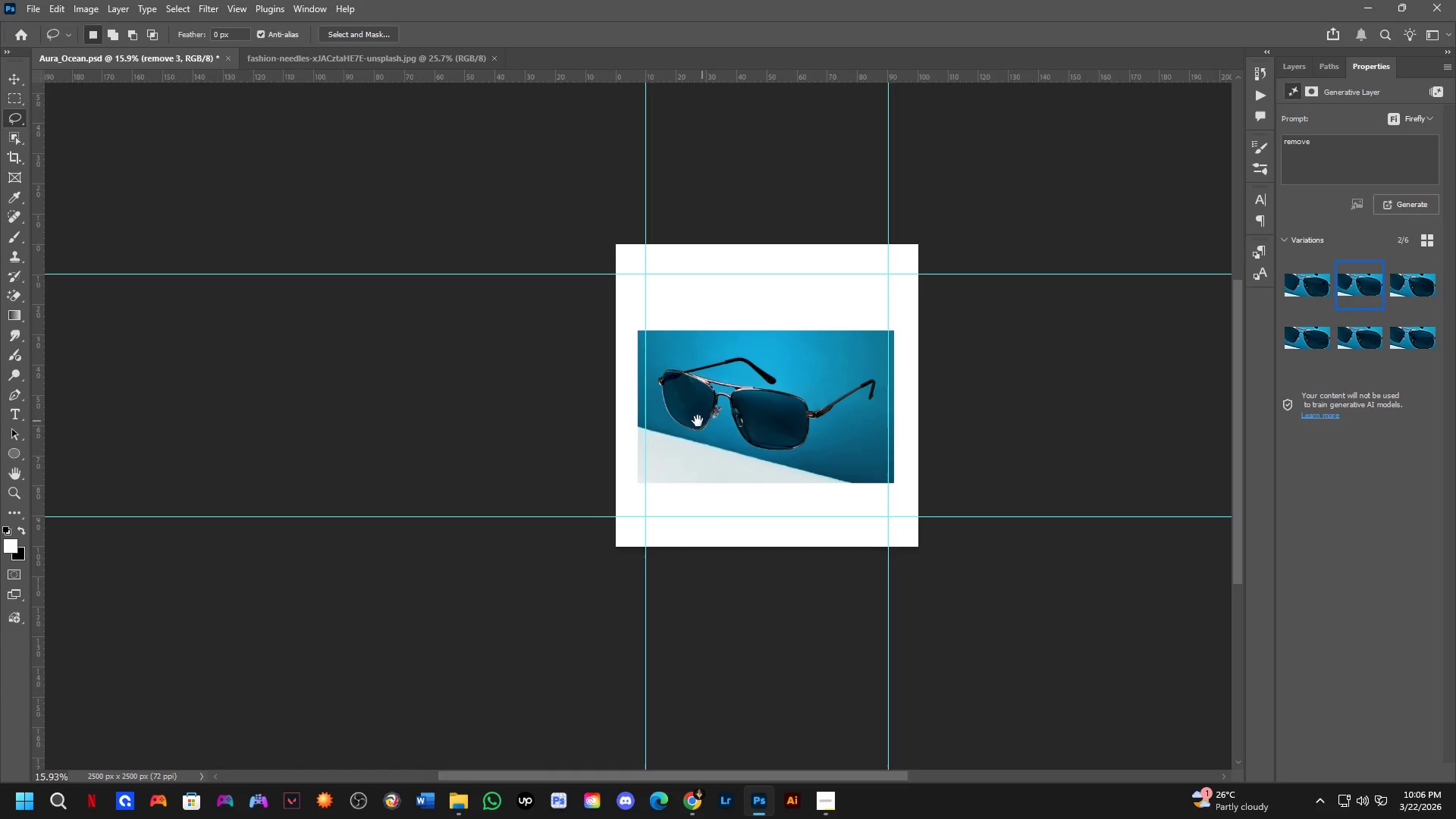 
key(Shift+ShiftLeft)
 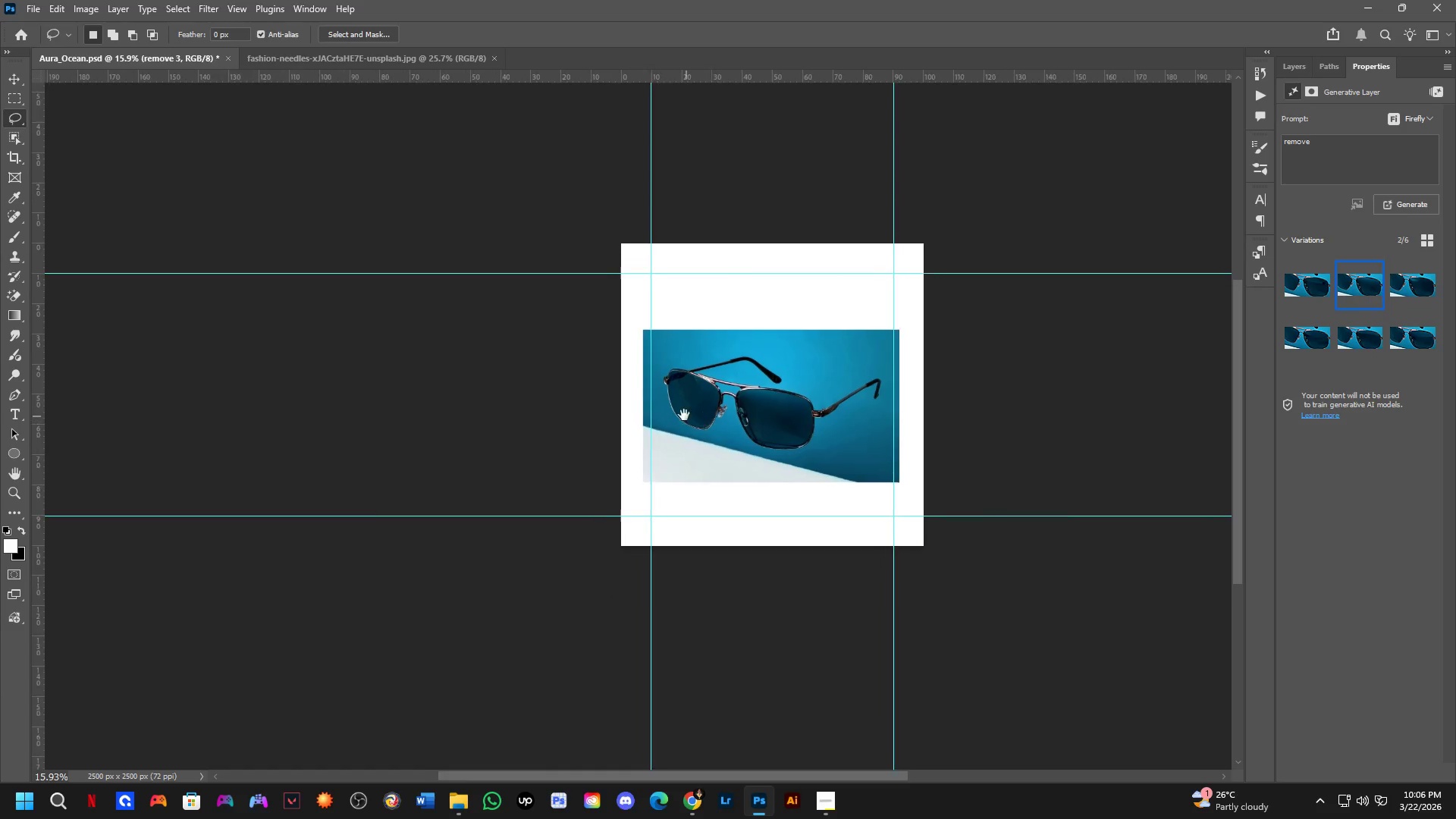 
scroll: coordinate [723, 304], scroll_direction: up, amount: 11.0
 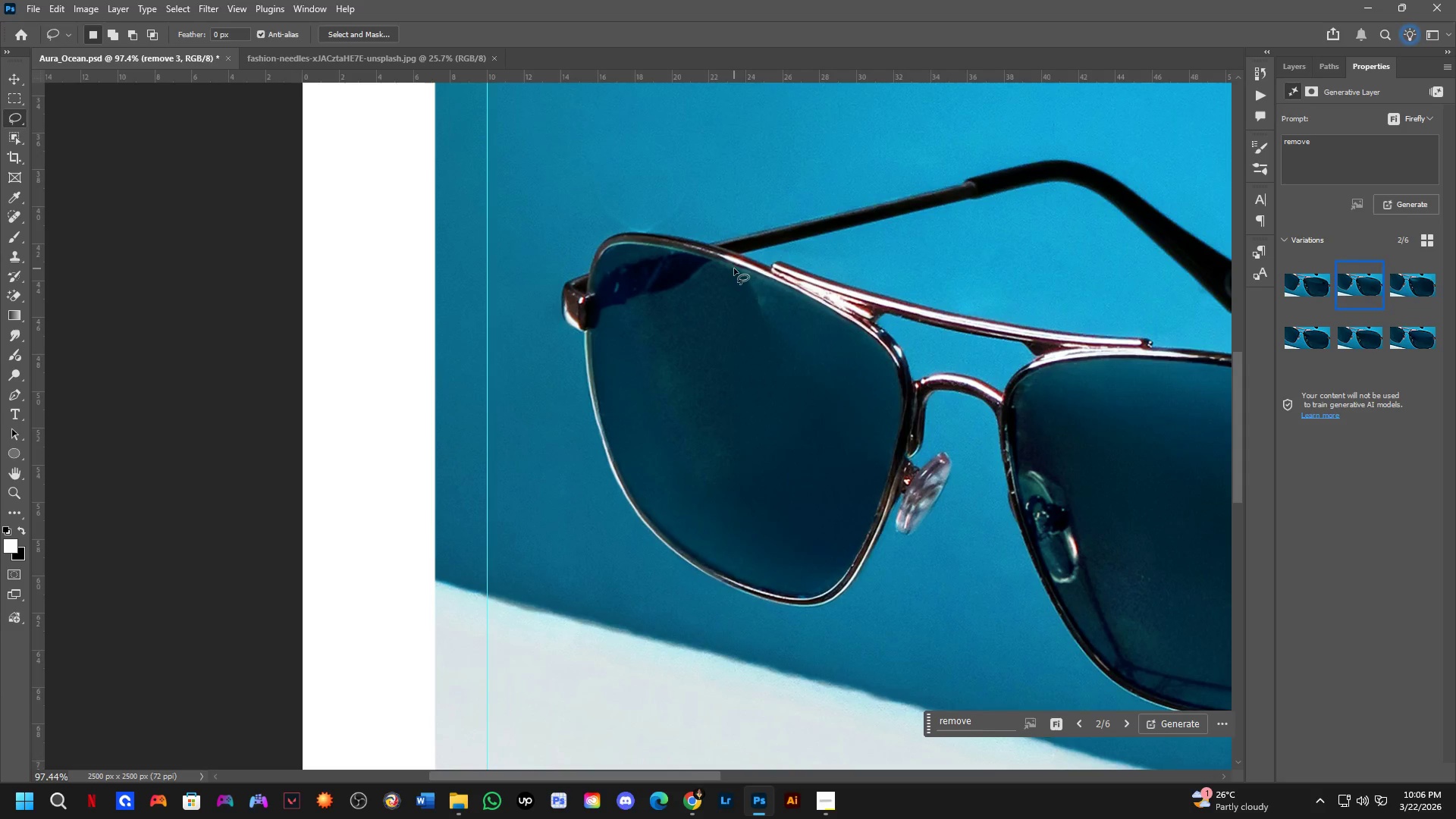 
left_click_drag(start_coordinate=[730, 263], to_coordinate=[767, 282])
 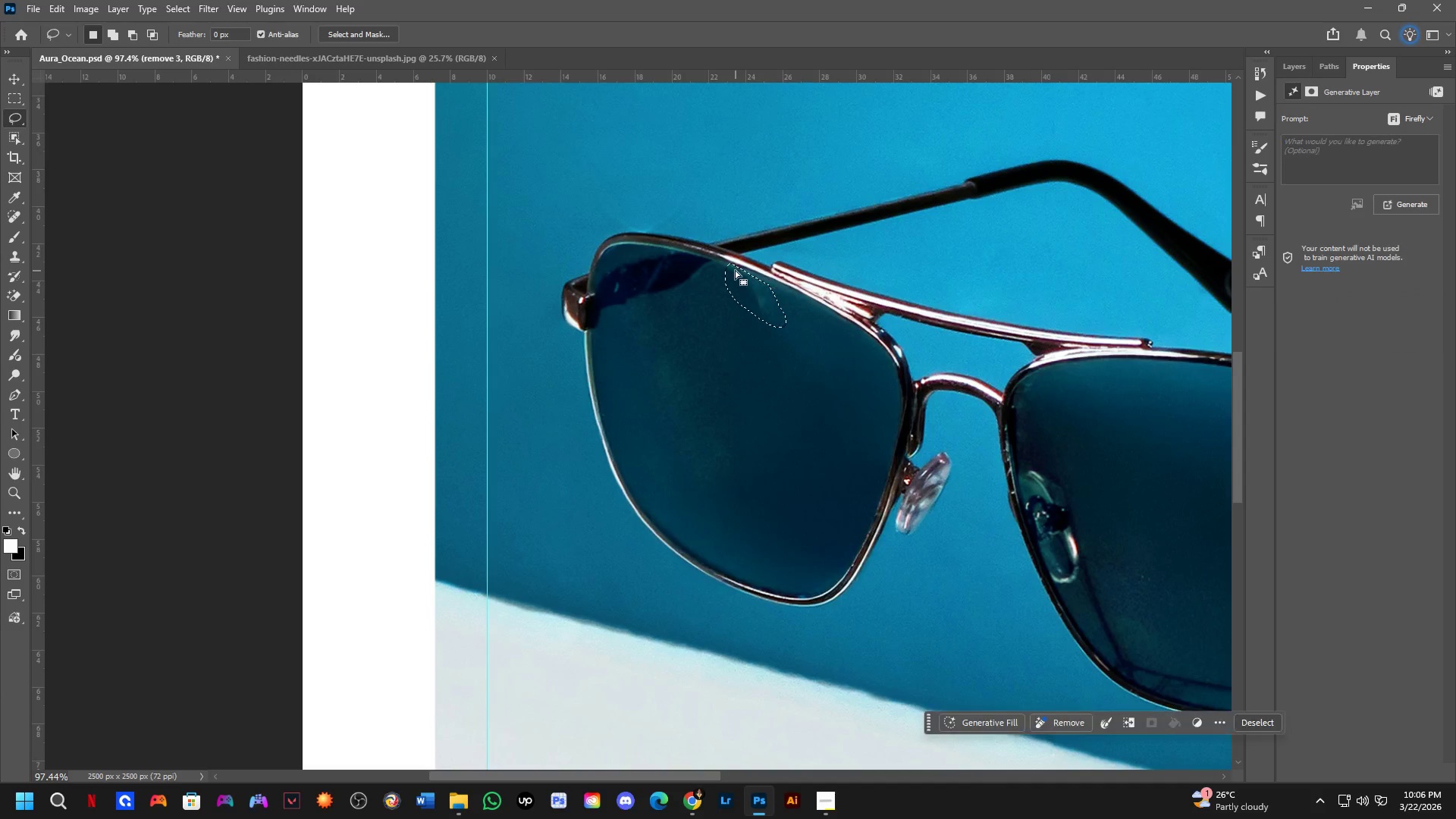 
hold_key(key=ShiftLeft, duration=0.33)
left_click_drag(start_coordinate=[734, 267], to_coordinate=[789, 354])
 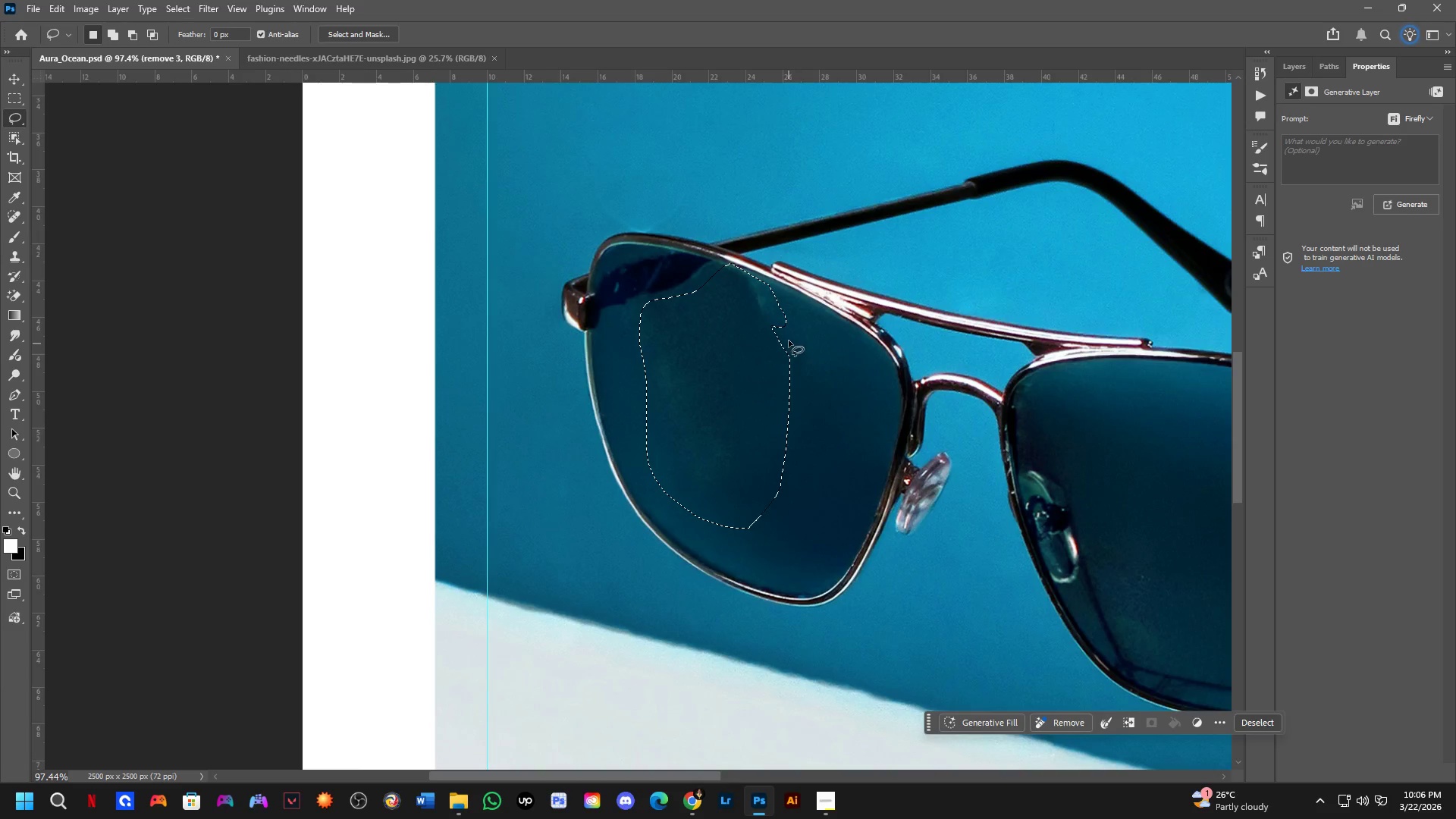 
hold_key(key=Space, duration=0.61)
 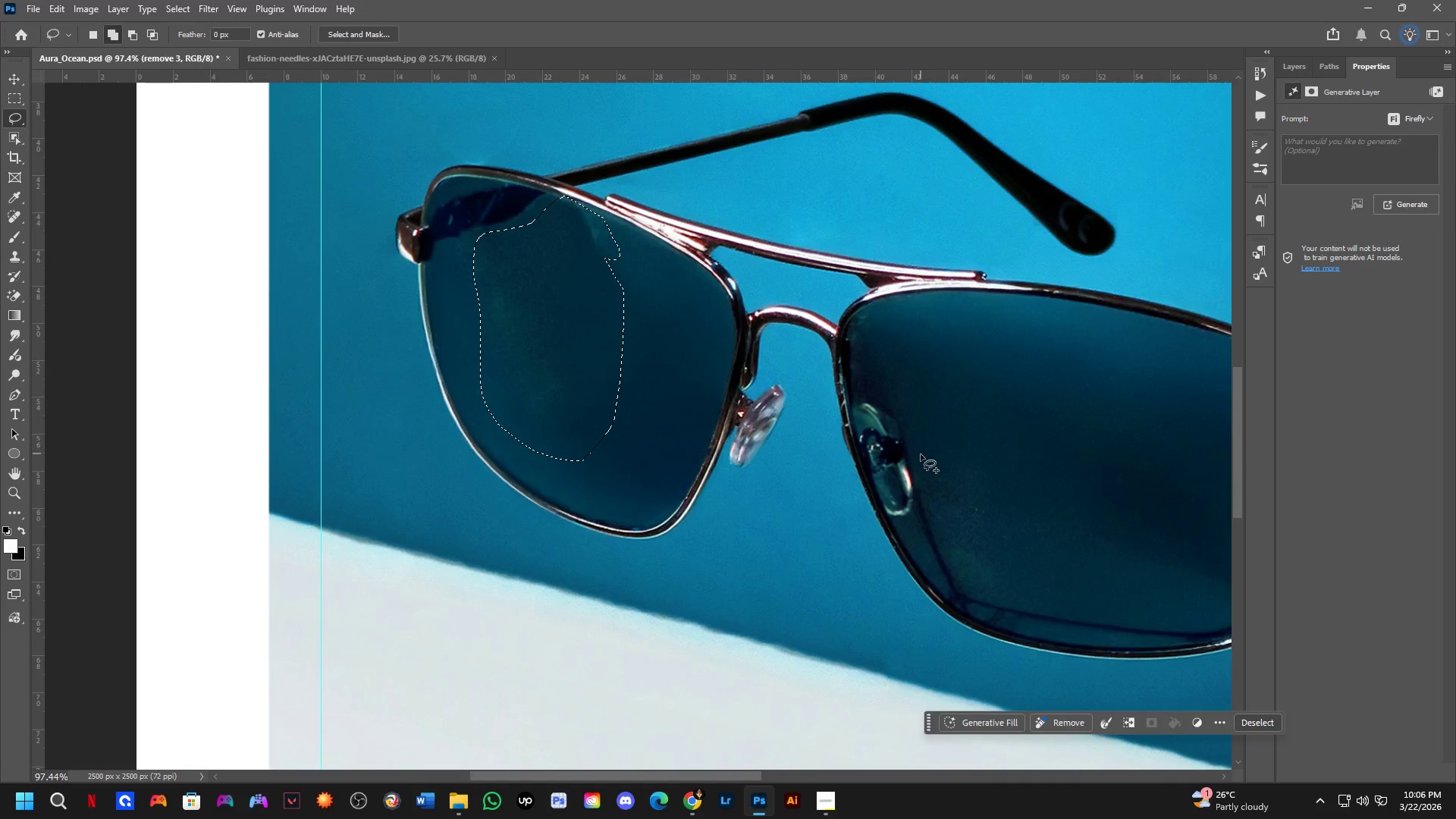 
scroll: coordinate [788, 339], scroll_direction: down, amount: 2.0
 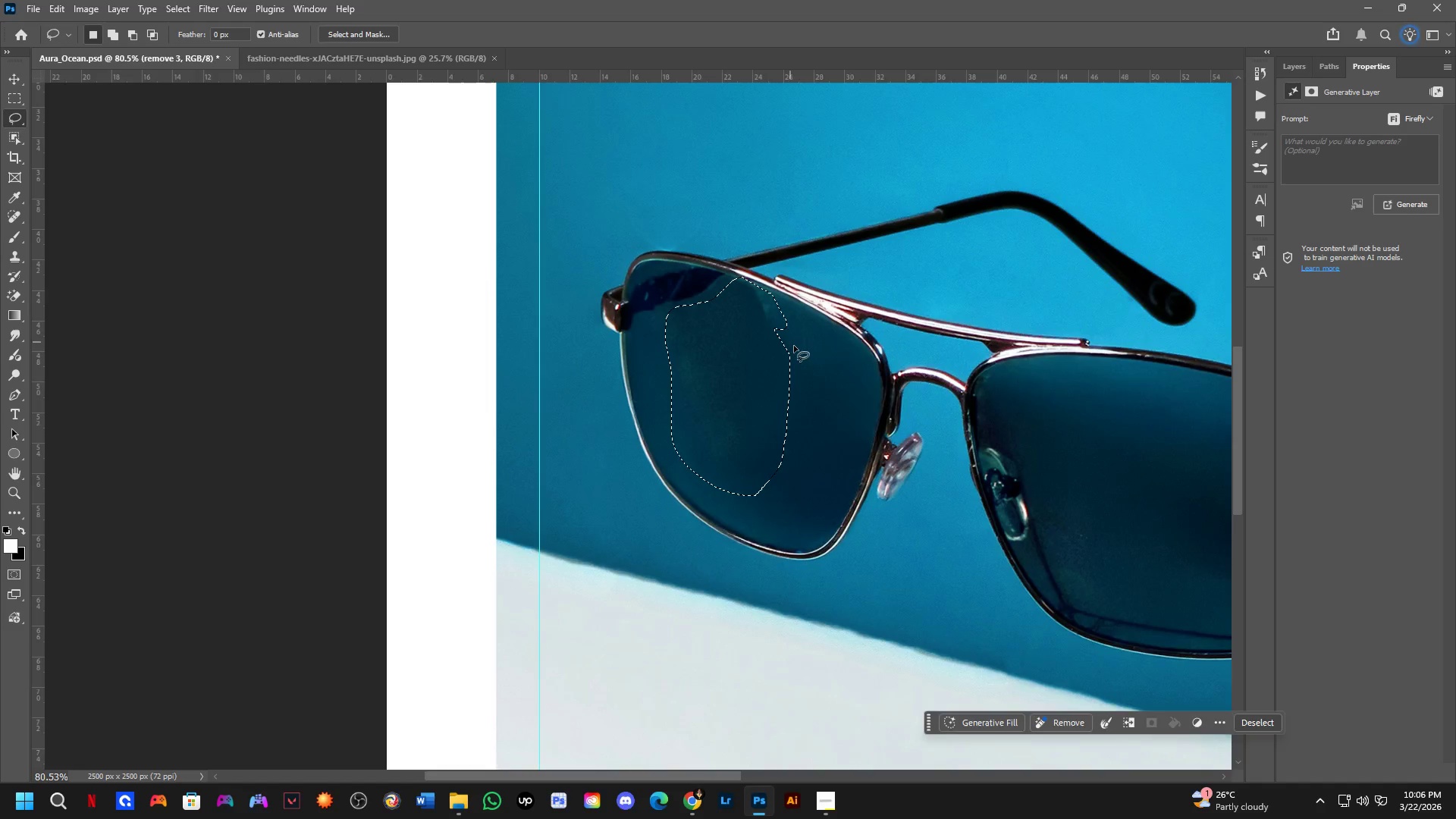 
left_click_drag(start_coordinate=[866, 394], to_coordinate=[744, 358])
 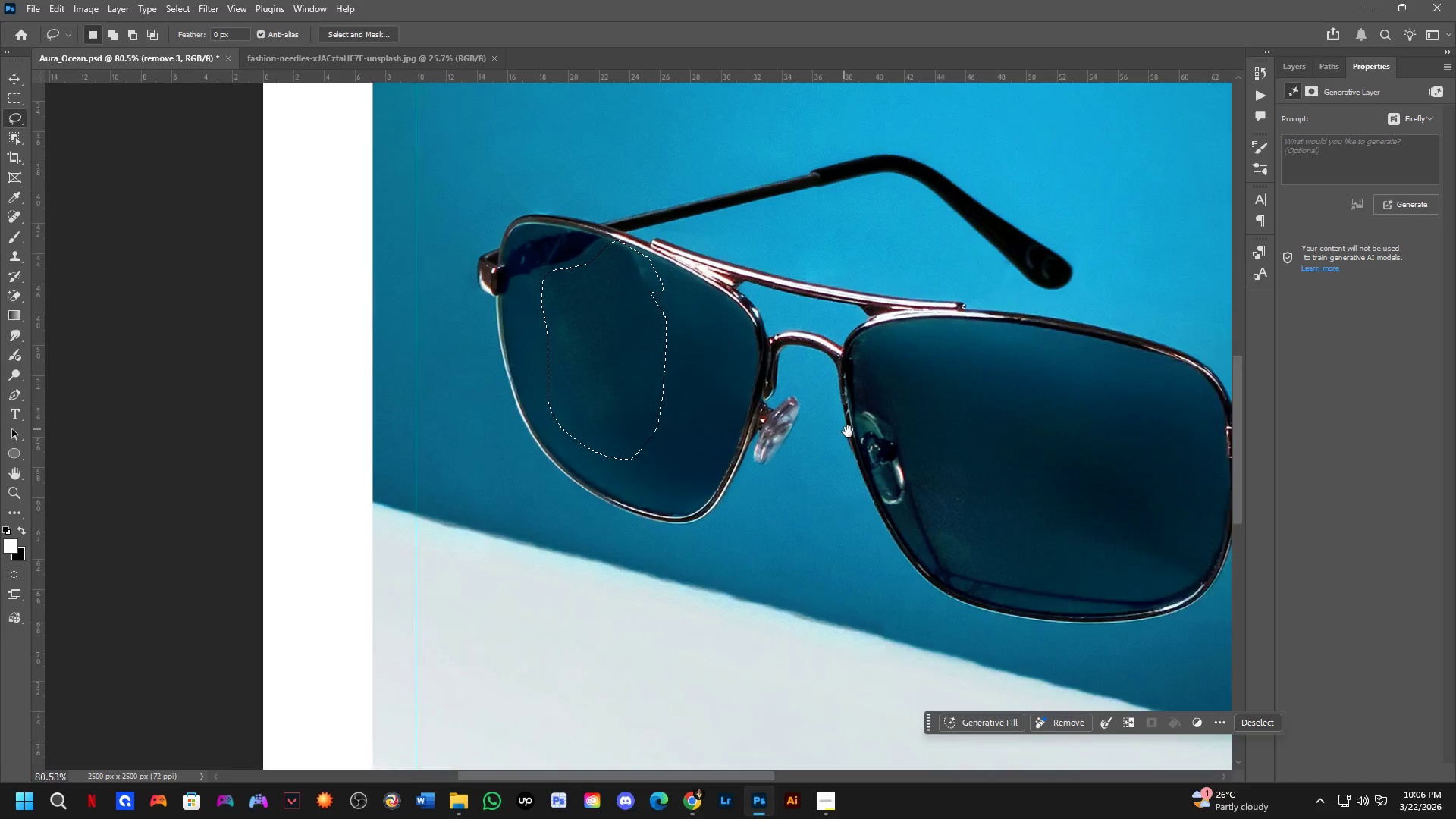 
scroll: coordinate [879, 457], scroll_direction: up, amount: 2.0
 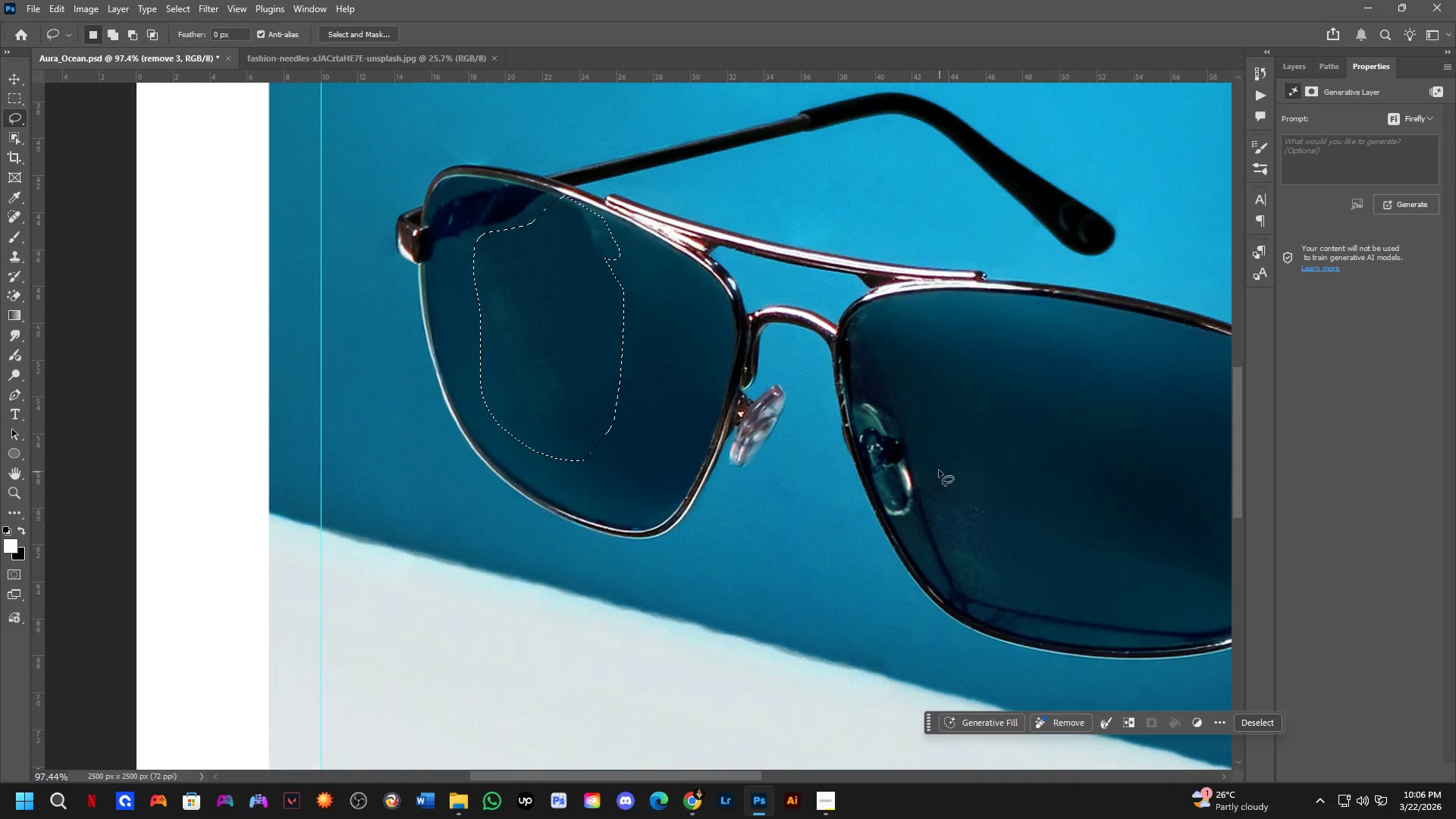 
key(Shift+ShiftLeft)
 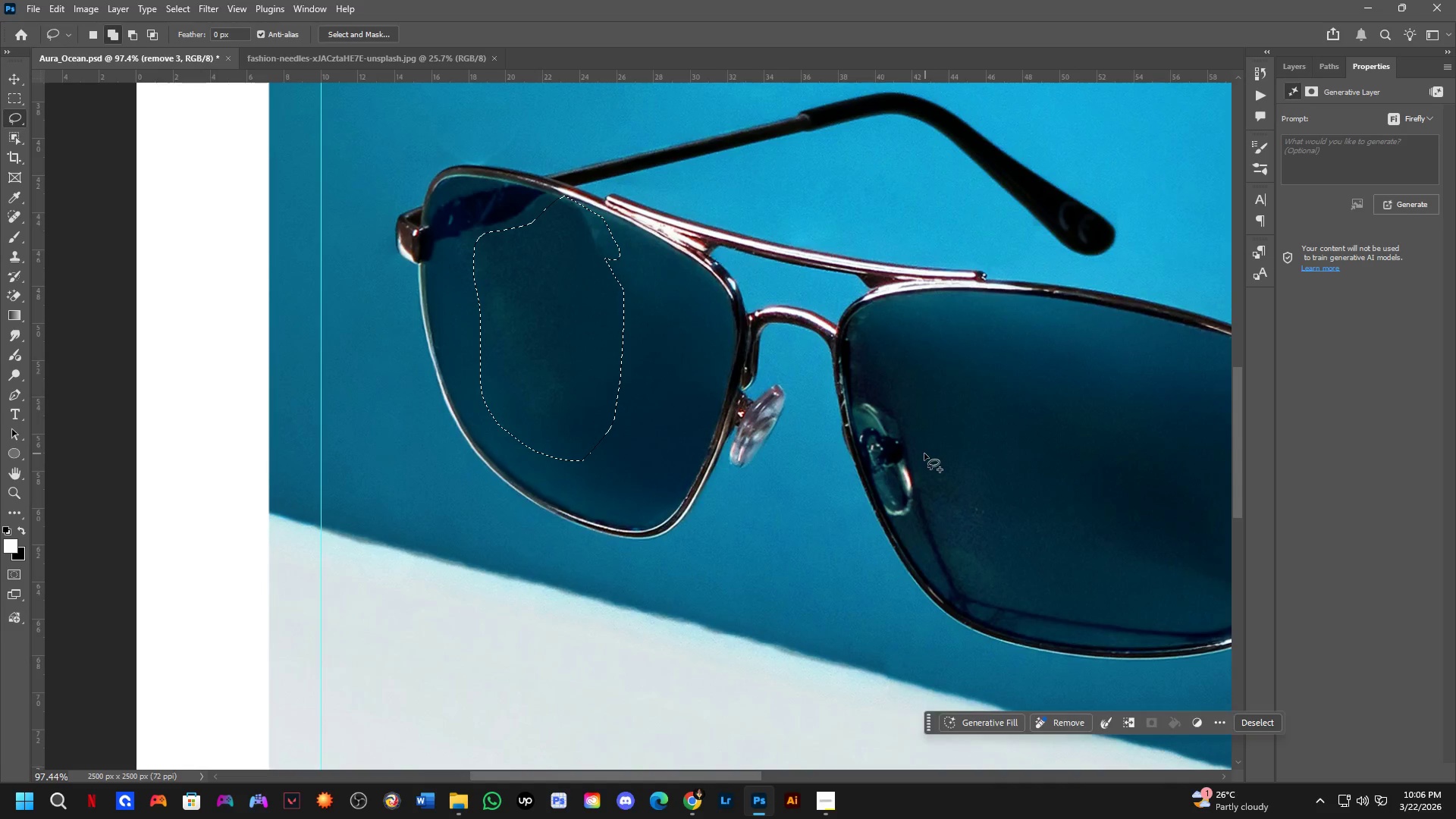 
left_click_drag(start_coordinate=[921, 458], to_coordinate=[972, 450])
 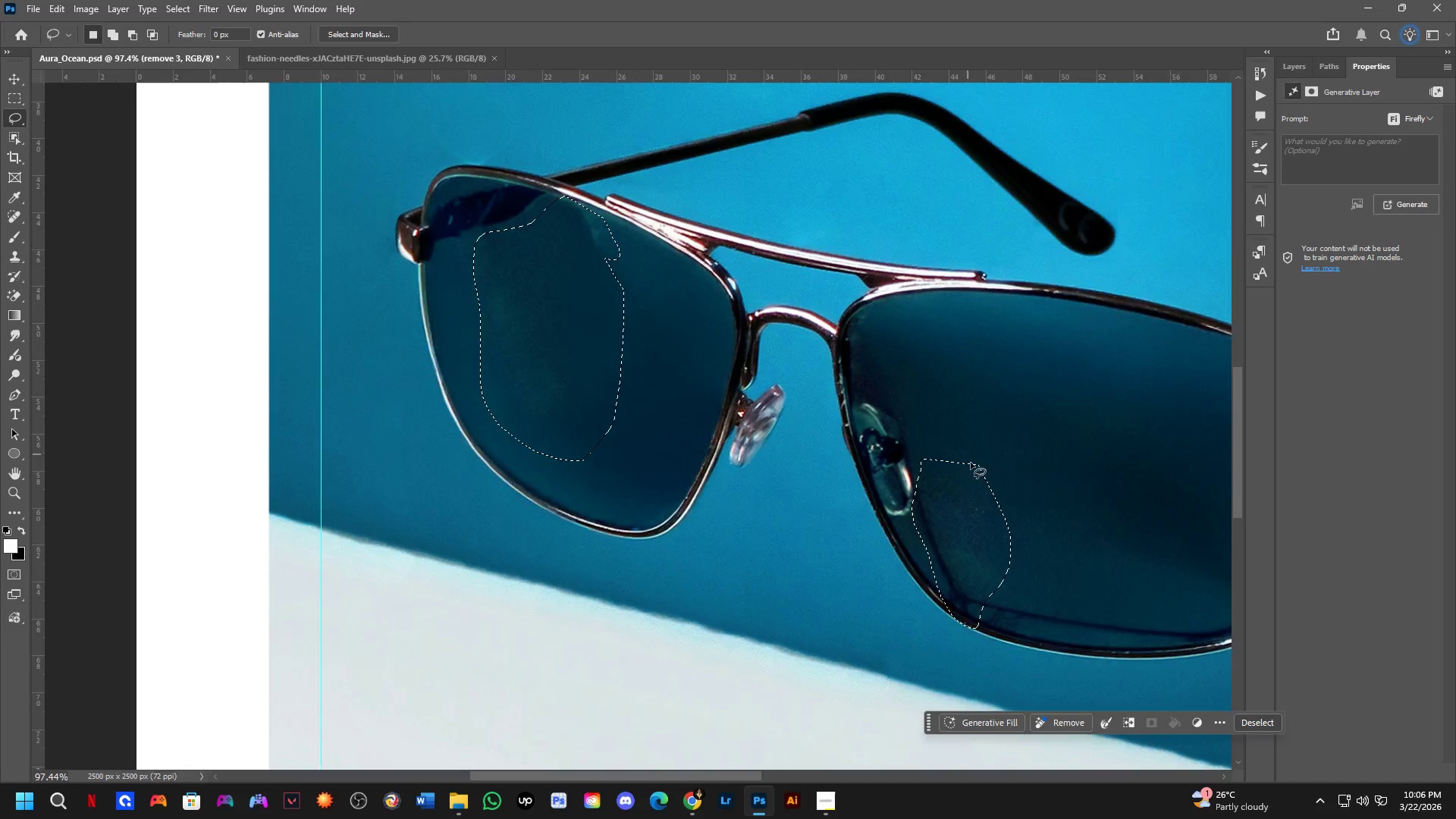 
hold_key(key=Space, duration=0.62)
 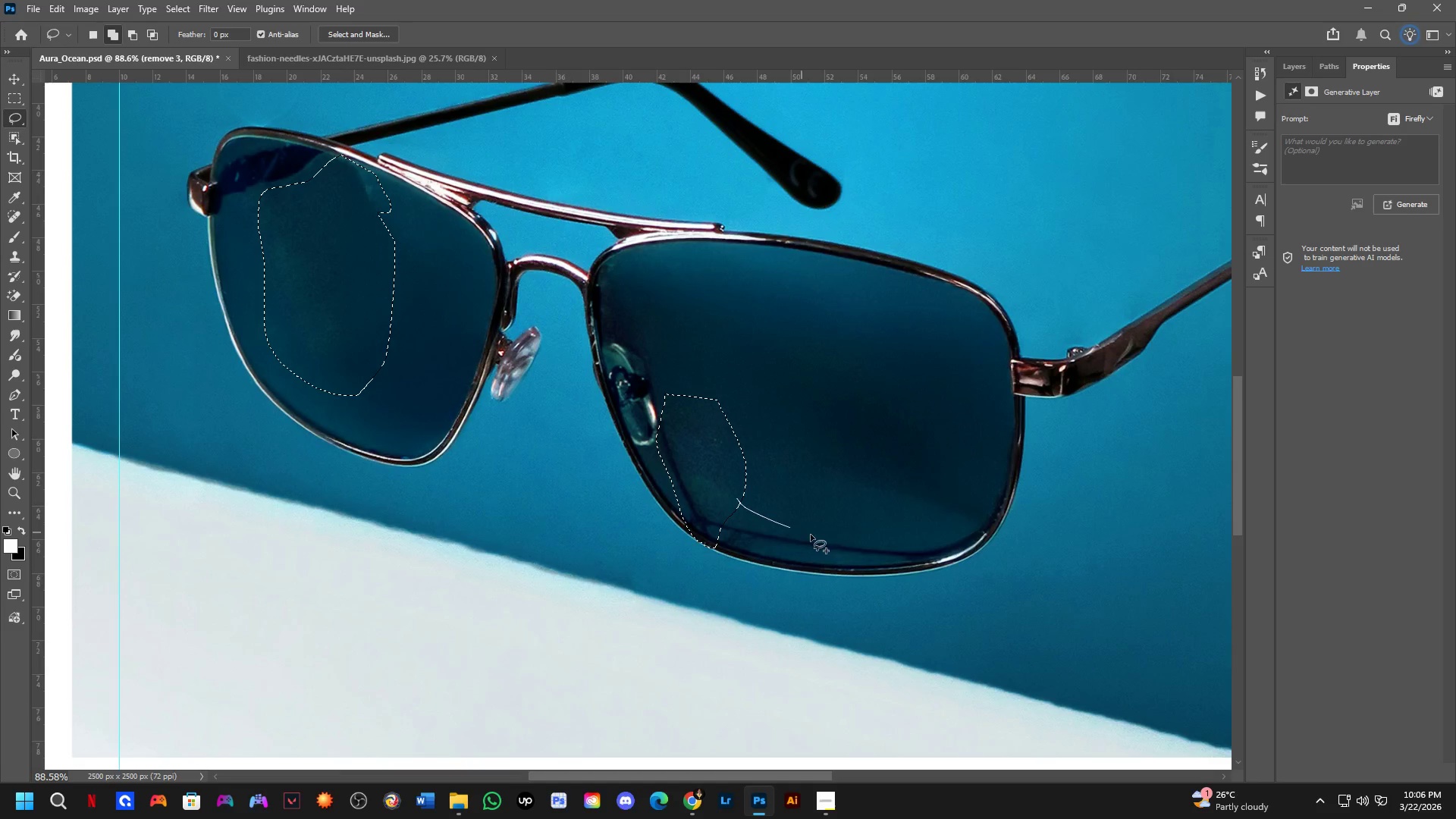 
scroll: coordinate [974, 469], scroll_direction: down, amount: 1.0
 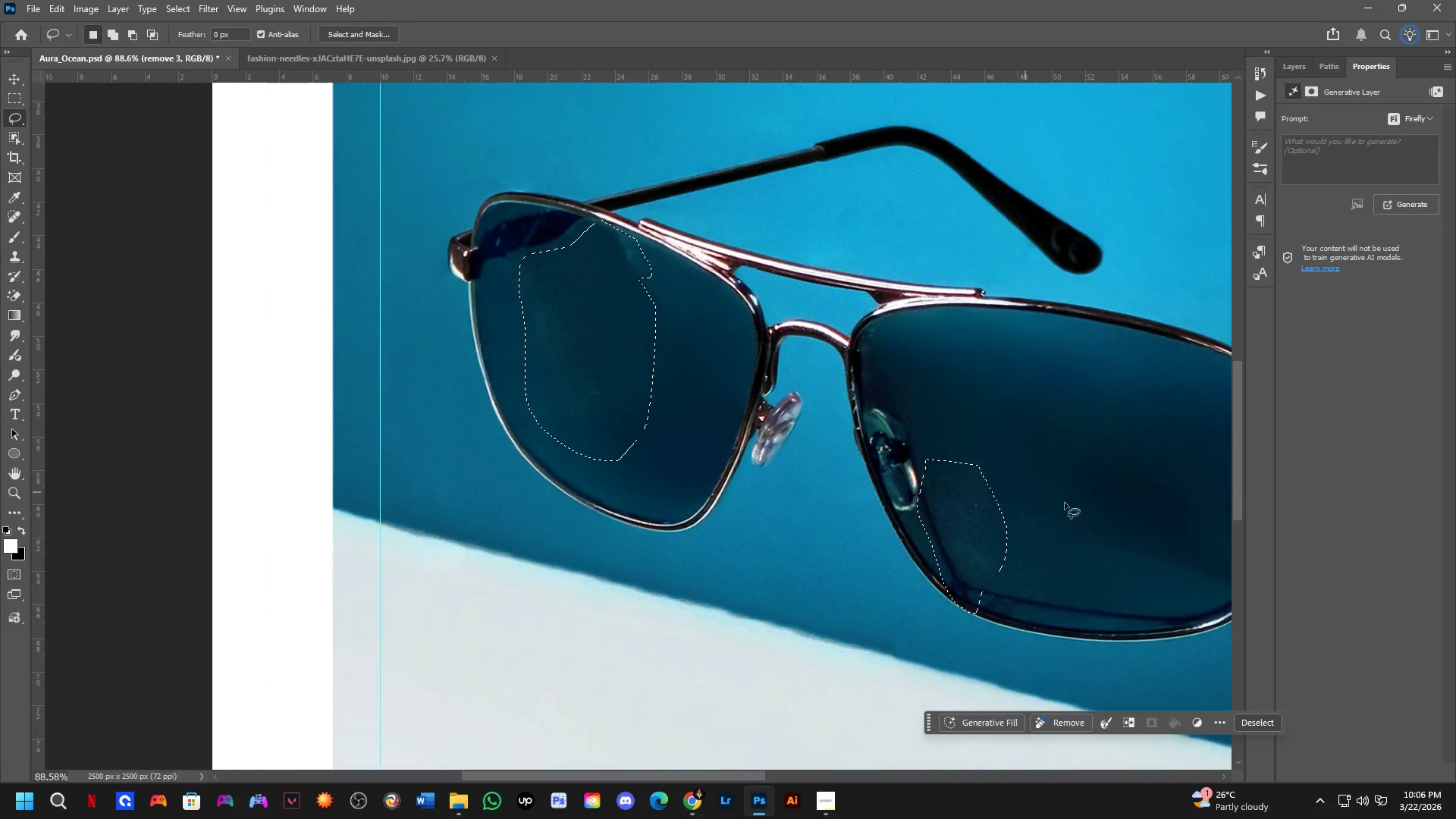 
left_click_drag(start_coordinate=[1020, 469], to_coordinate=[759, 404])
 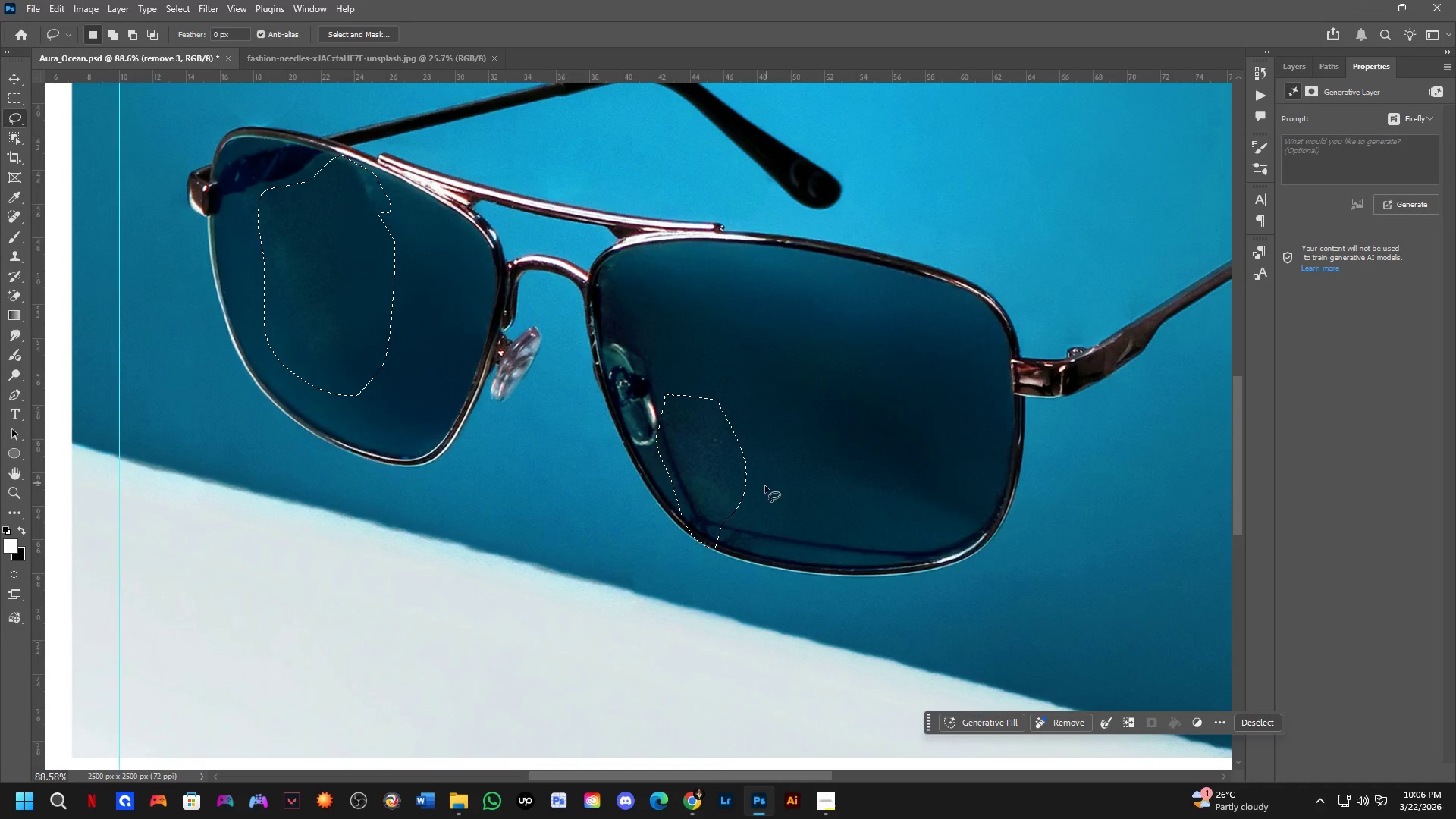 
key(Shift+ShiftLeft)
 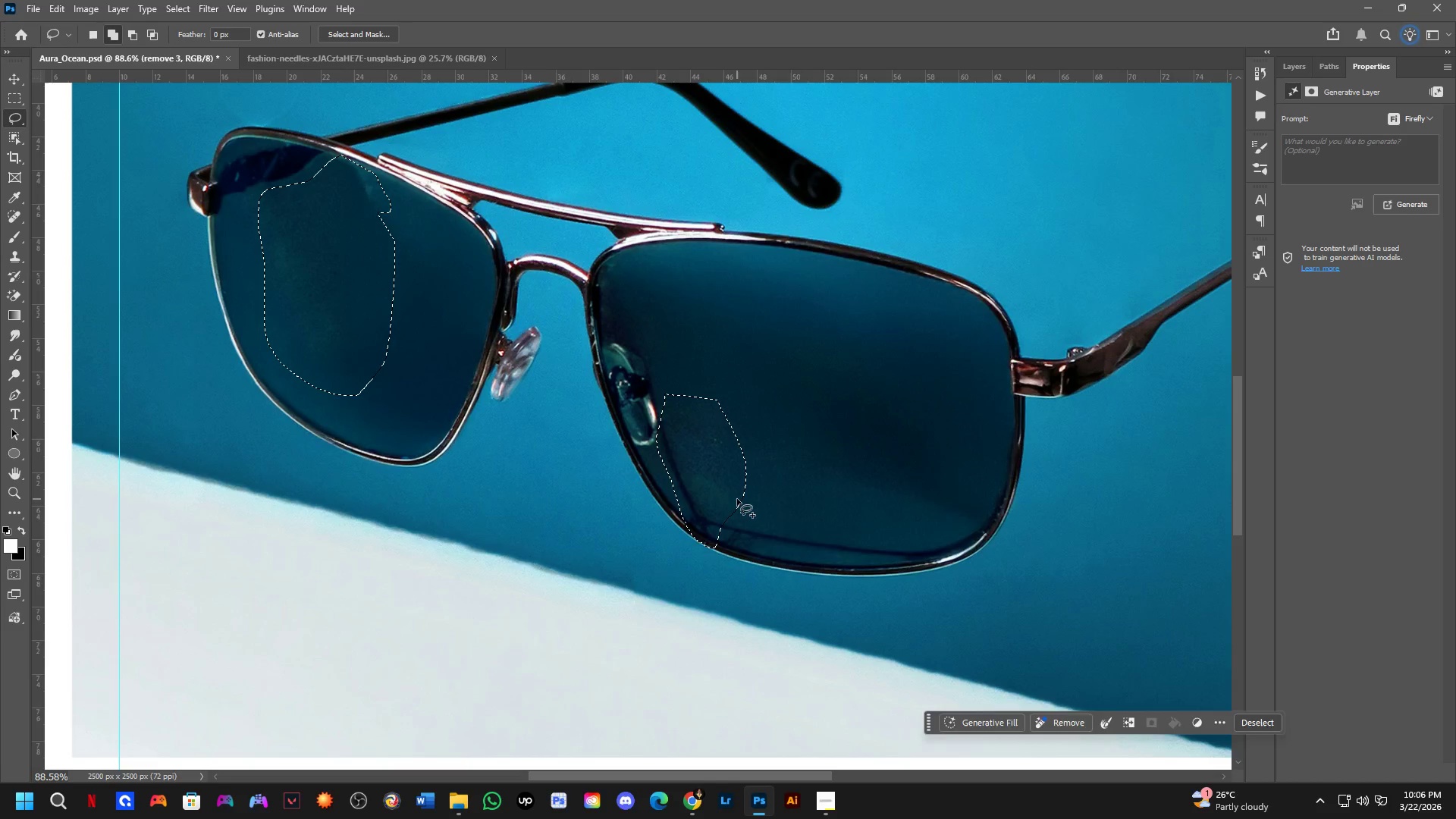 
left_click_drag(start_coordinate=[737, 499], to_coordinate=[711, 554])
 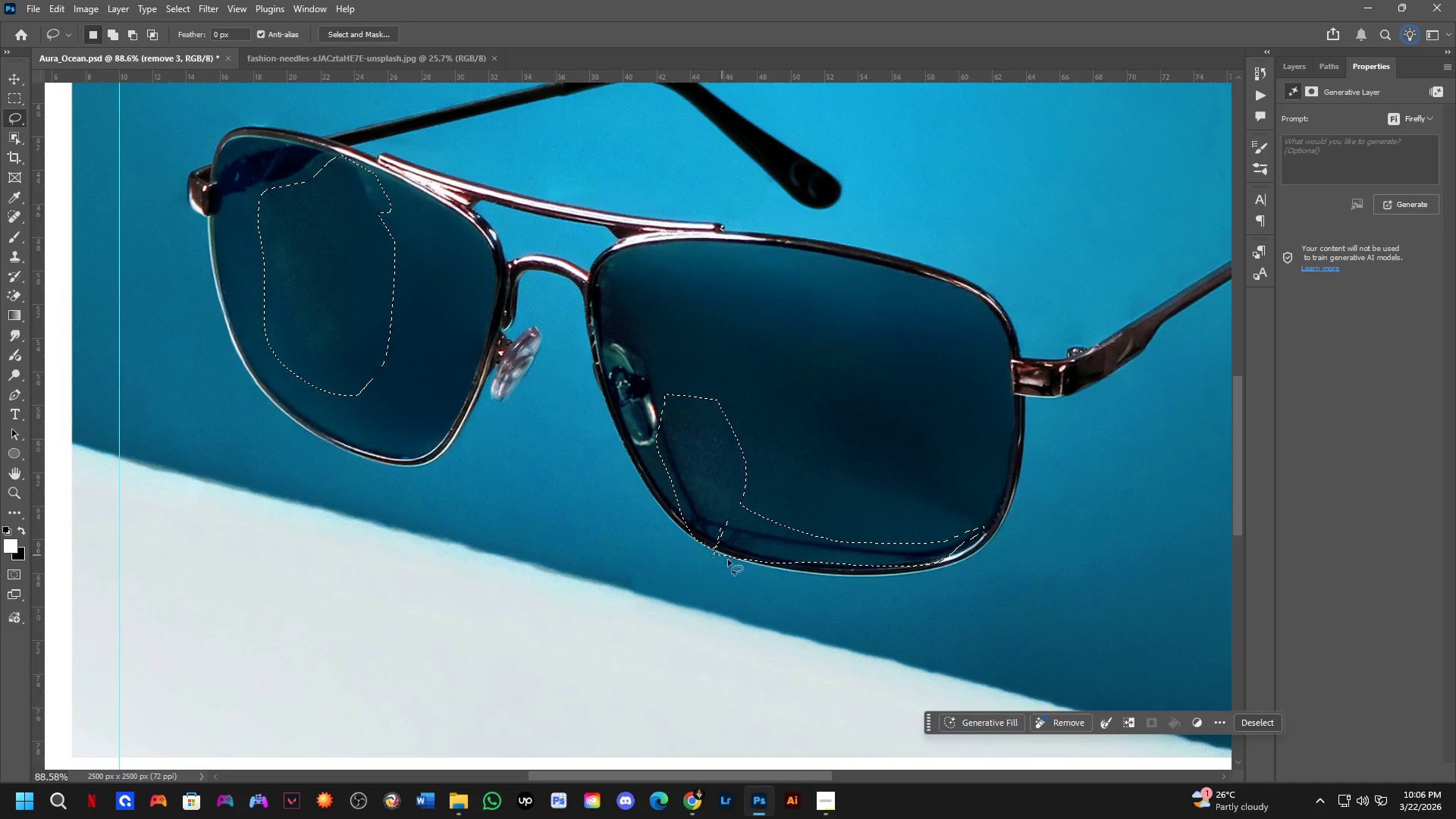 
scroll: coordinate [885, 681], scroll_direction: down, amount: 3.0
 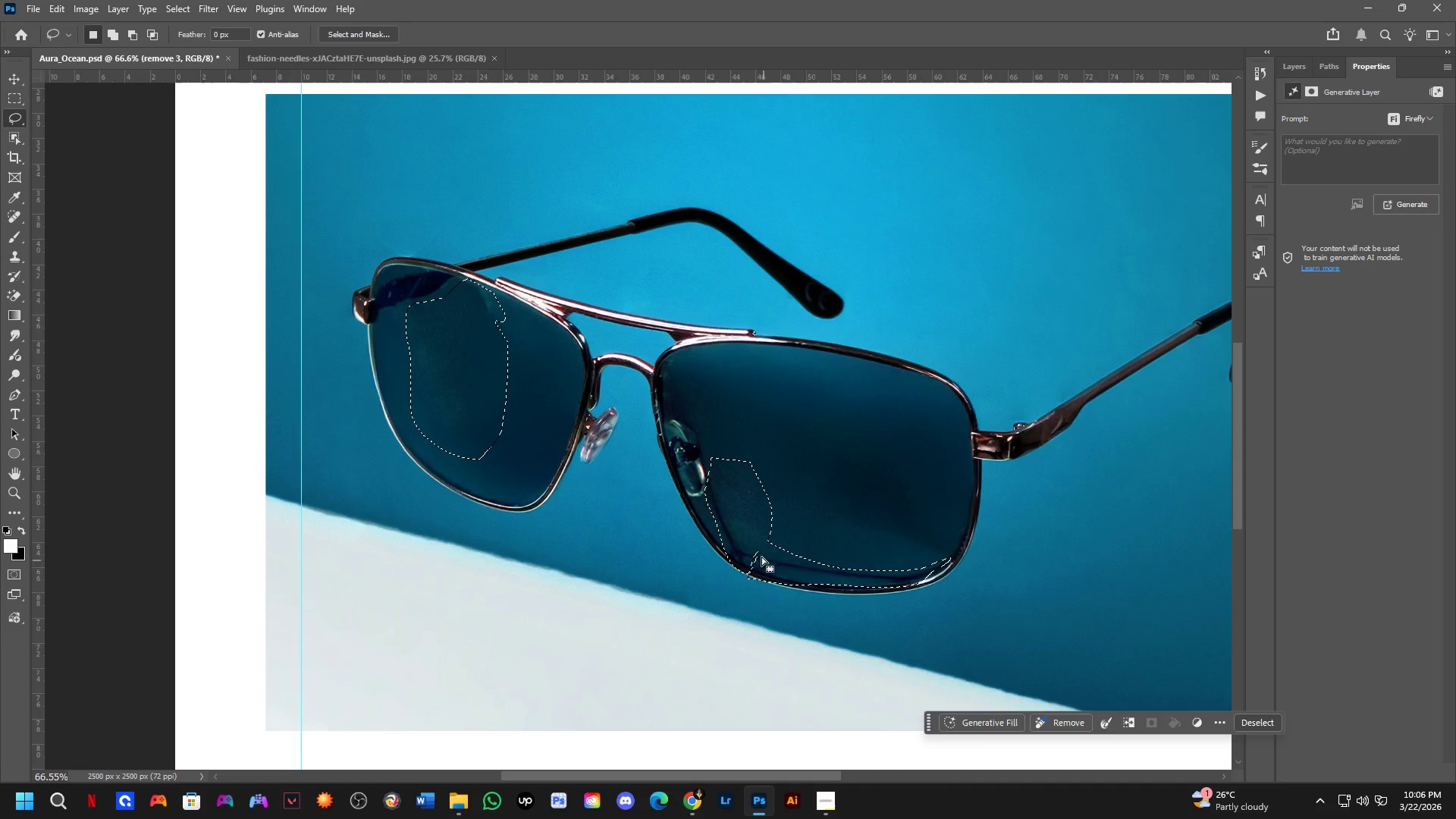 
key(Shift+ShiftLeft)
 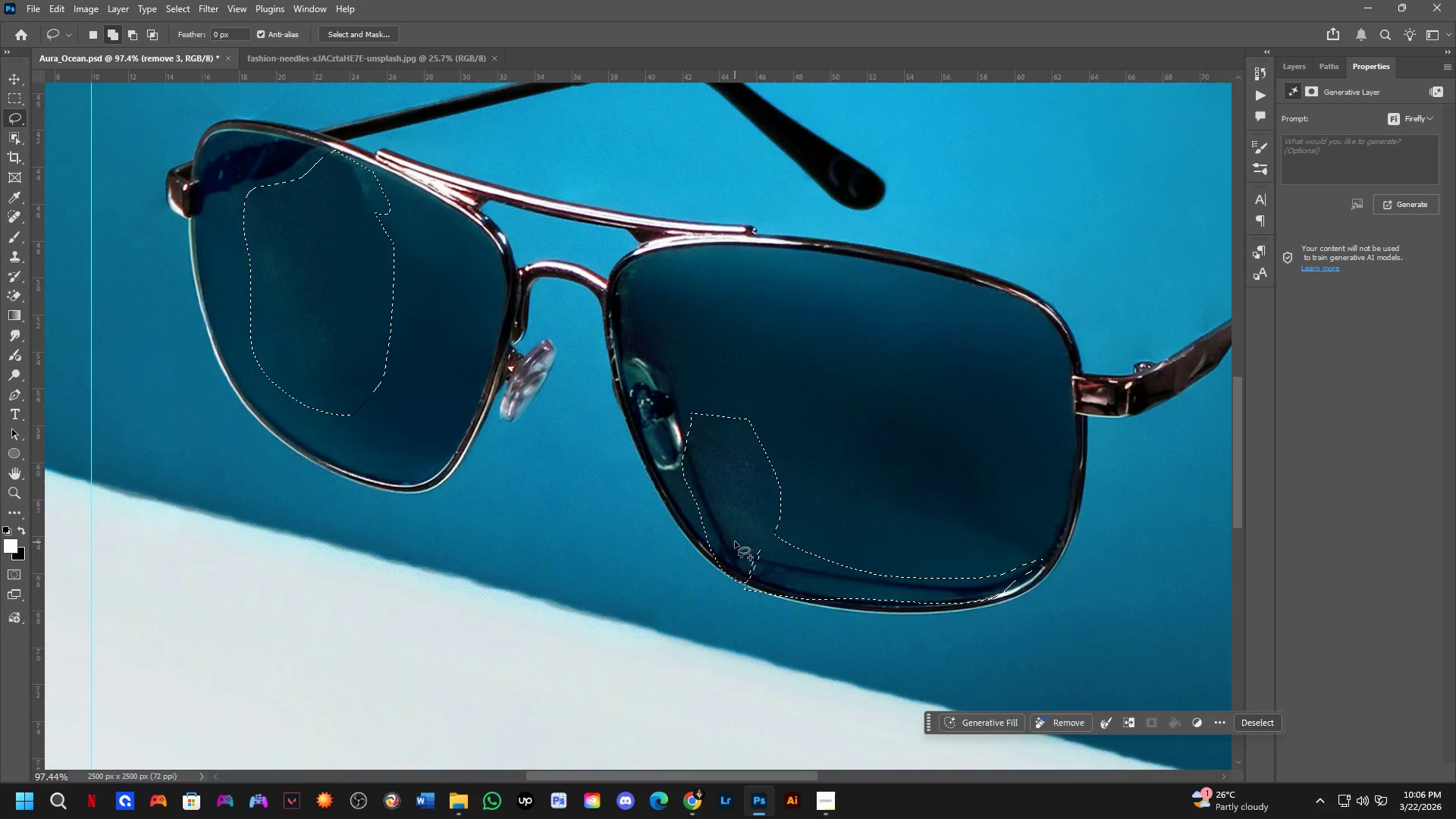 
scroll: coordinate [752, 554], scroll_direction: up, amount: 4.0
 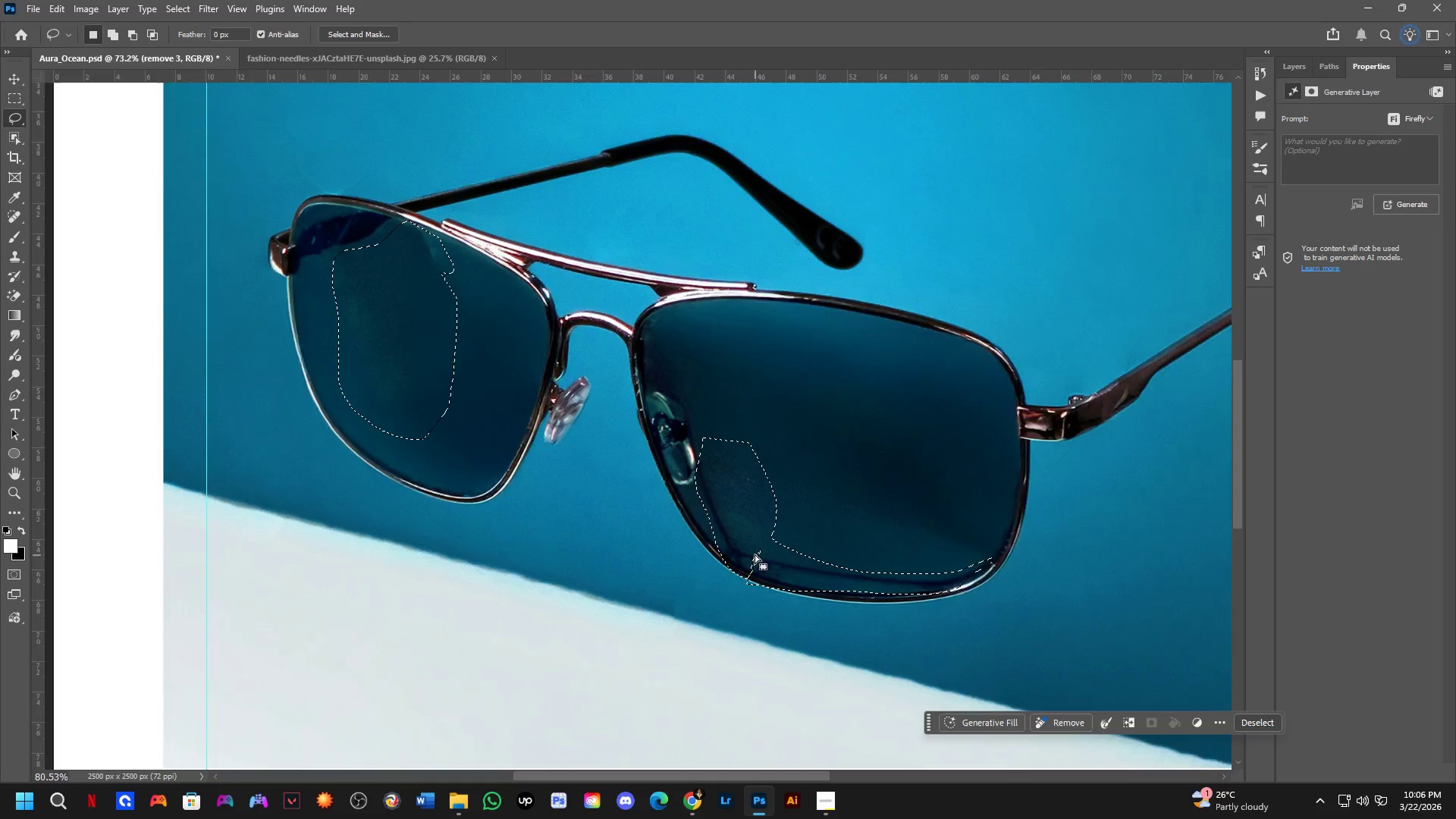 
left_click_drag(start_coordinate=[733, 541], to_coordinate=[774, 541])
 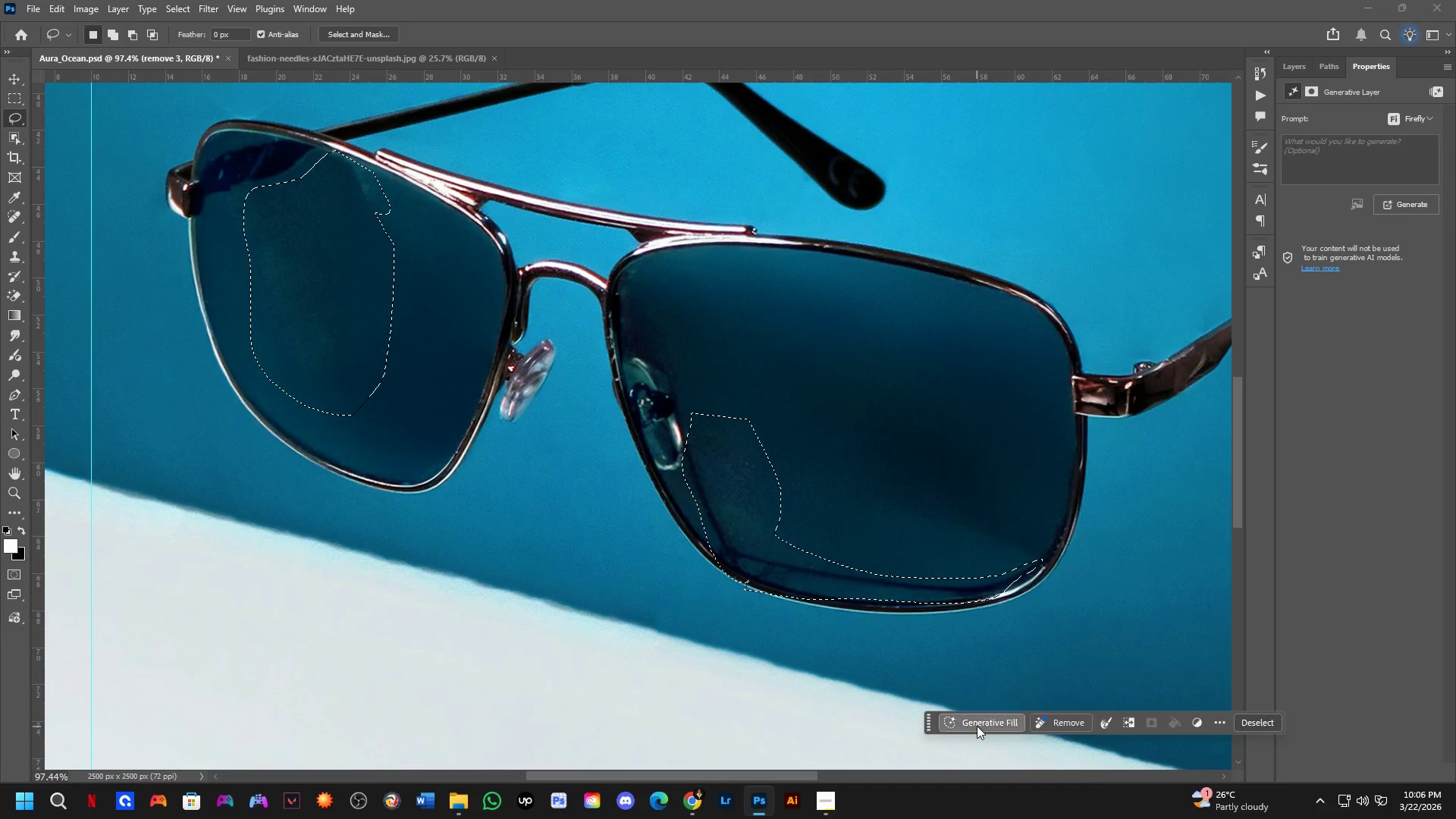 
left_click([1316, 721])
 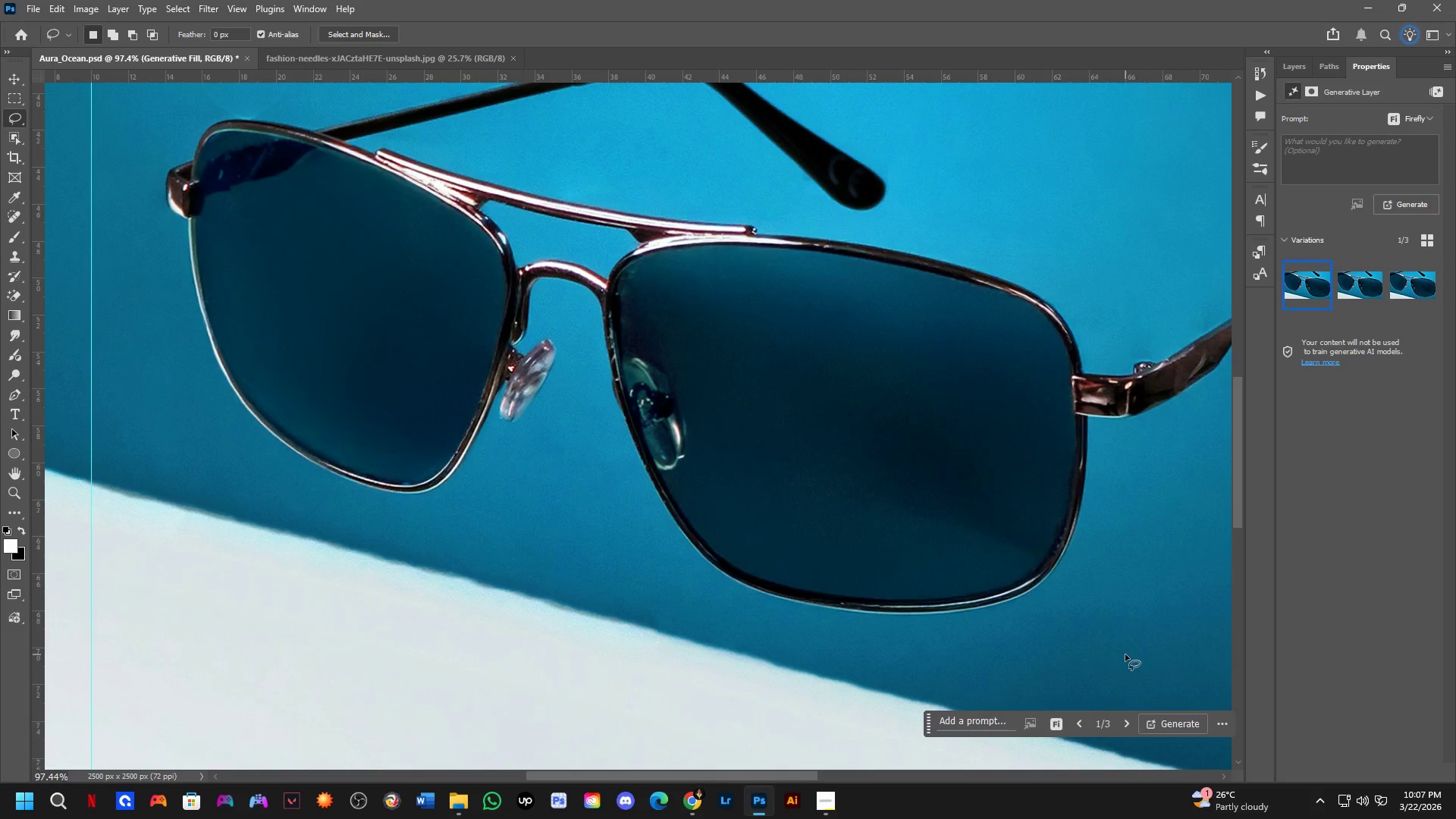 
wait(22.84)
 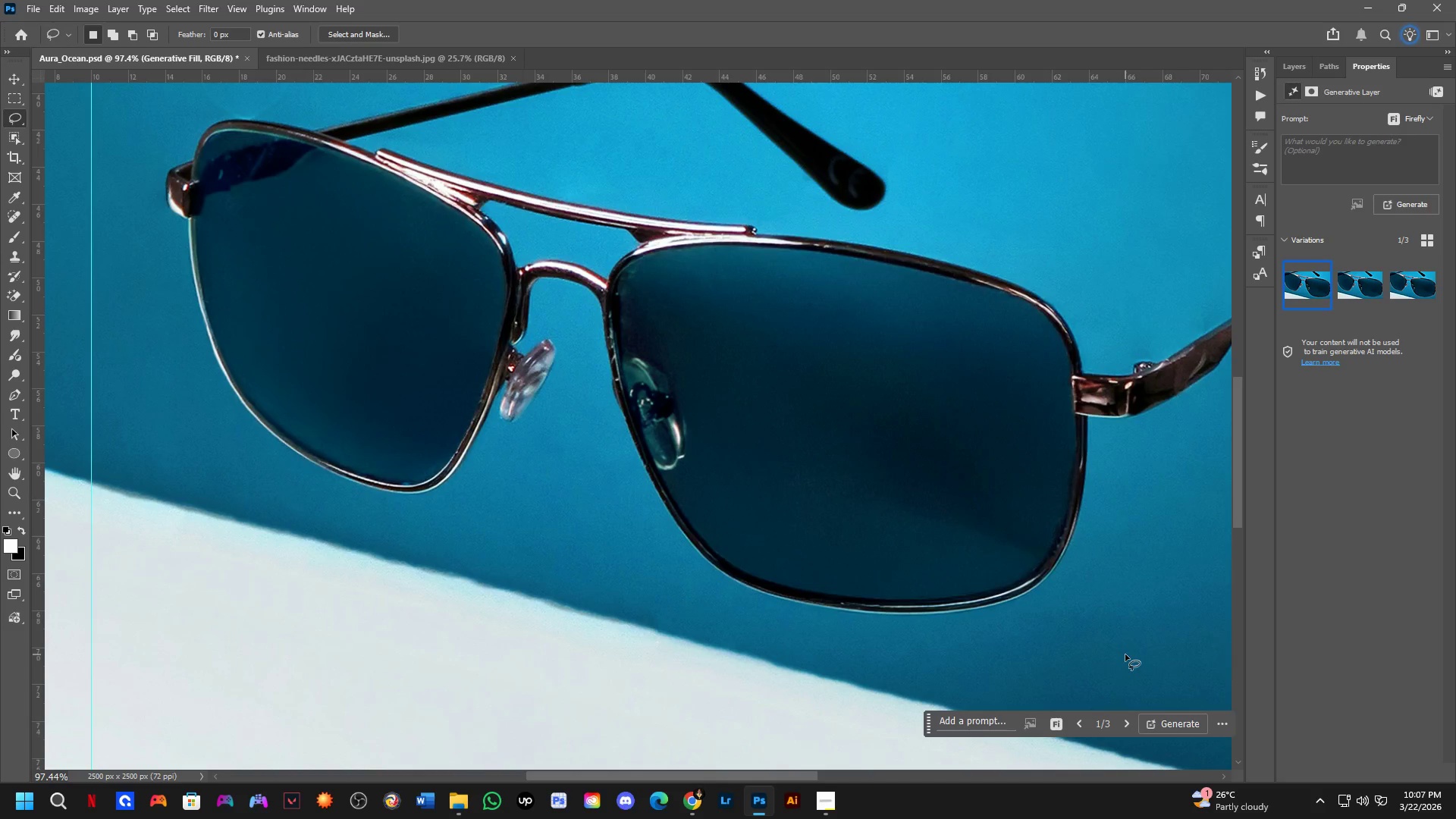 
scroll: coordinate [275, 415], scroll_direction: down, amount: 5.0
 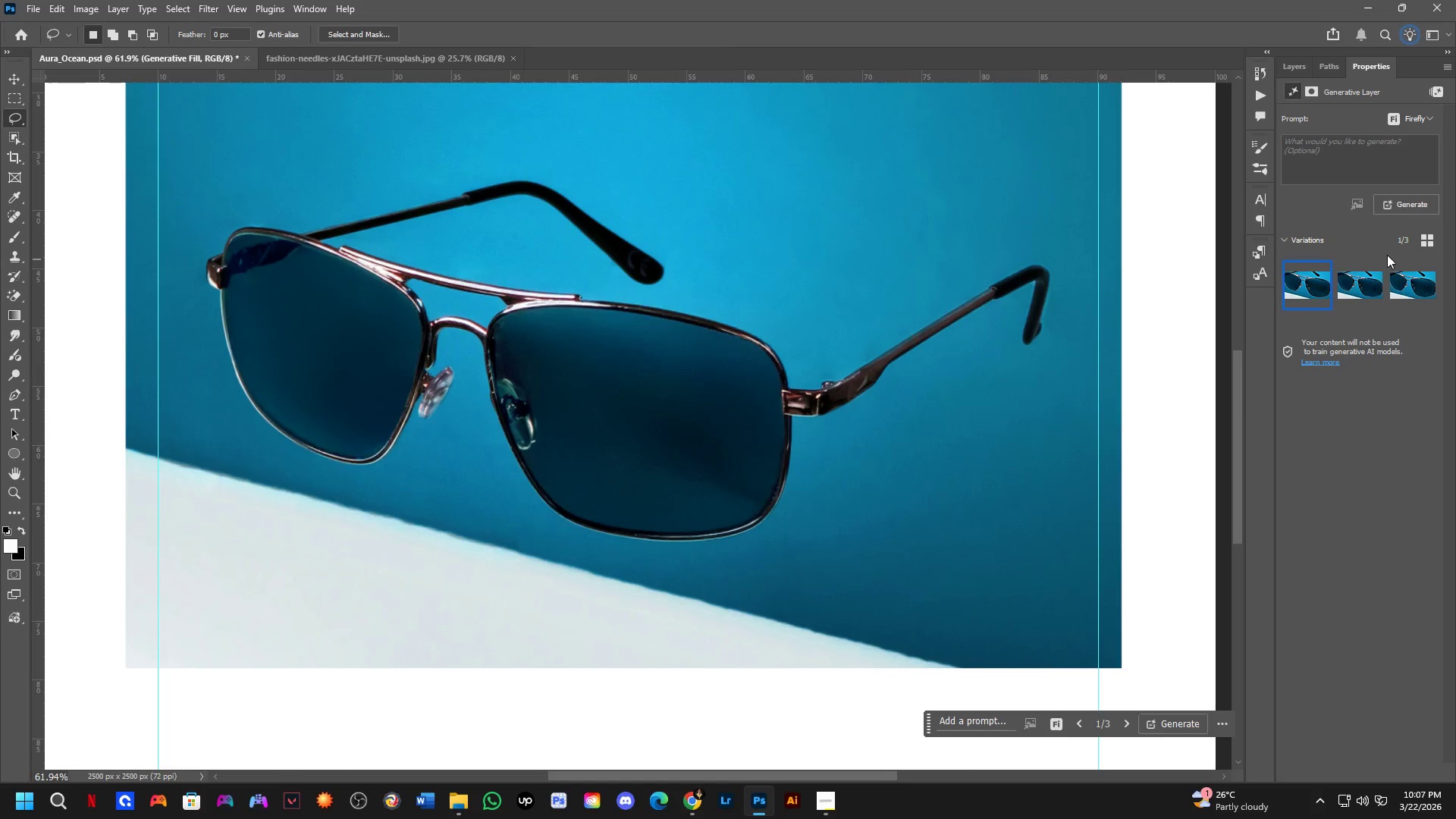 
left_click([1364, 279])
 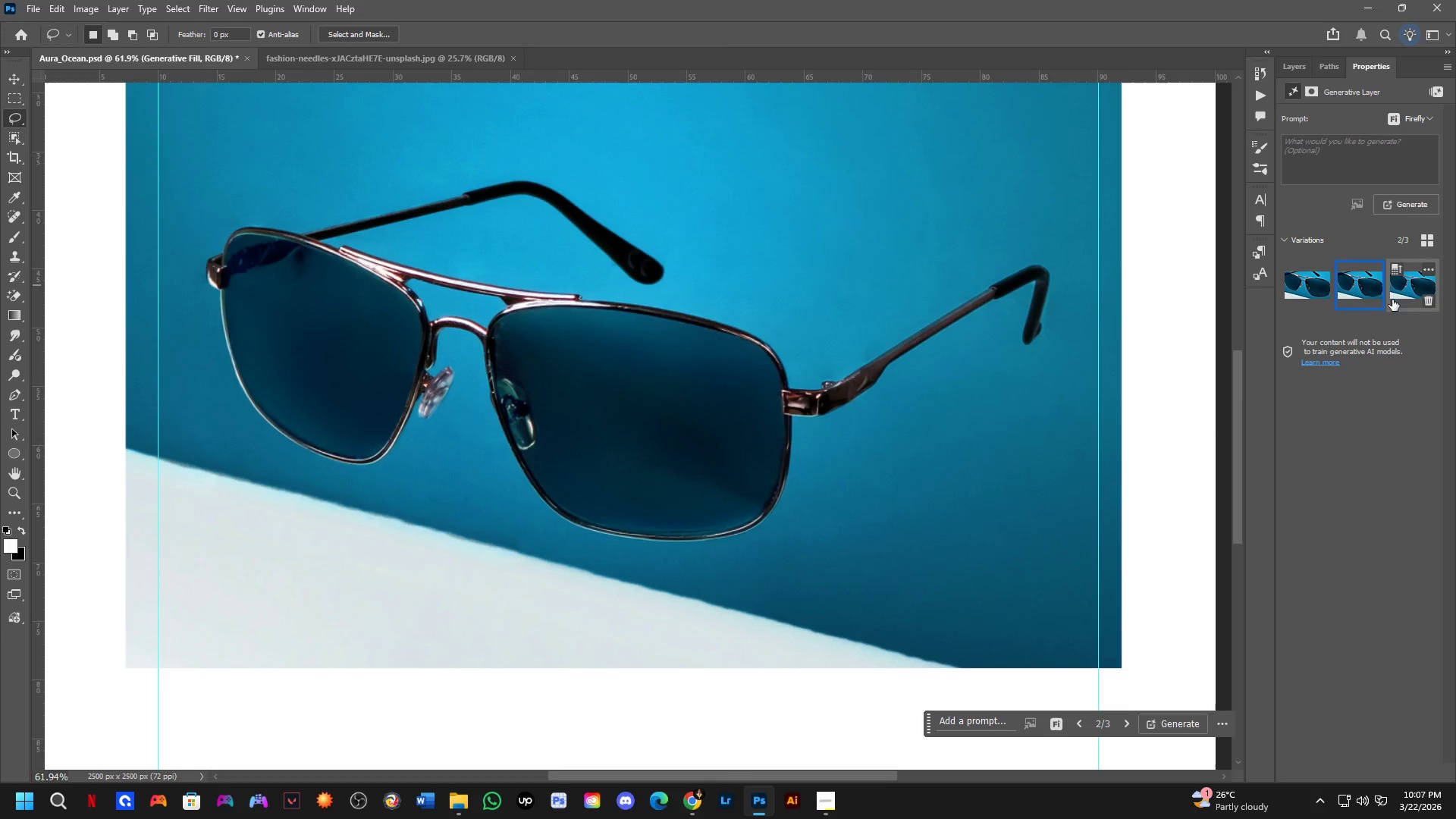 
left_click([1398, 297])
 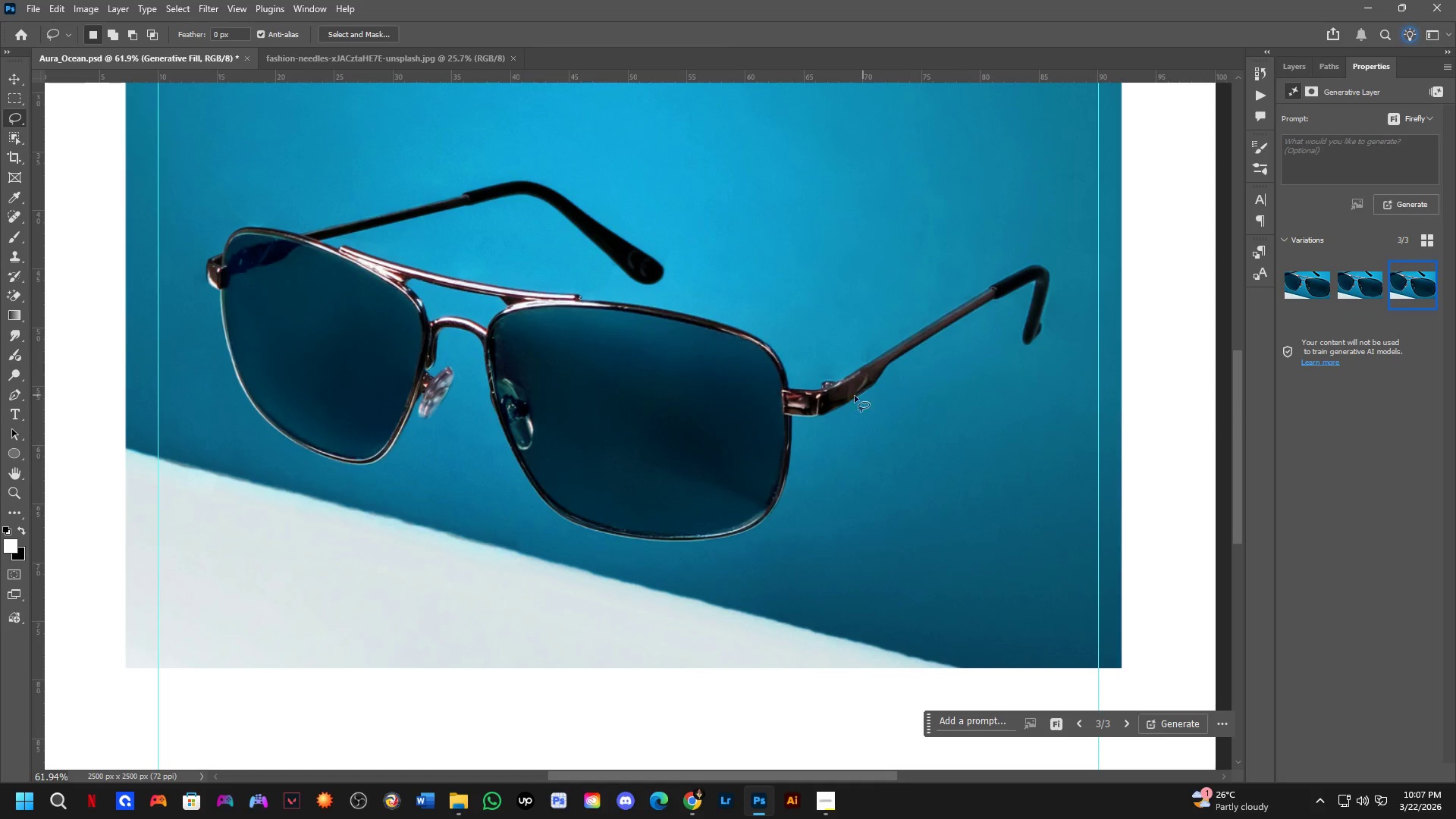 
key(Shift+ShiftLeft)
 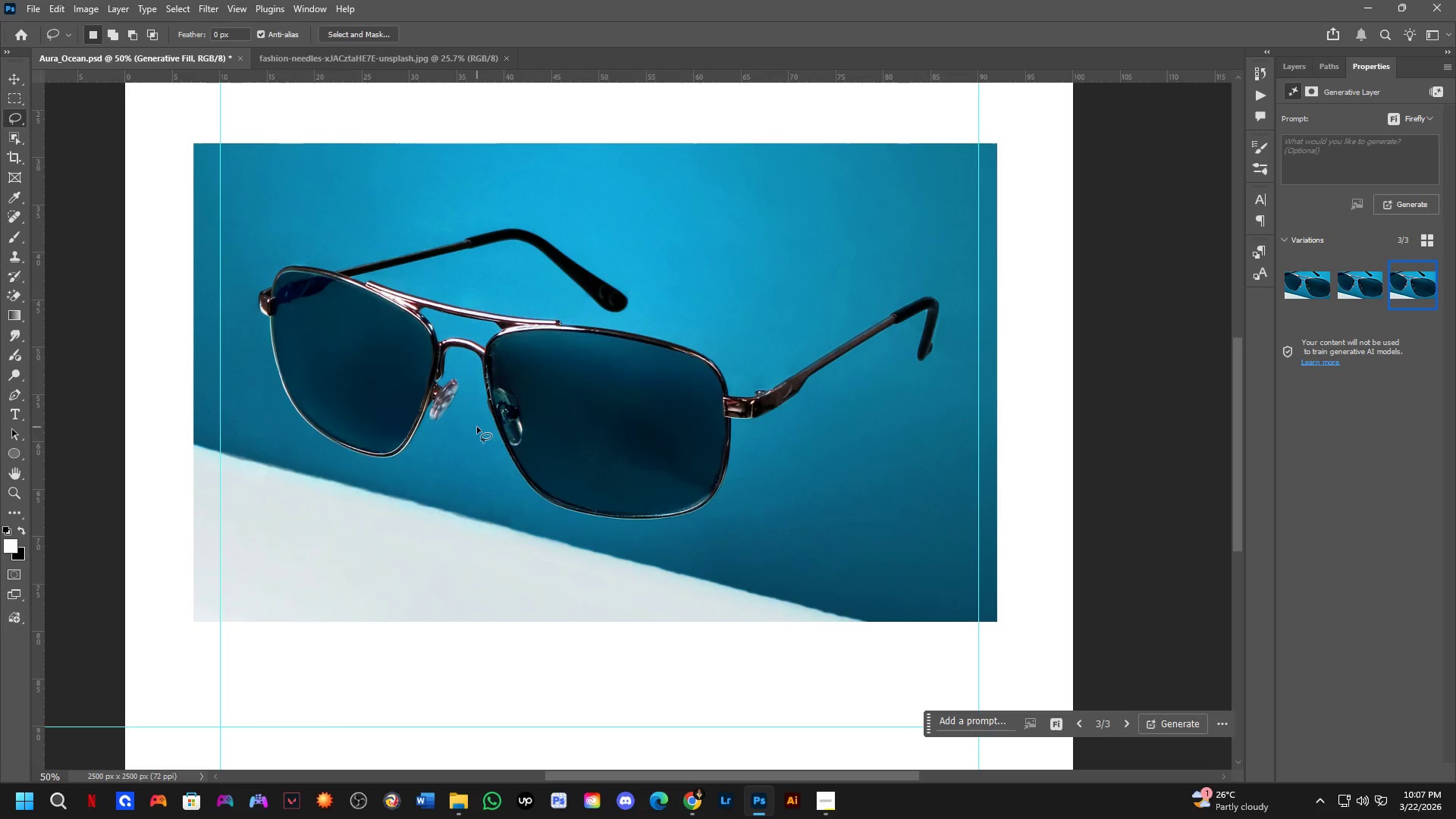 
scroll: coordinate [477, 427], scroll_direction: down, amount: 3.0
 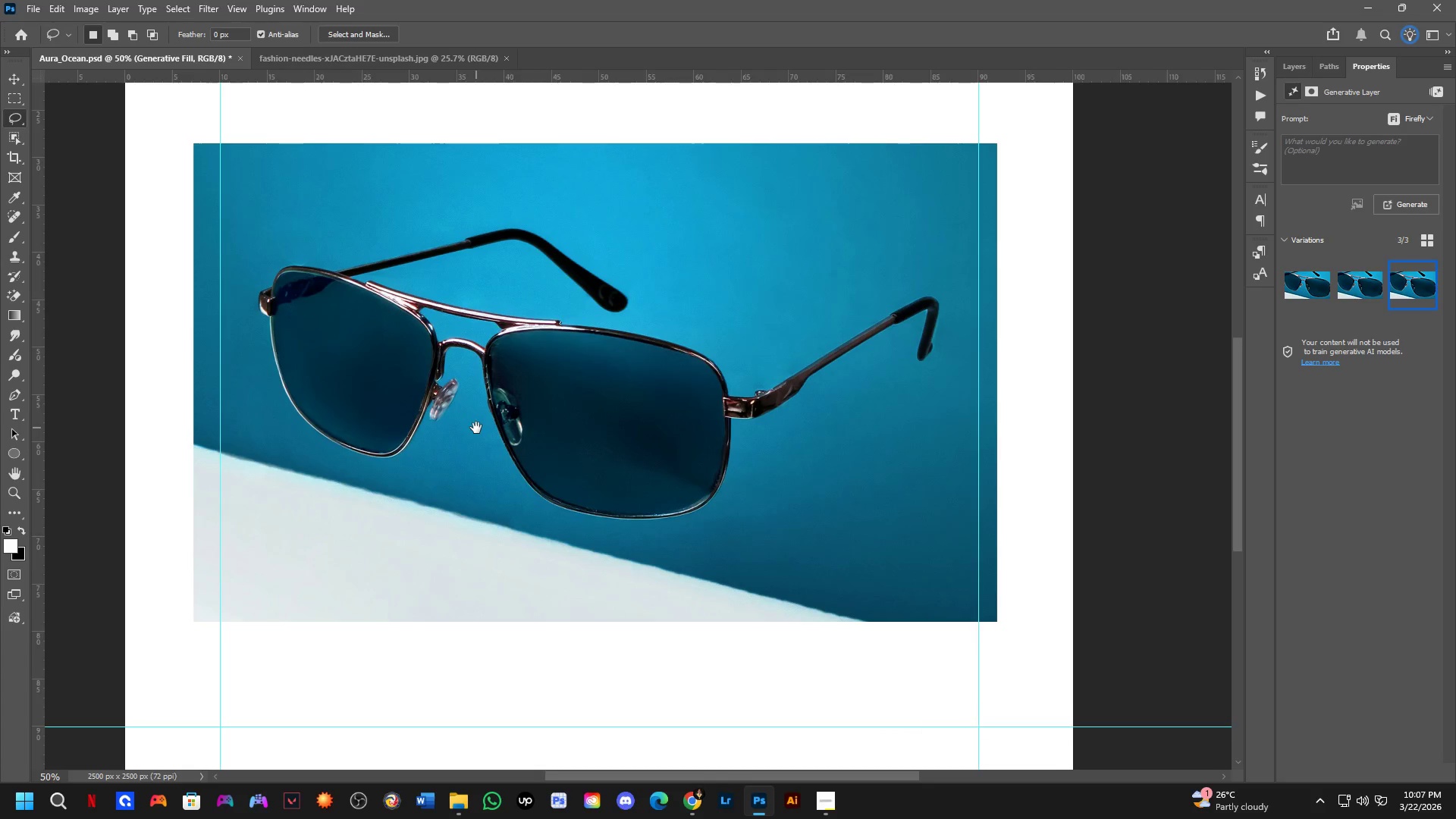 
hold_key(key=Space, duration=0.5)
 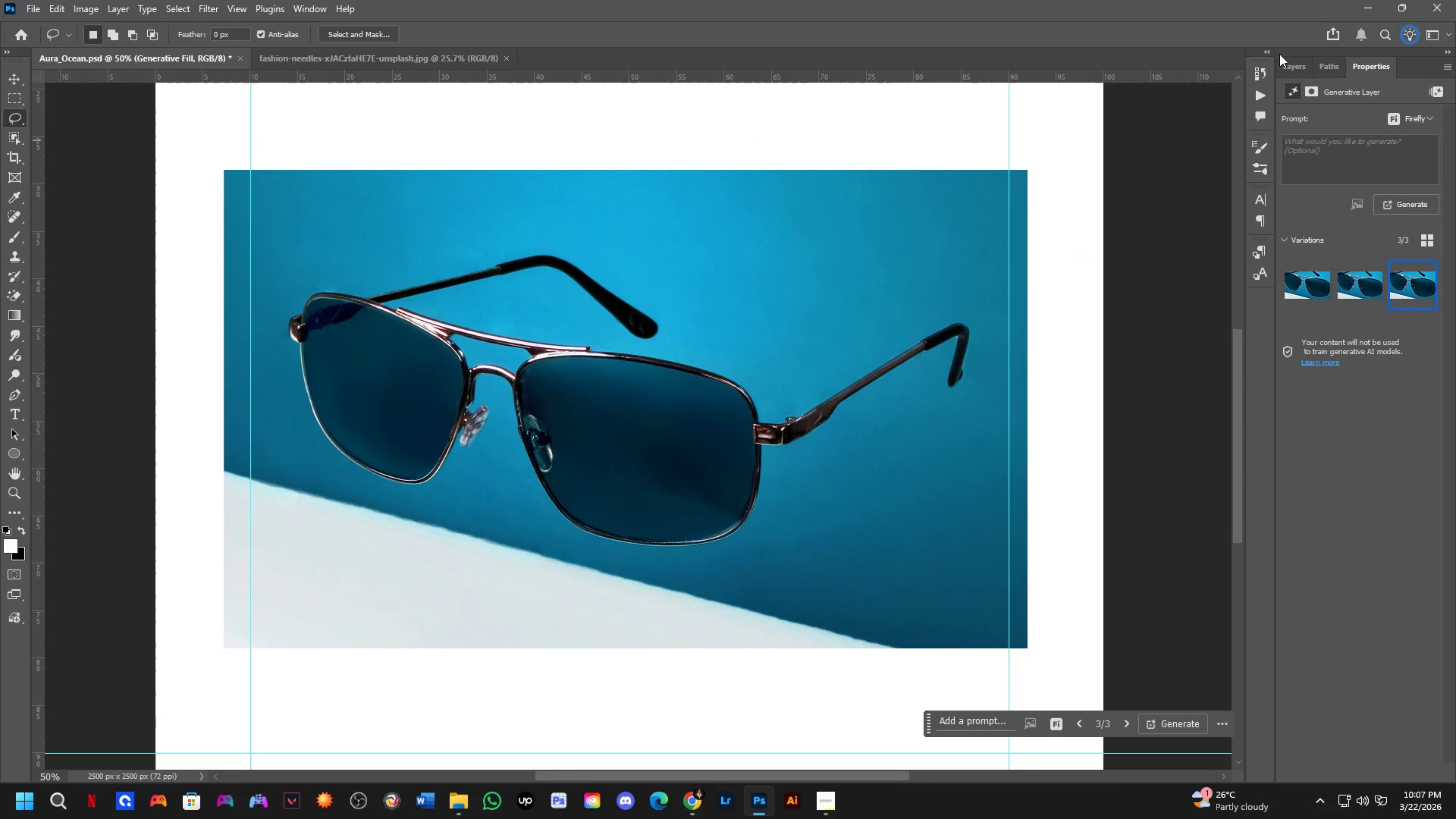 
left_click_drag(start_coordinate=[476, 428], to_coordinate=[507, 454])
 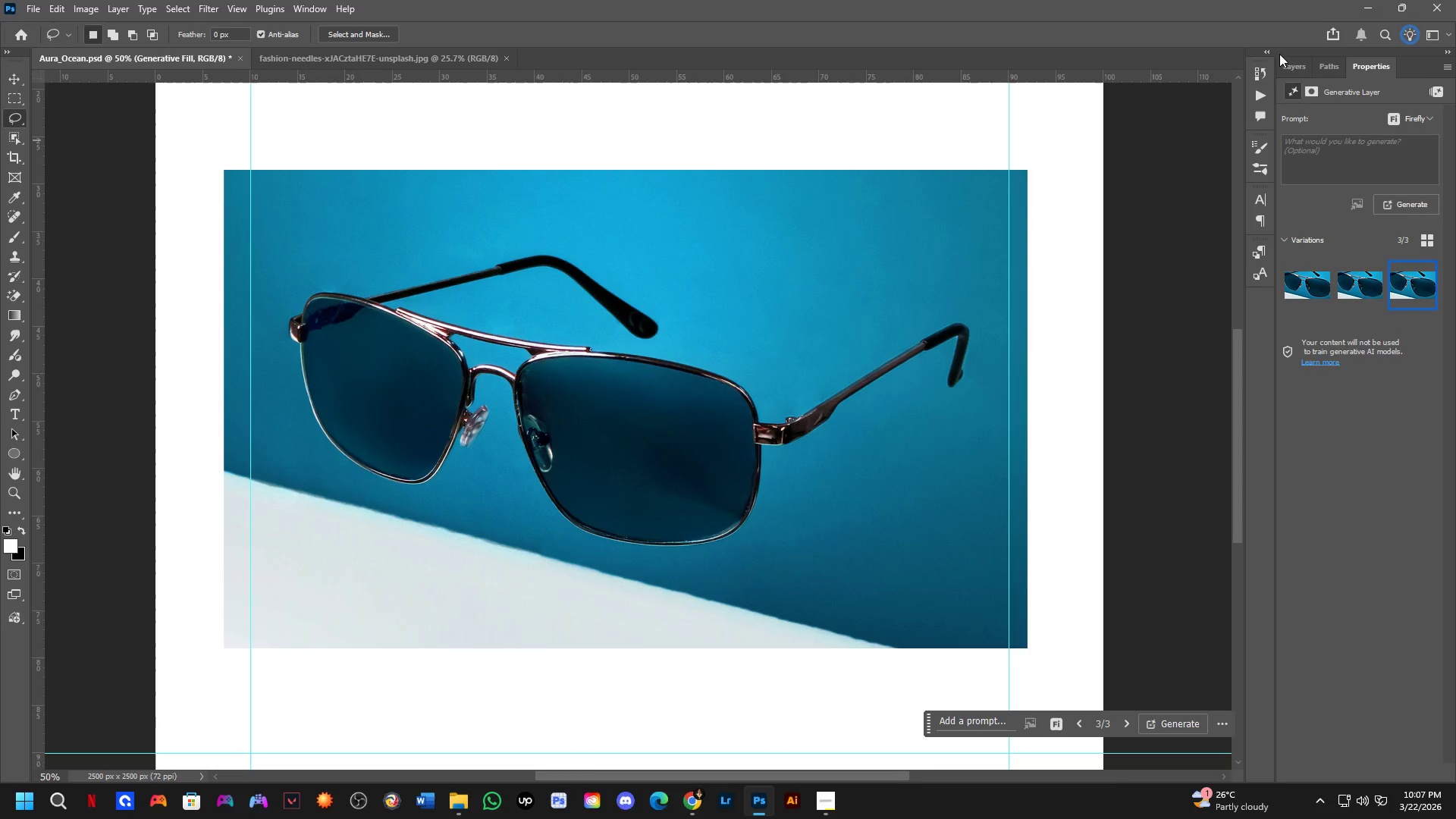 
left_click([1287, 60])
 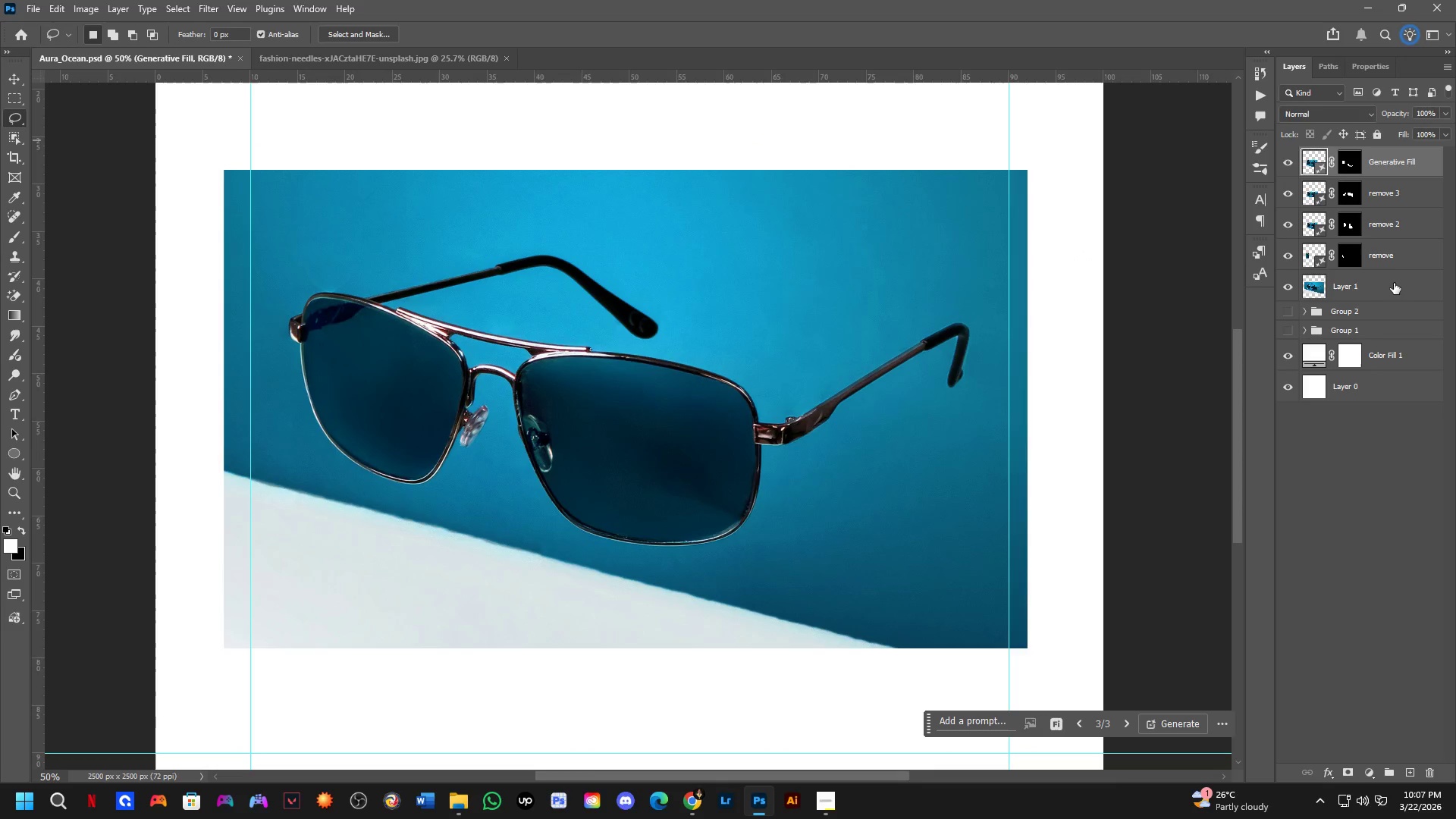 
key(Control+Shift+ShiftLeft)
 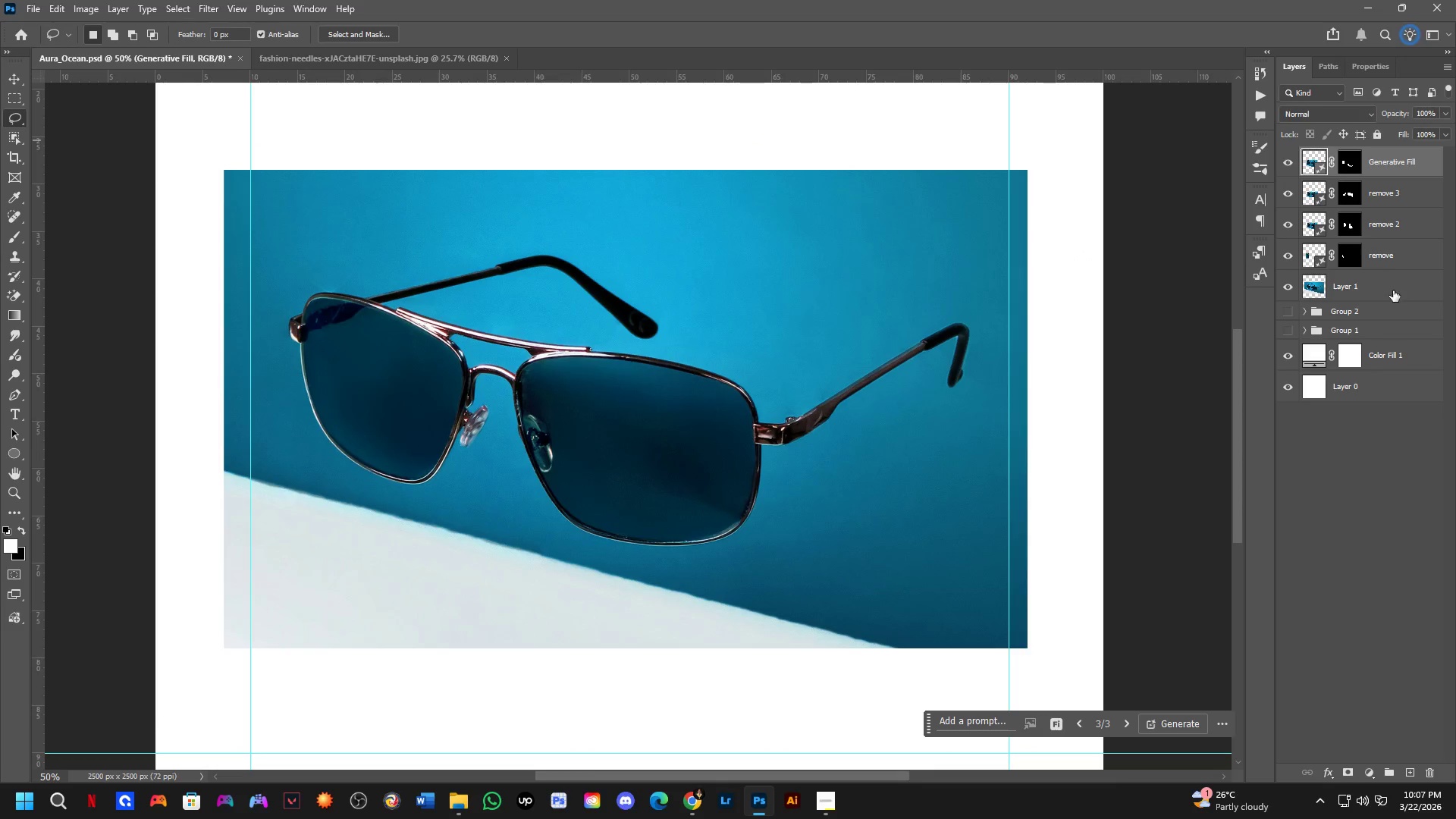 
left_click([1393, 290])
 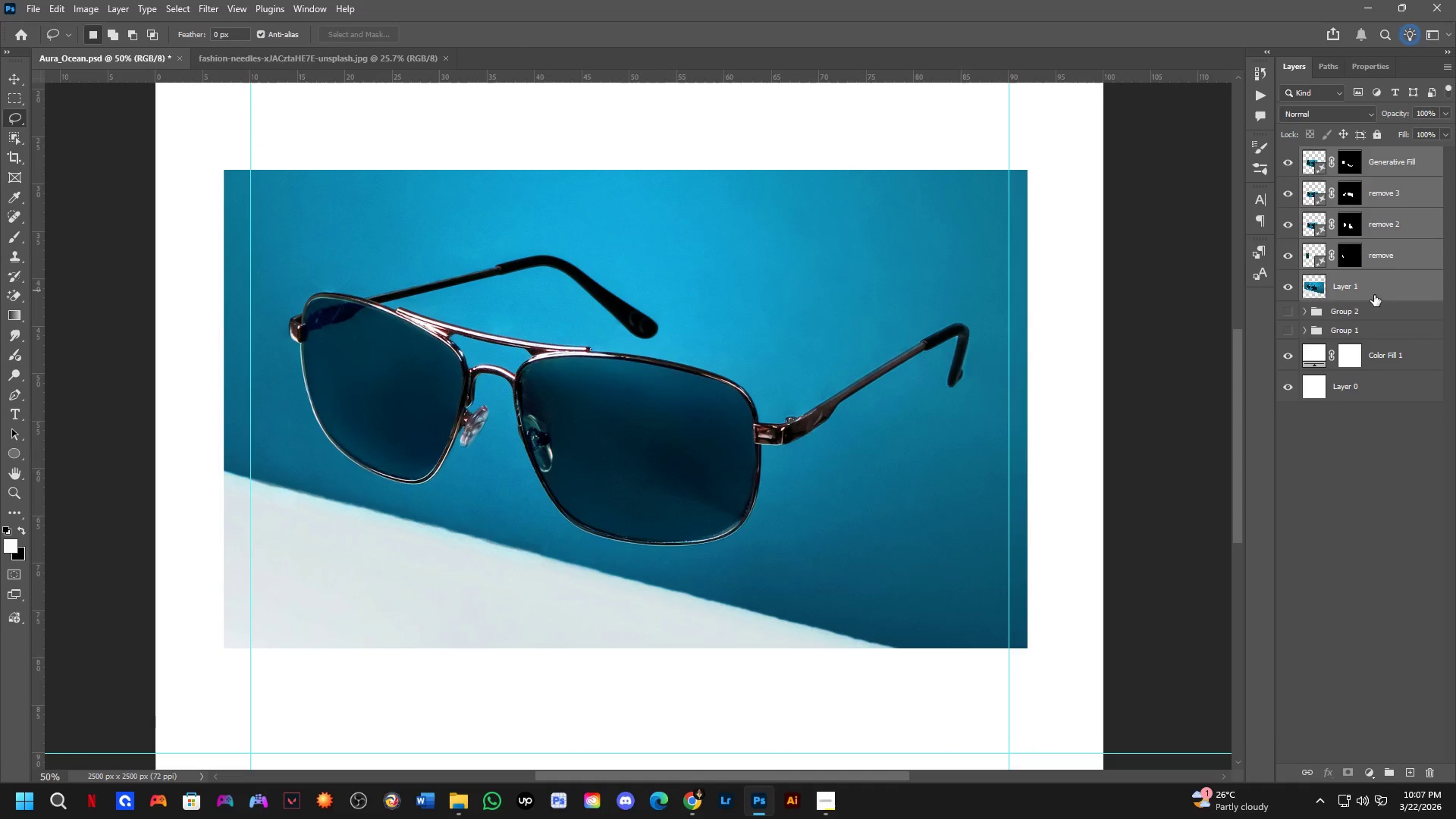 
key(Control+E)
 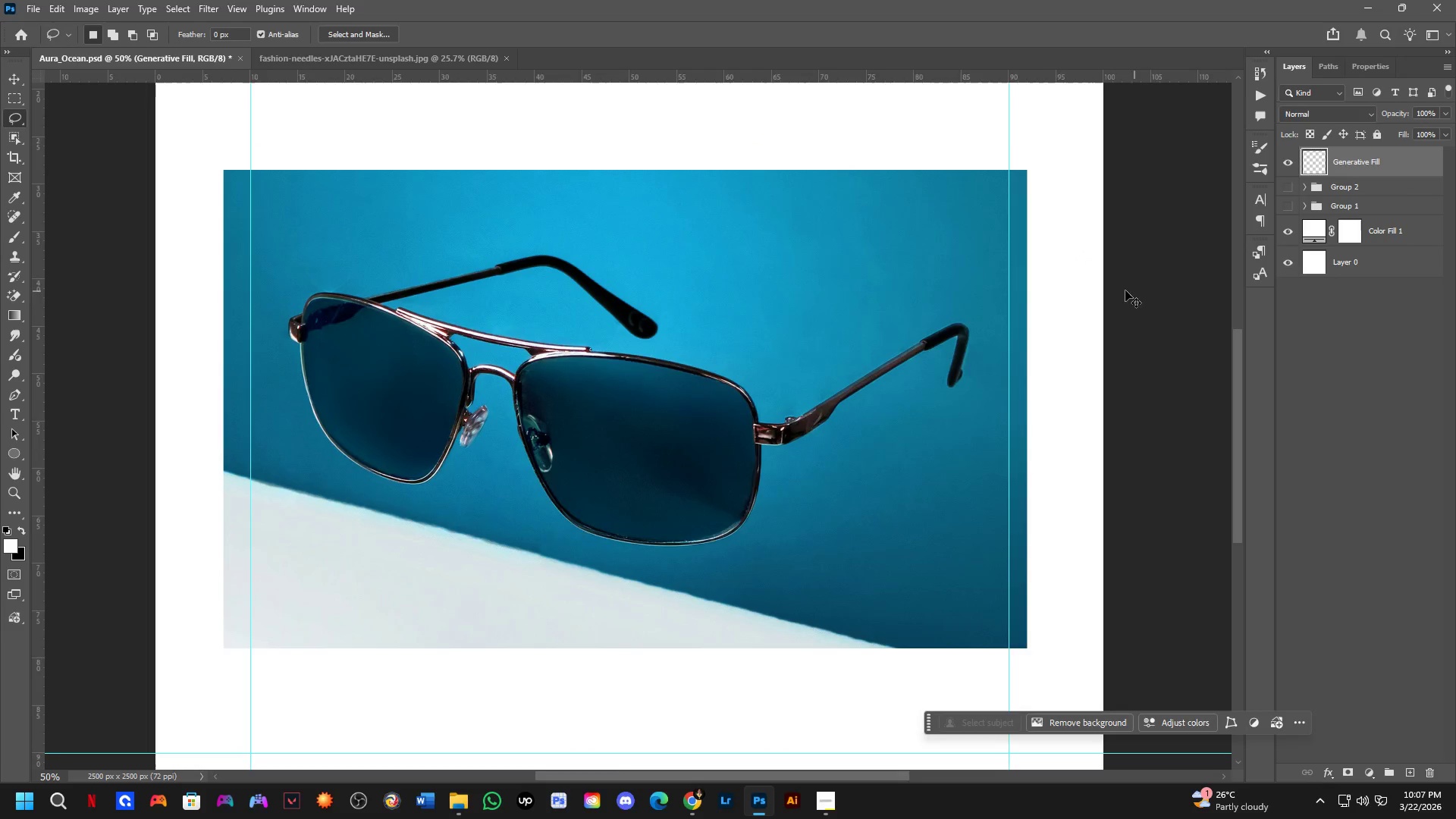 
scroll: coordinate [914, 297], scroll_direction: down, amount: 4.0
 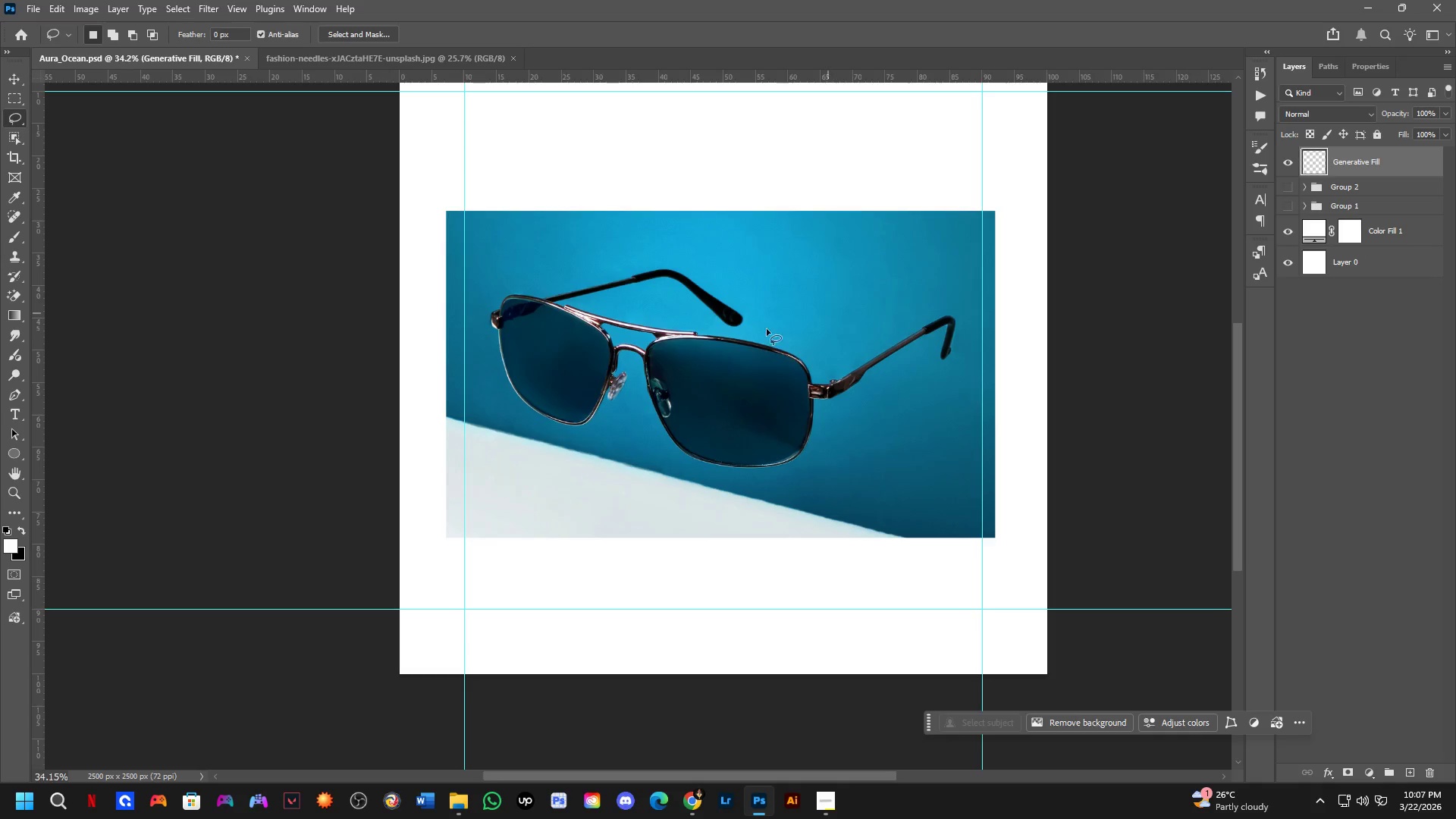 
hold_key(key=Space, duration=0.44)
 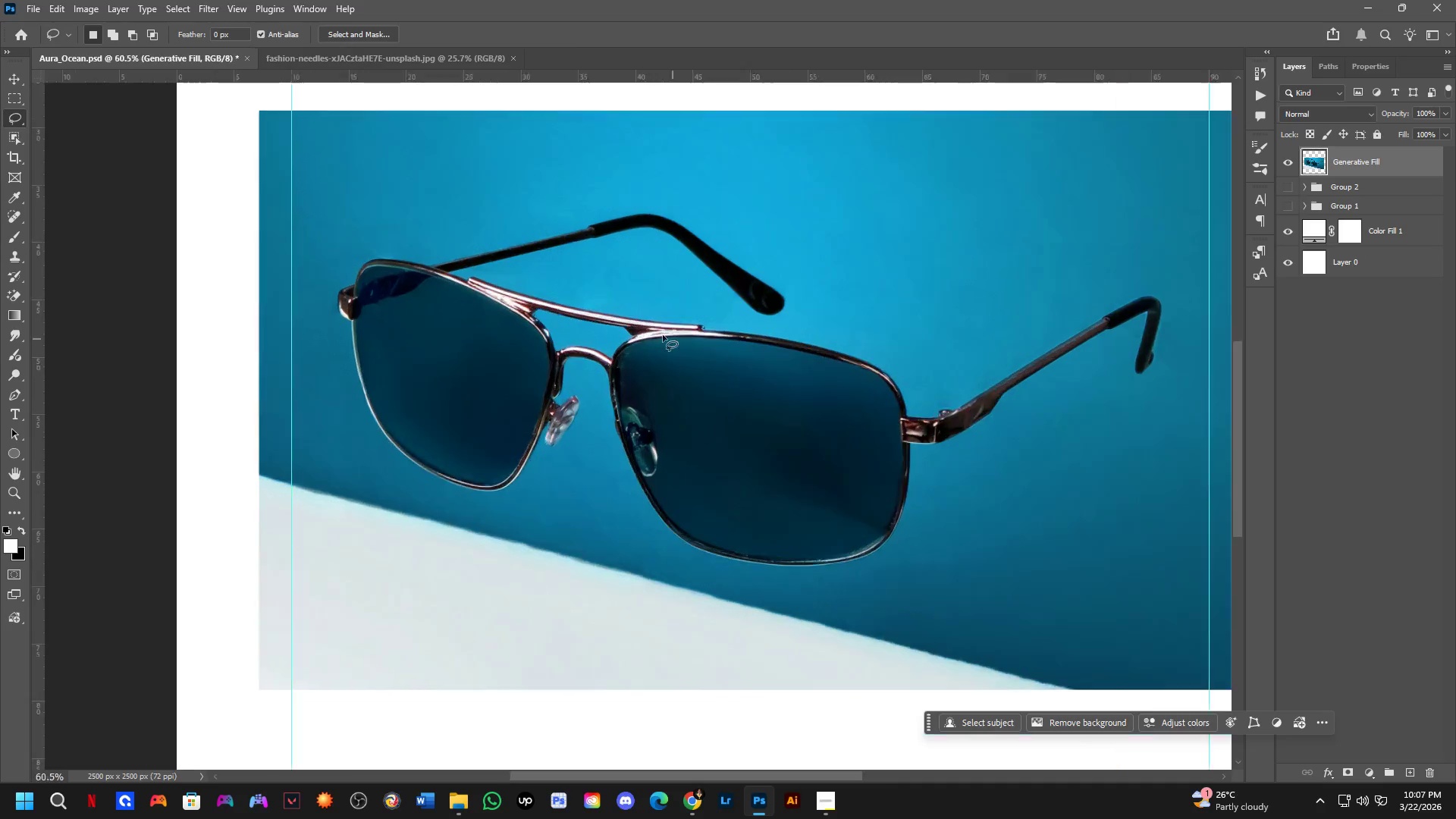 
left_click_drag(start_coordinate=[730, 340], to_coordinate=[742, 351])
 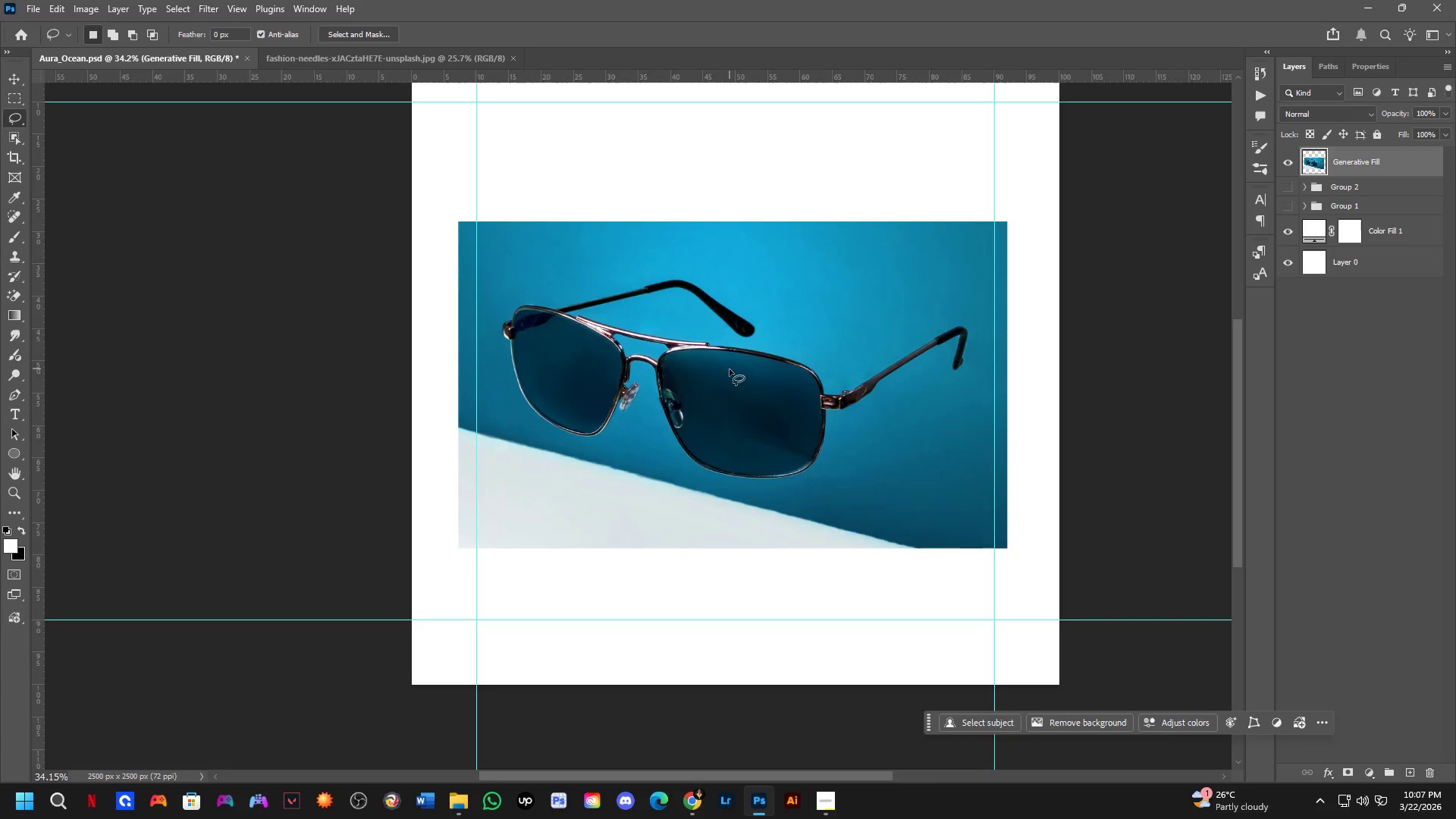 
hold_key(key=Space, duration=0.36)
 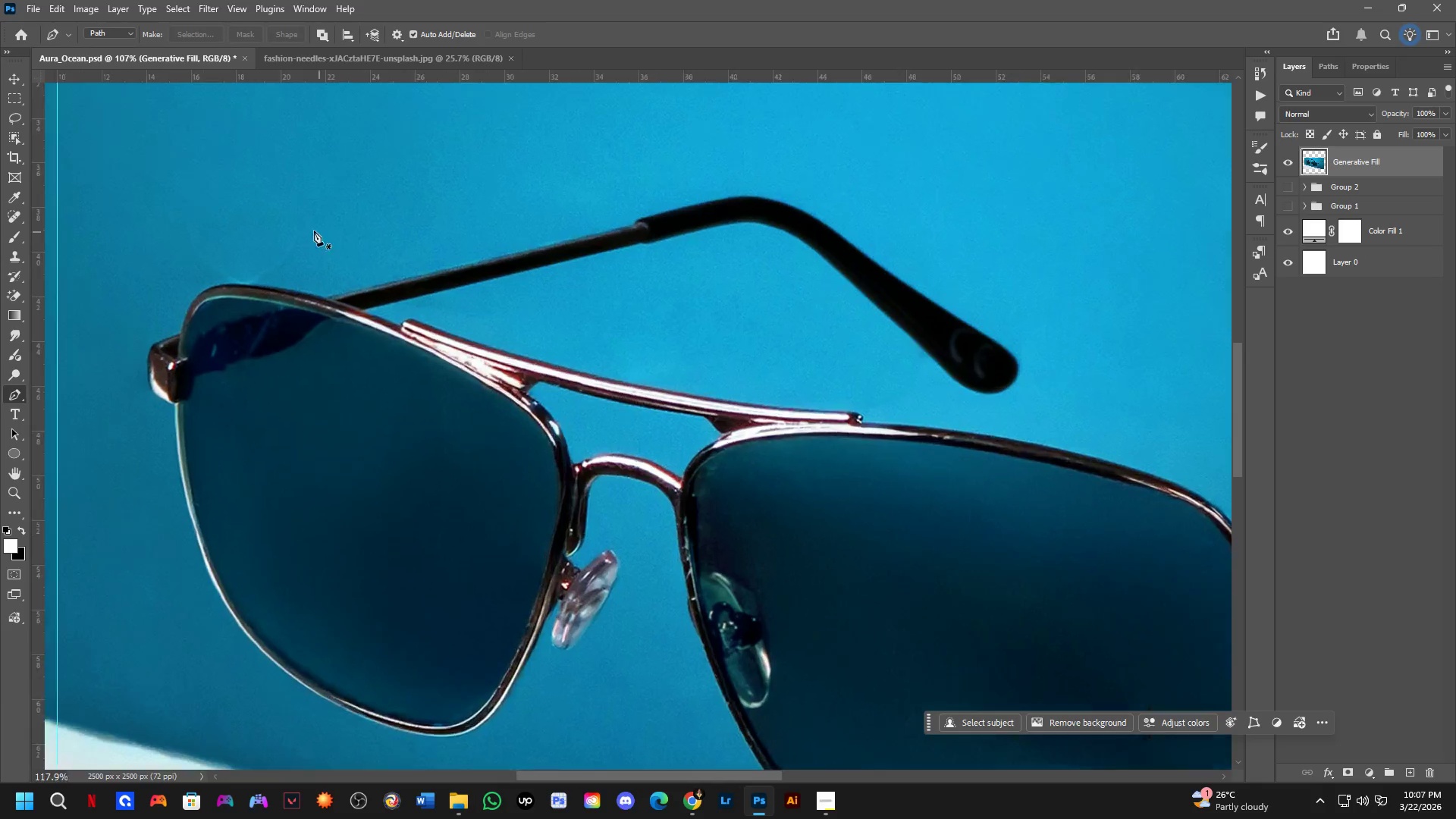 
scroll: coordinate [387, 246], scroll_direction: up, amount: 12.0
 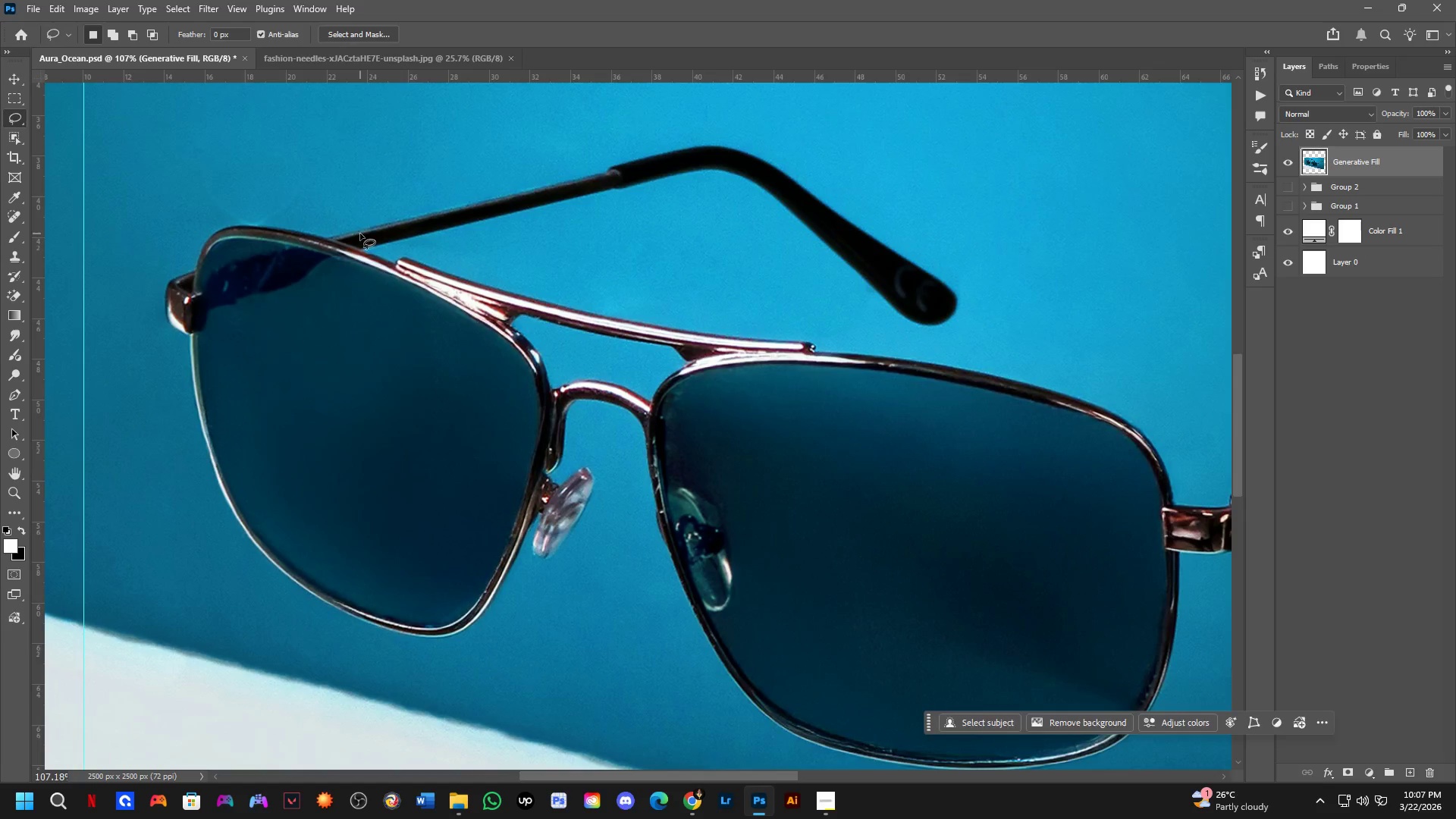 
left_click_drag(start_coordinate=[364, 227], to_coordinate=[362, 281])
 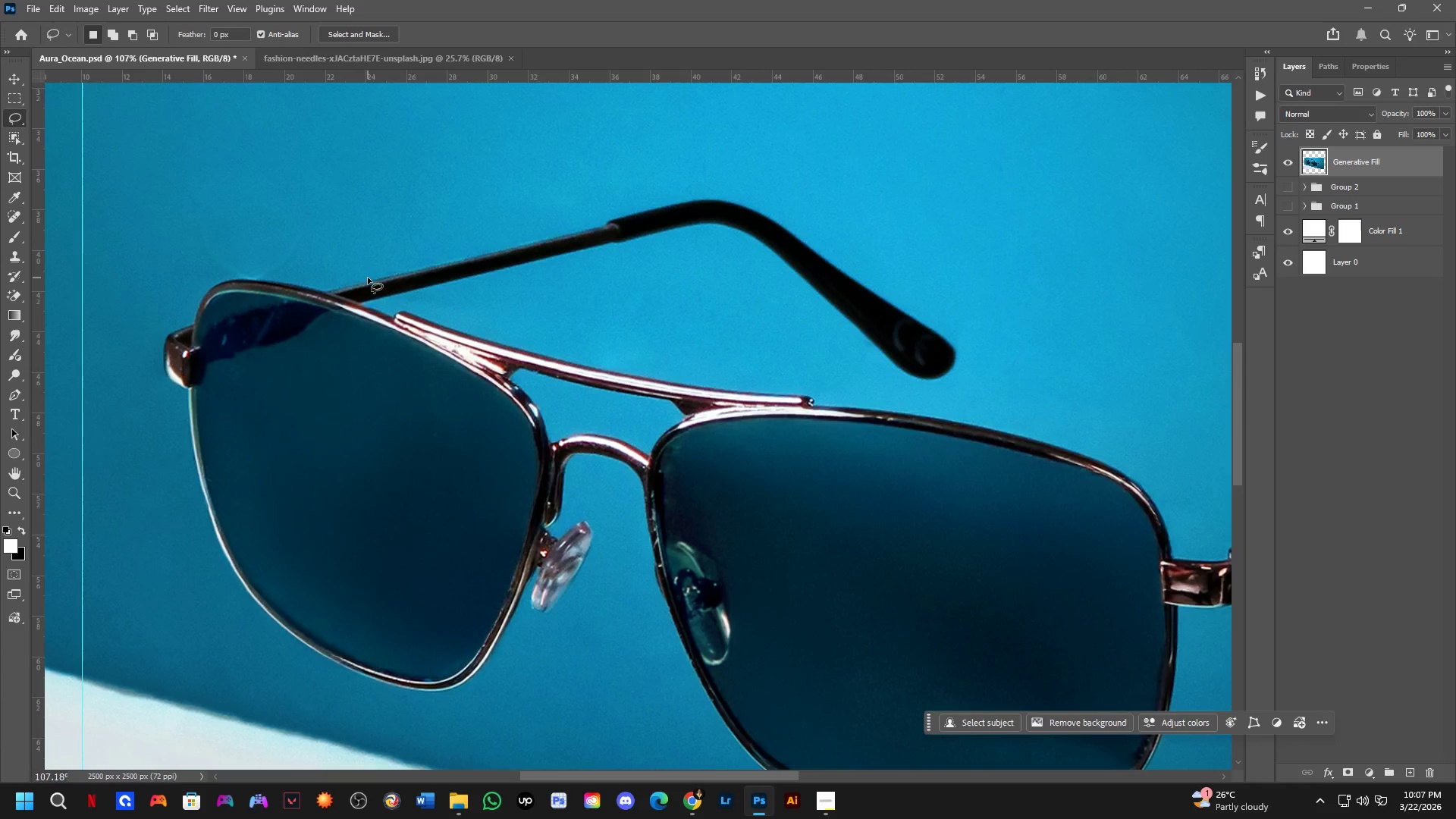 
key(P)
 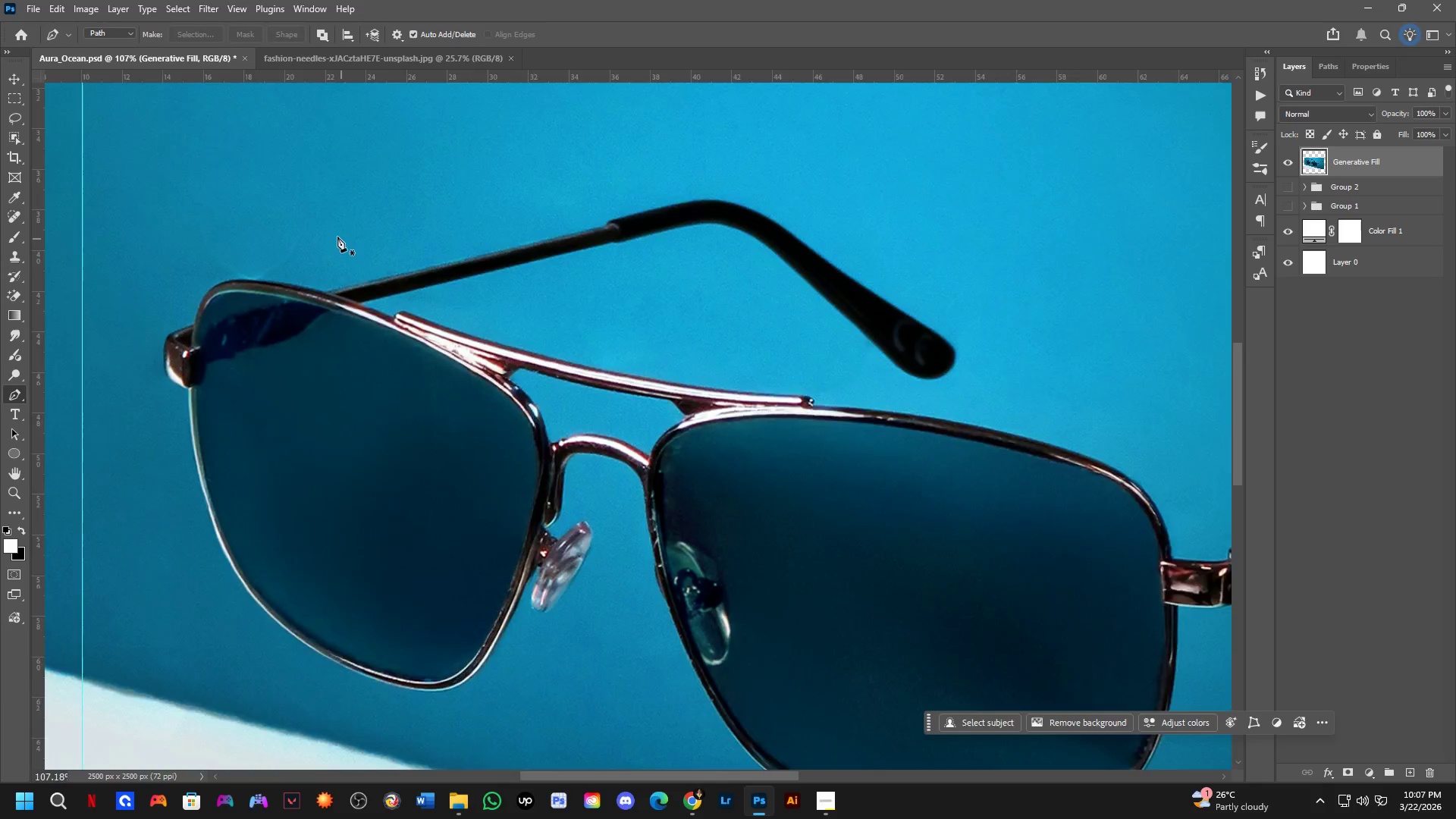 
scroll: coordinate [327, 325], scroll_direction: up, amount: 13.0
 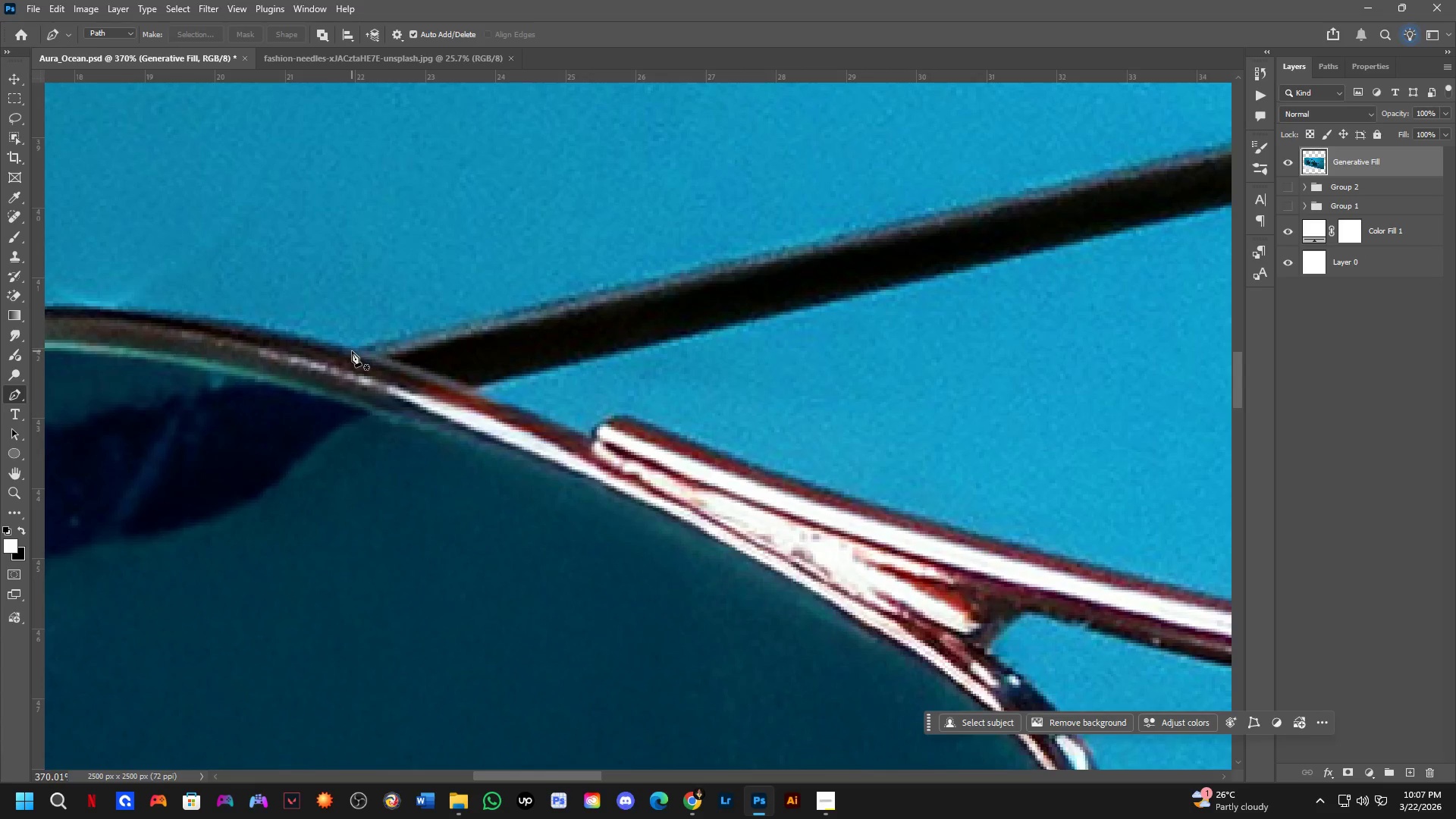 
hold_key(key=Space, duration=0.56)
 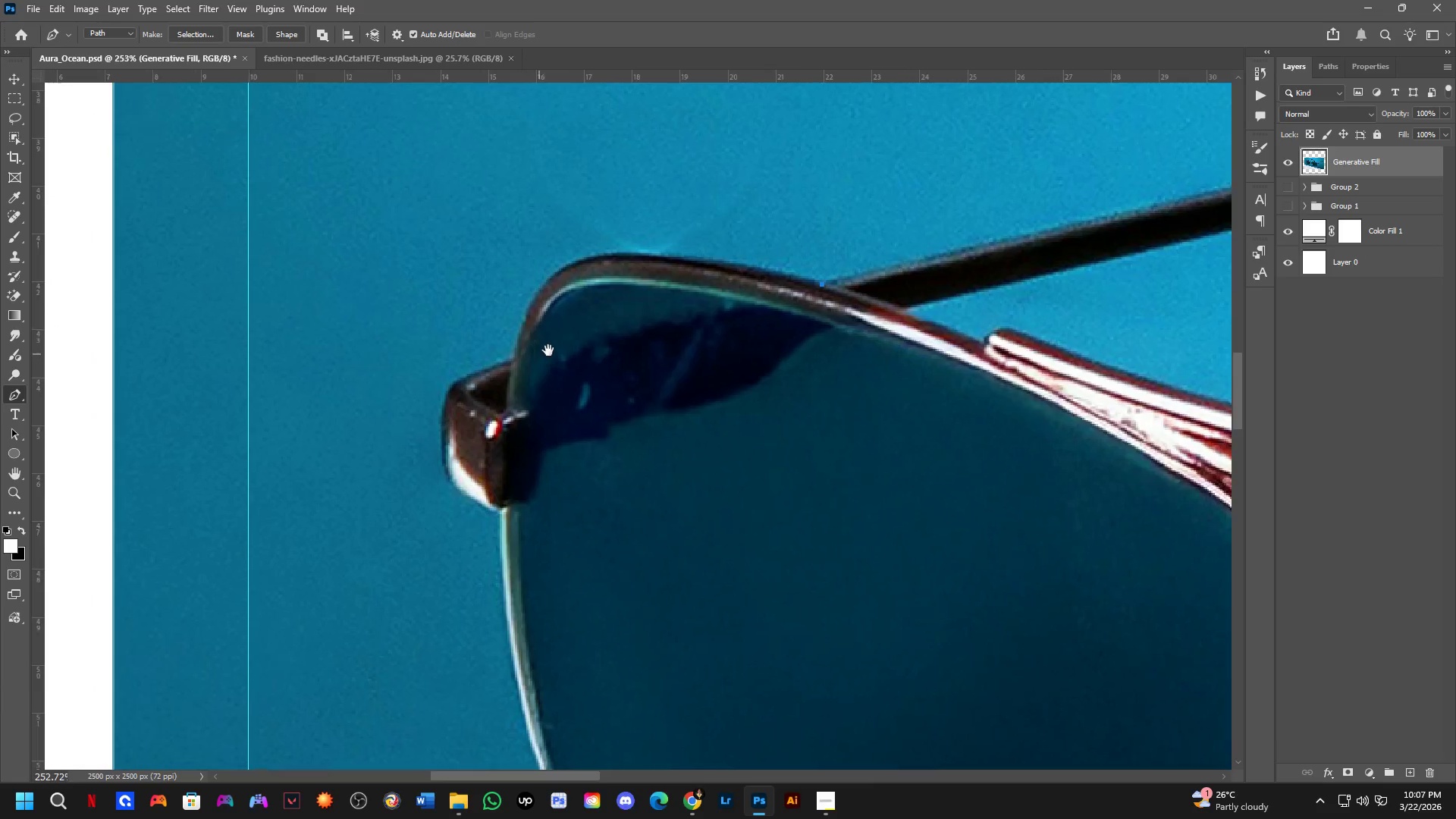 
scroll: coordinate [287, 378], scroll_direction: down, amount: 3.0
 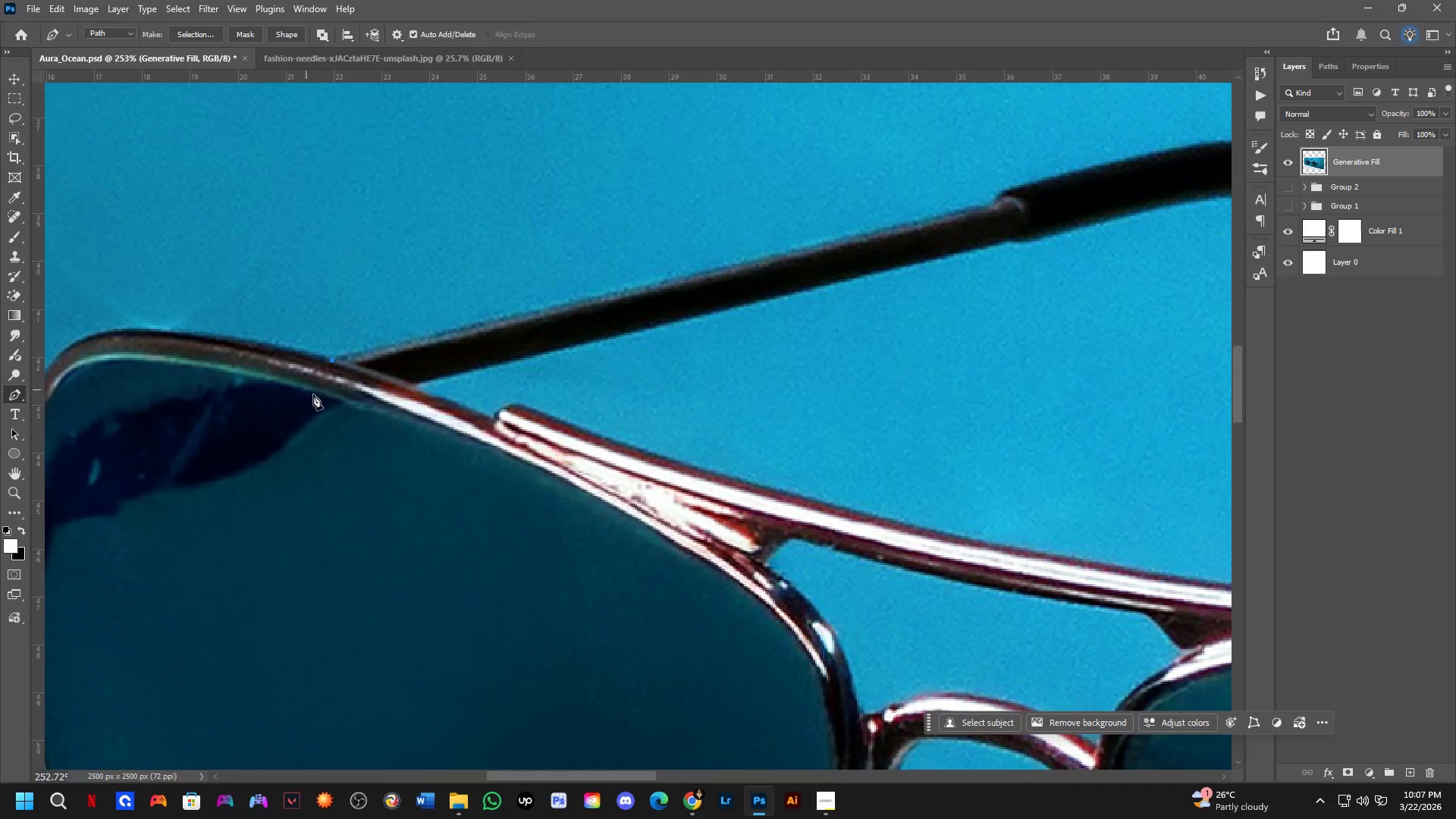 
left_click_drag(start_coordinate=[281, 450], to_coordinate=[679, 390])
 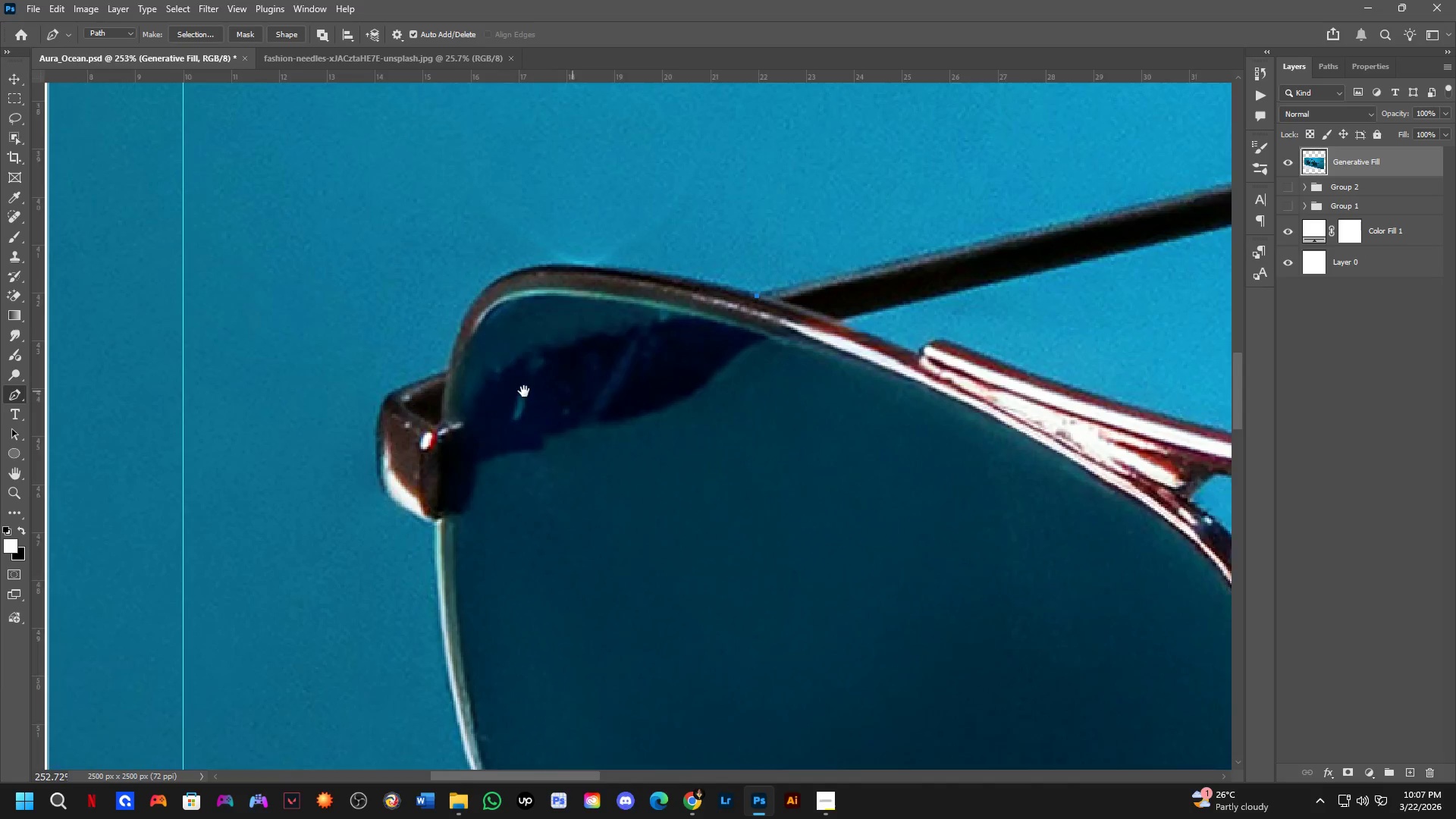 
scroll: coordinate [494, 359], scroll_direction: up, amount: 3.0
 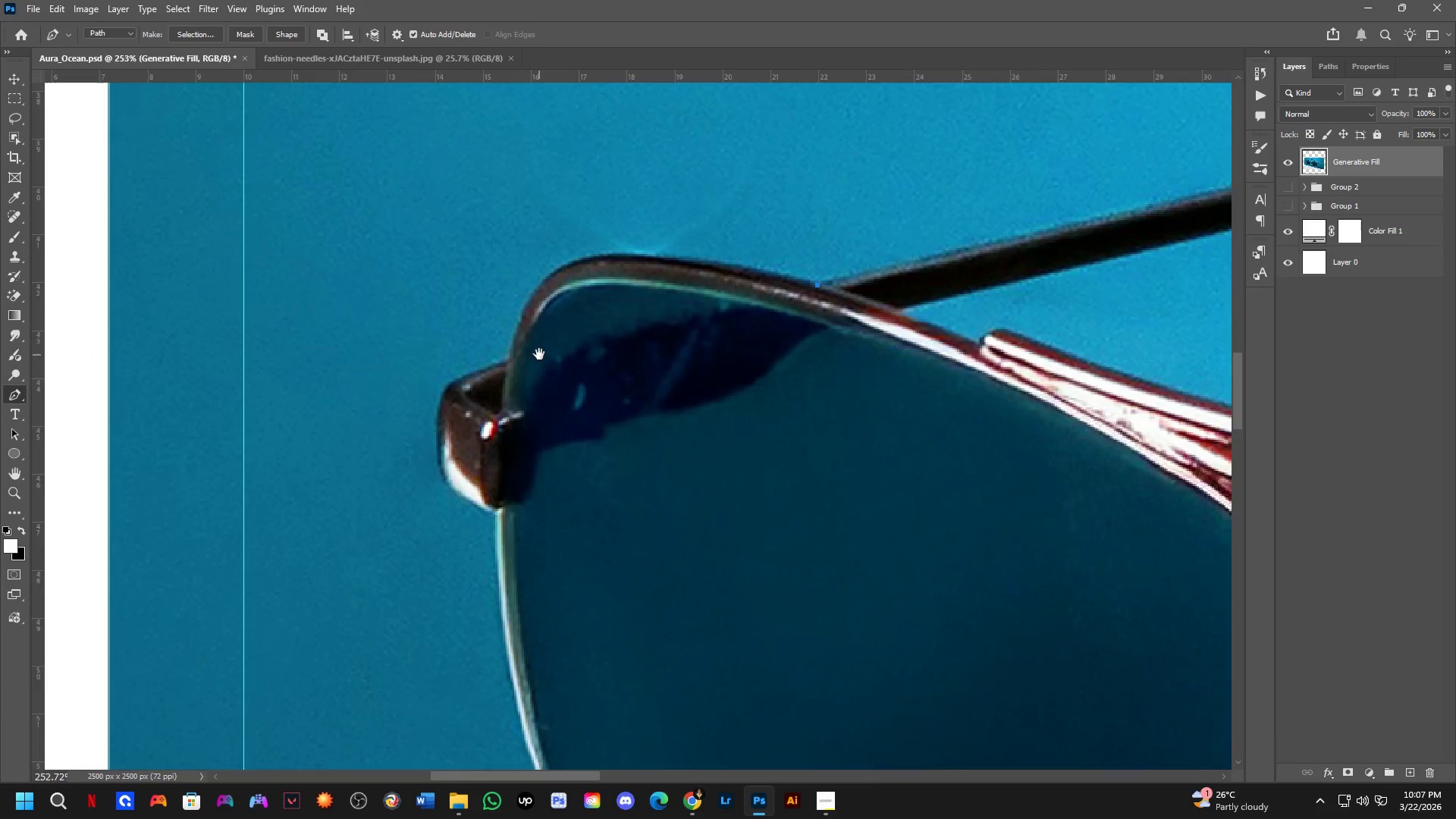 
hold_key(key=Space, duration=0.5)
 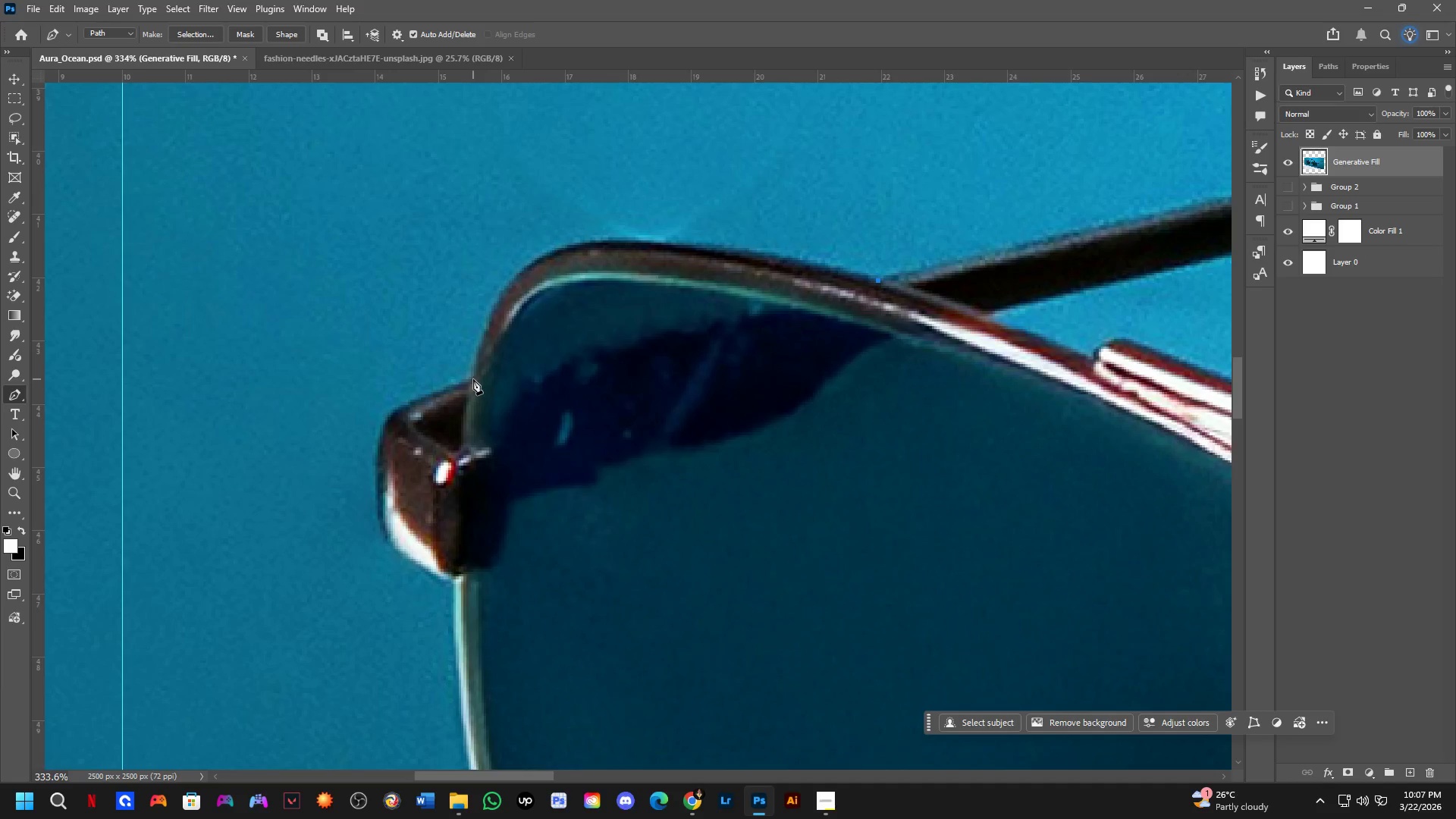 
left_click_drag(start_coordinate=[570, 339], to_coordinate=[513, 362])
 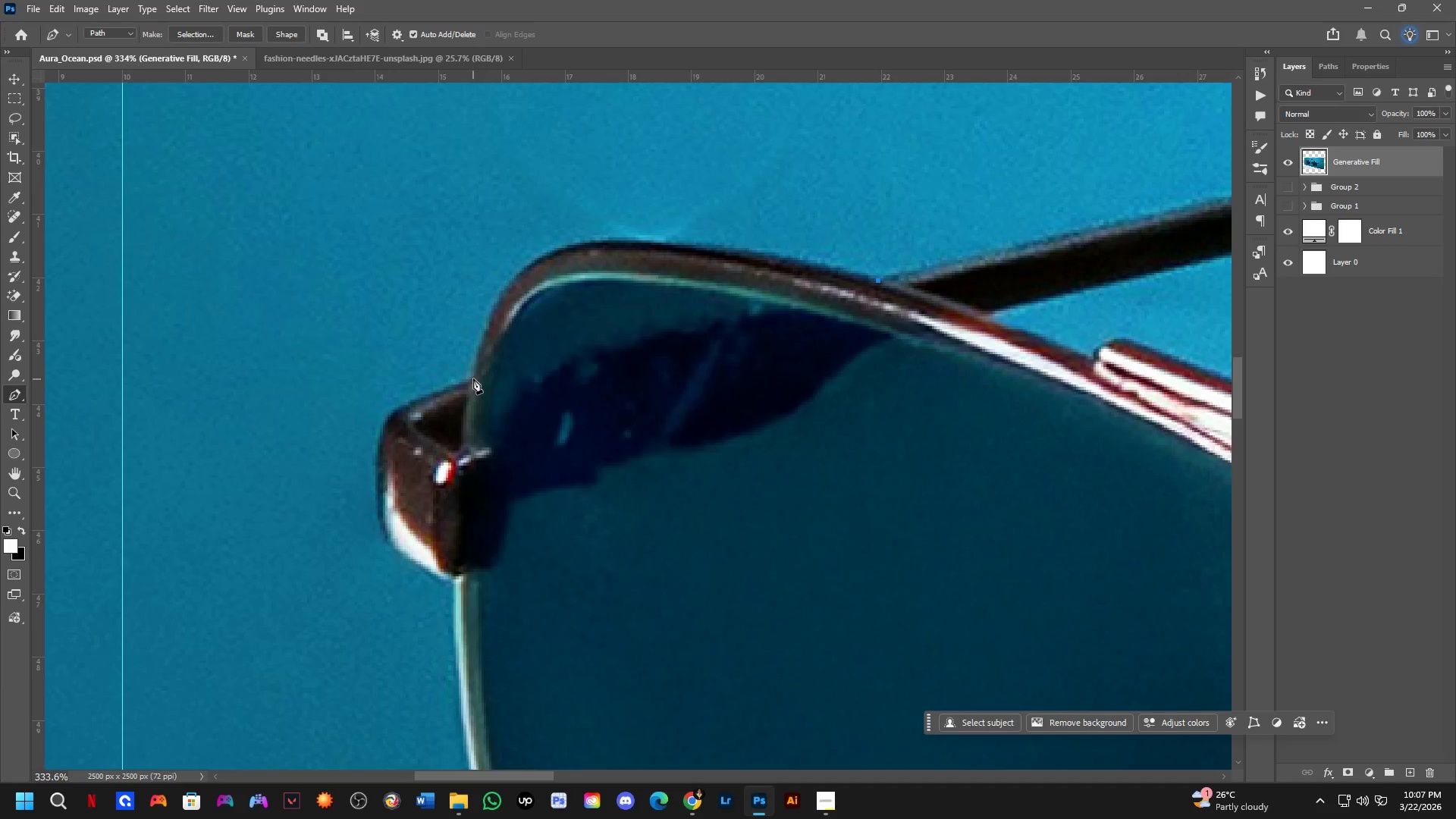 
left_click_drag(start_coordinate=[469, 375], to_coordinate=[445, 617])
 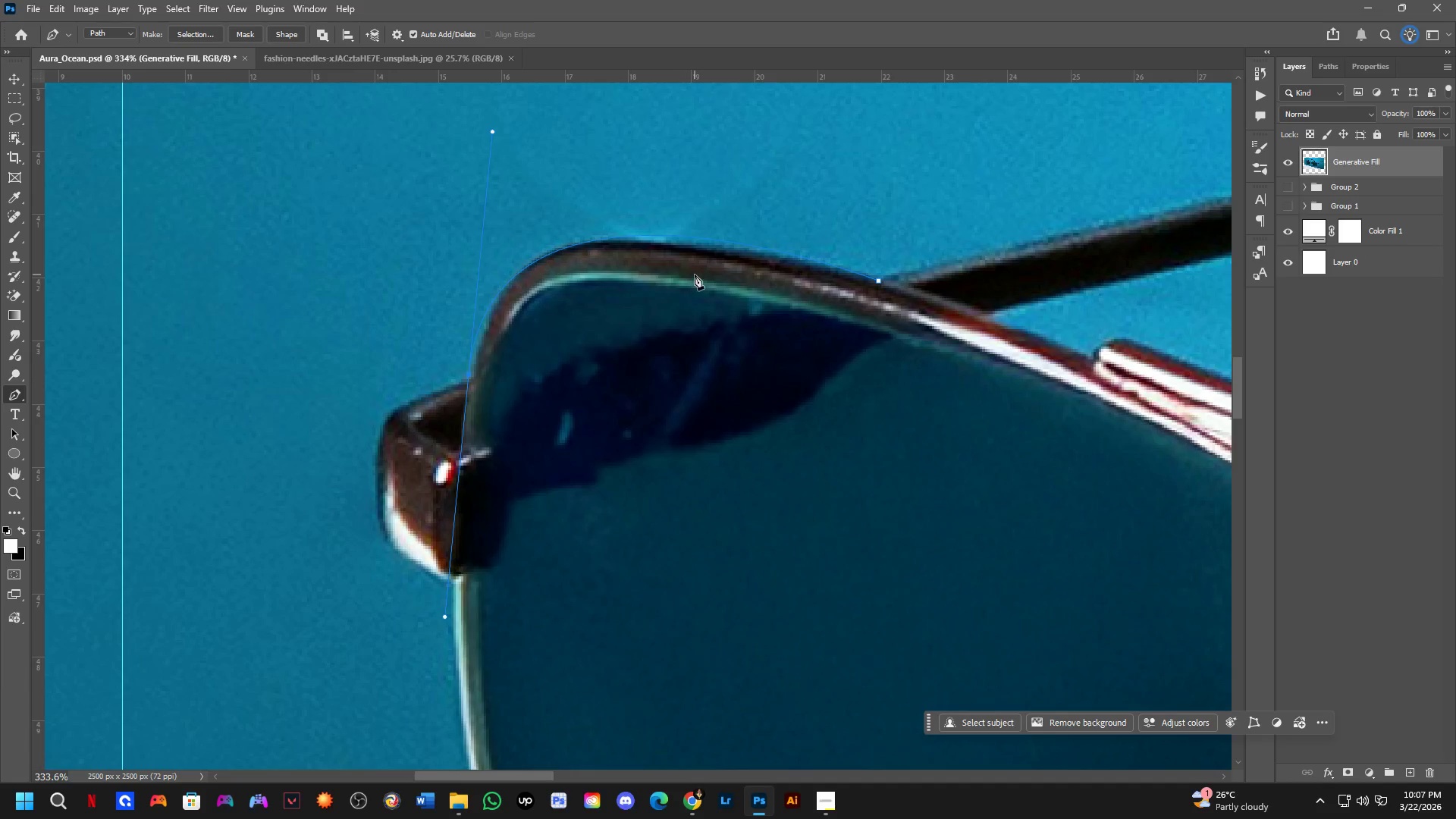 
scroll: coordinate [726, 248], scroll_direction: up, amount: 4.0
 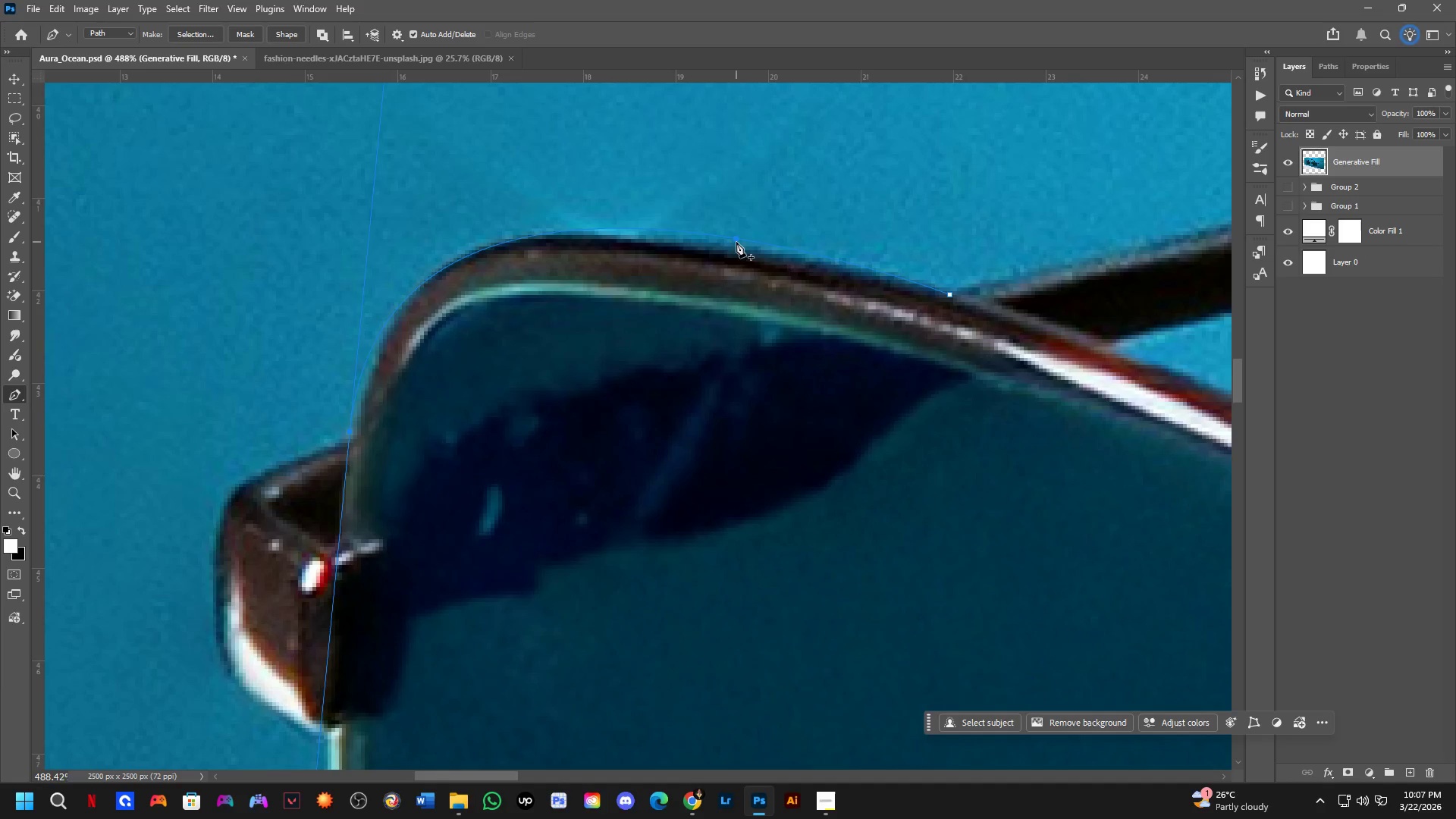 
left_click([739, 239])
 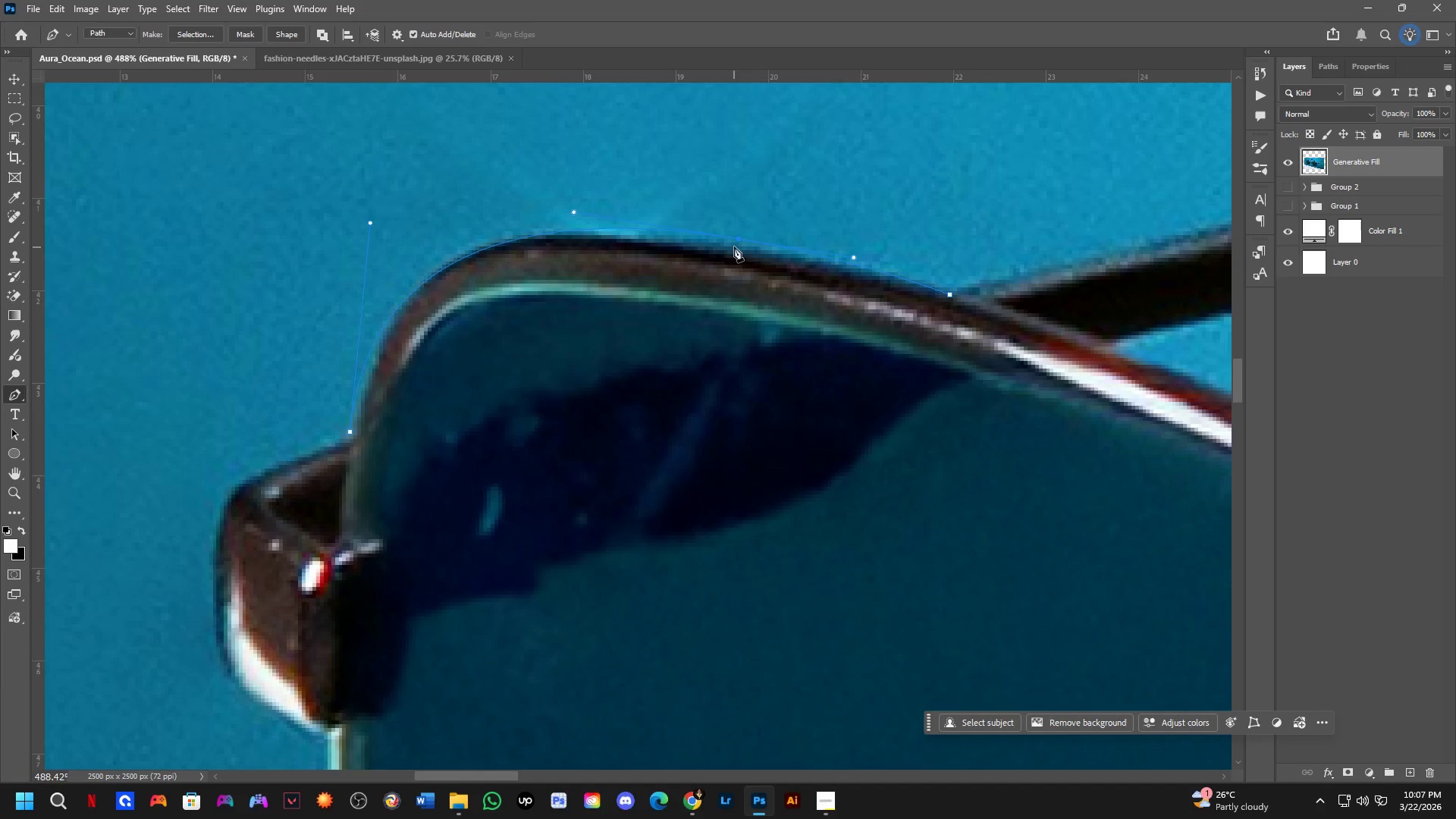 
hold_key(key=ControlLeft, duration=0.92)
left_click_drag(start_coordinate=[738, 240], to_coordinate=[738, 253])
 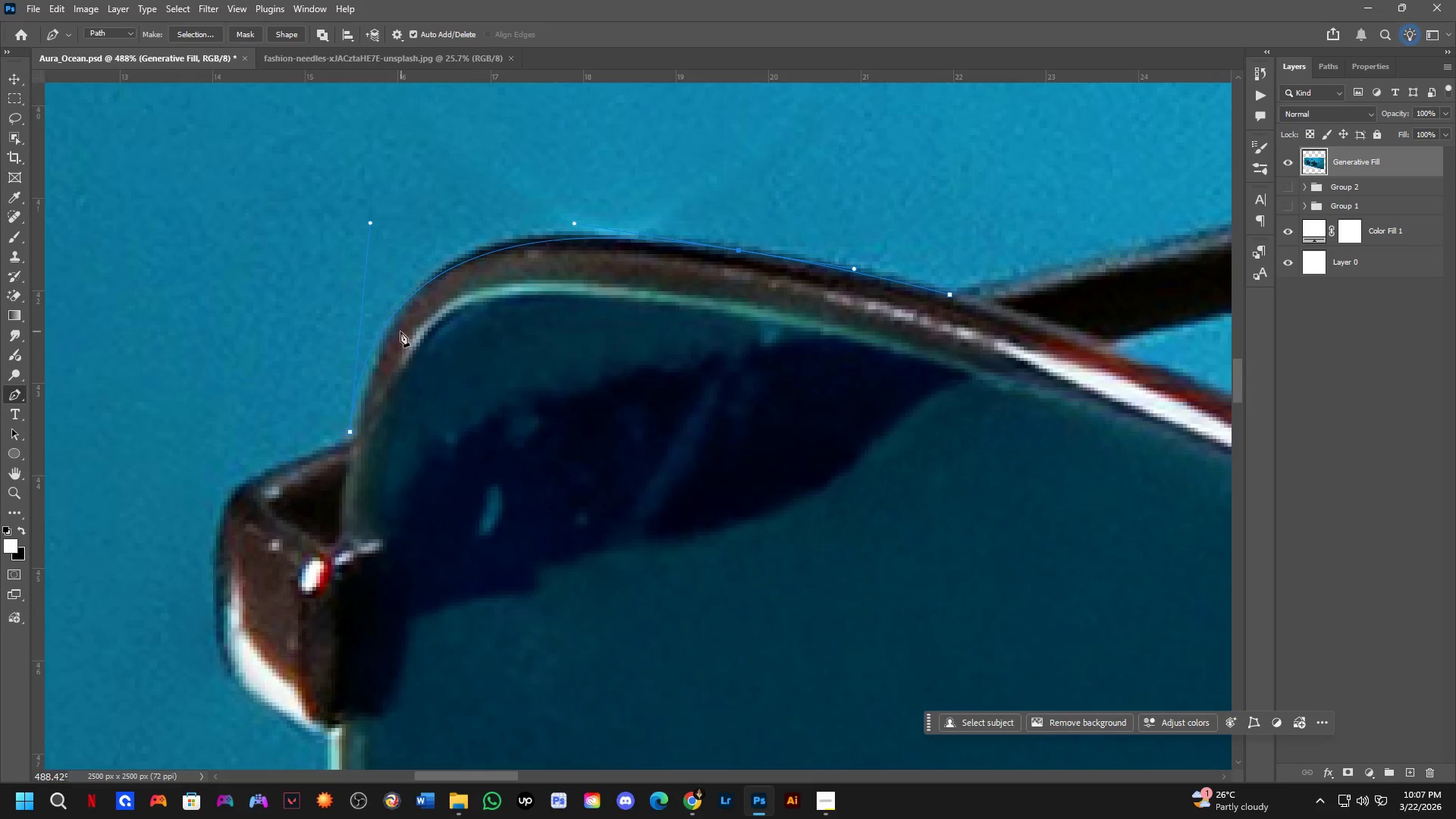 
scroll: coordinate [400, 331], scroll_direction: down, amount: 2.0
 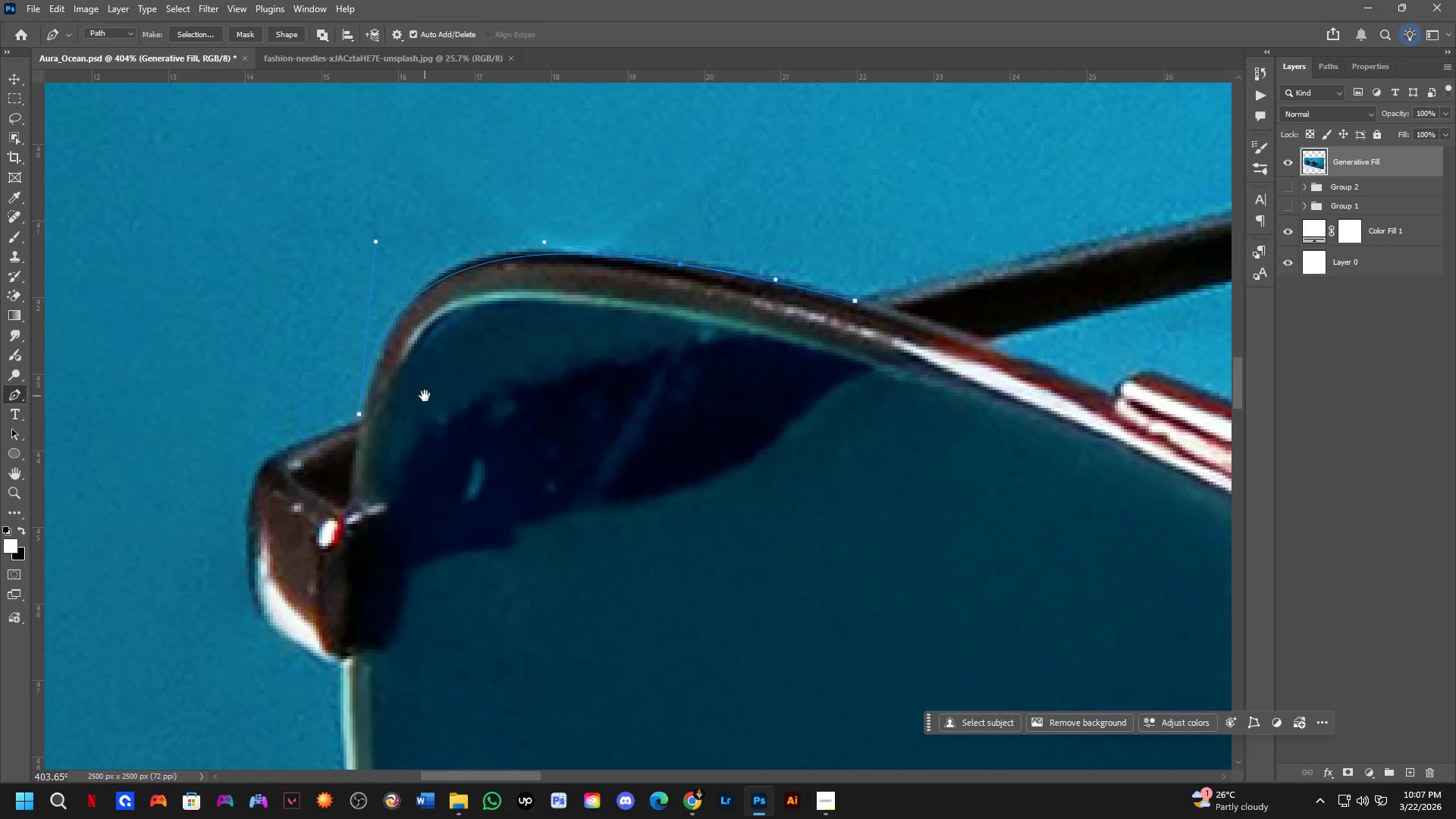 
hold_key(key=Space, duration=0.44)
 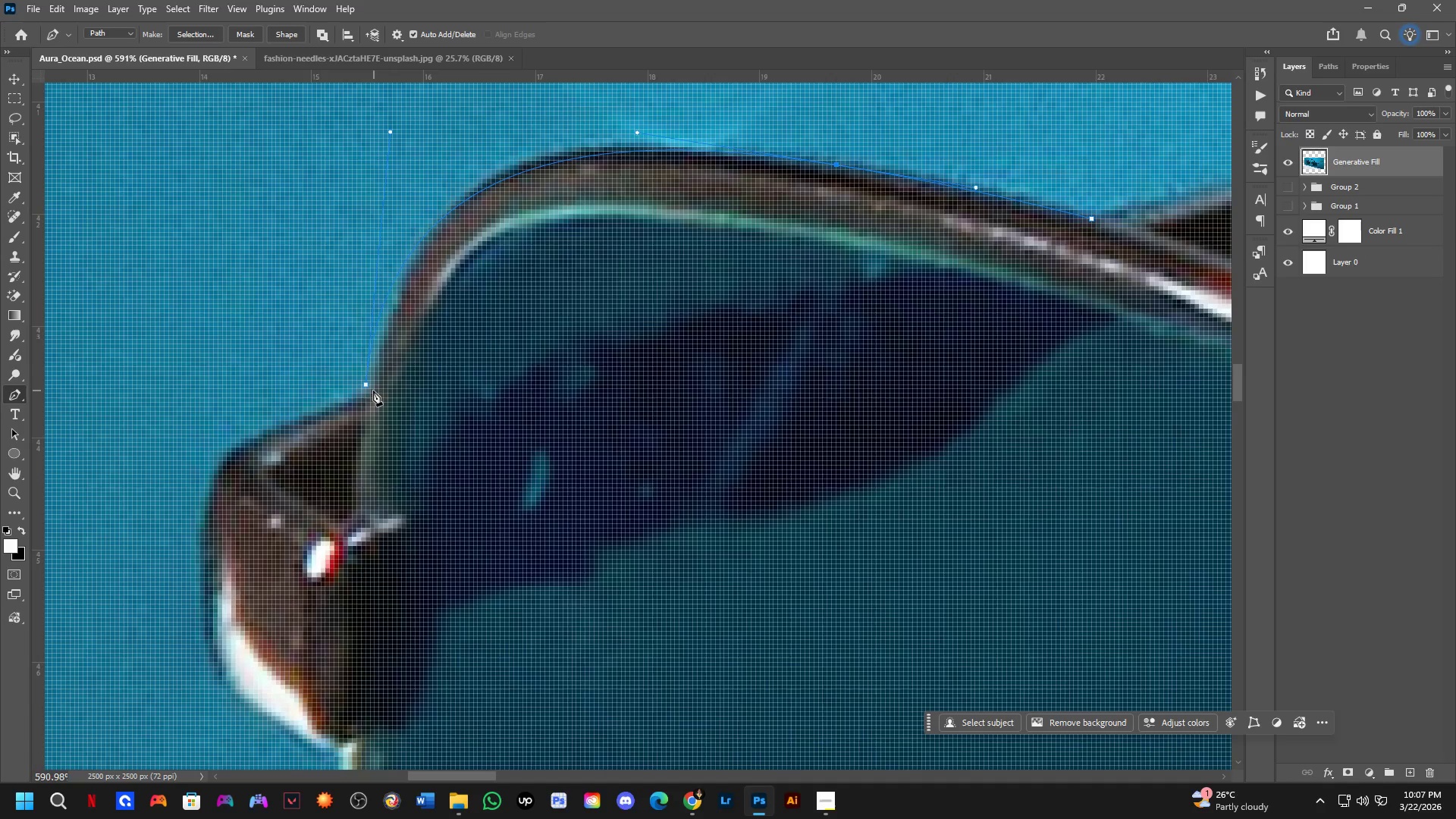 
left_click_drag(start_coordinate=[428, 392], to_coordinate=[442, 363])
 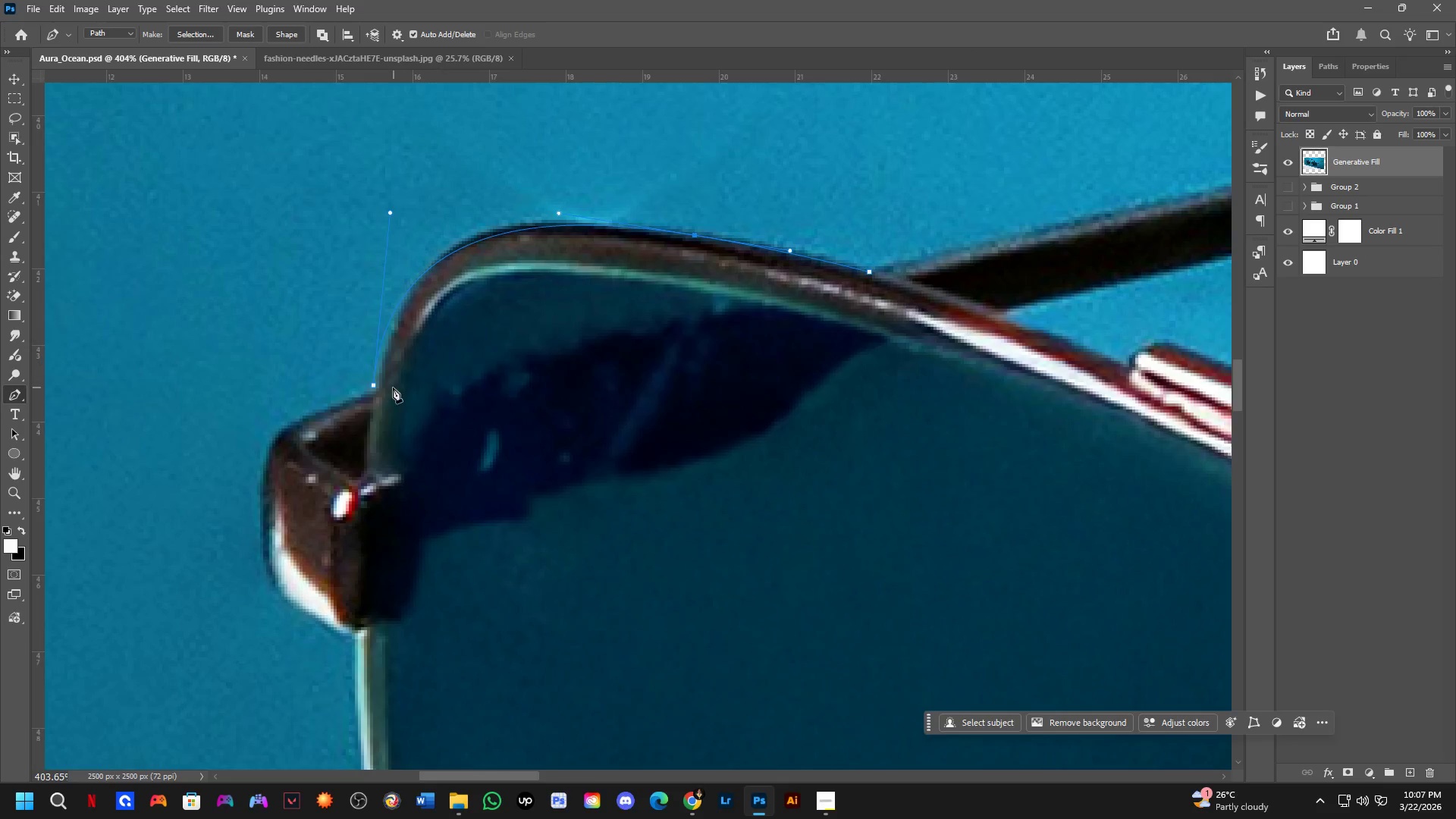 
scroll: coordinate [390, 388], scroll_direction: up, amount: 4.0
 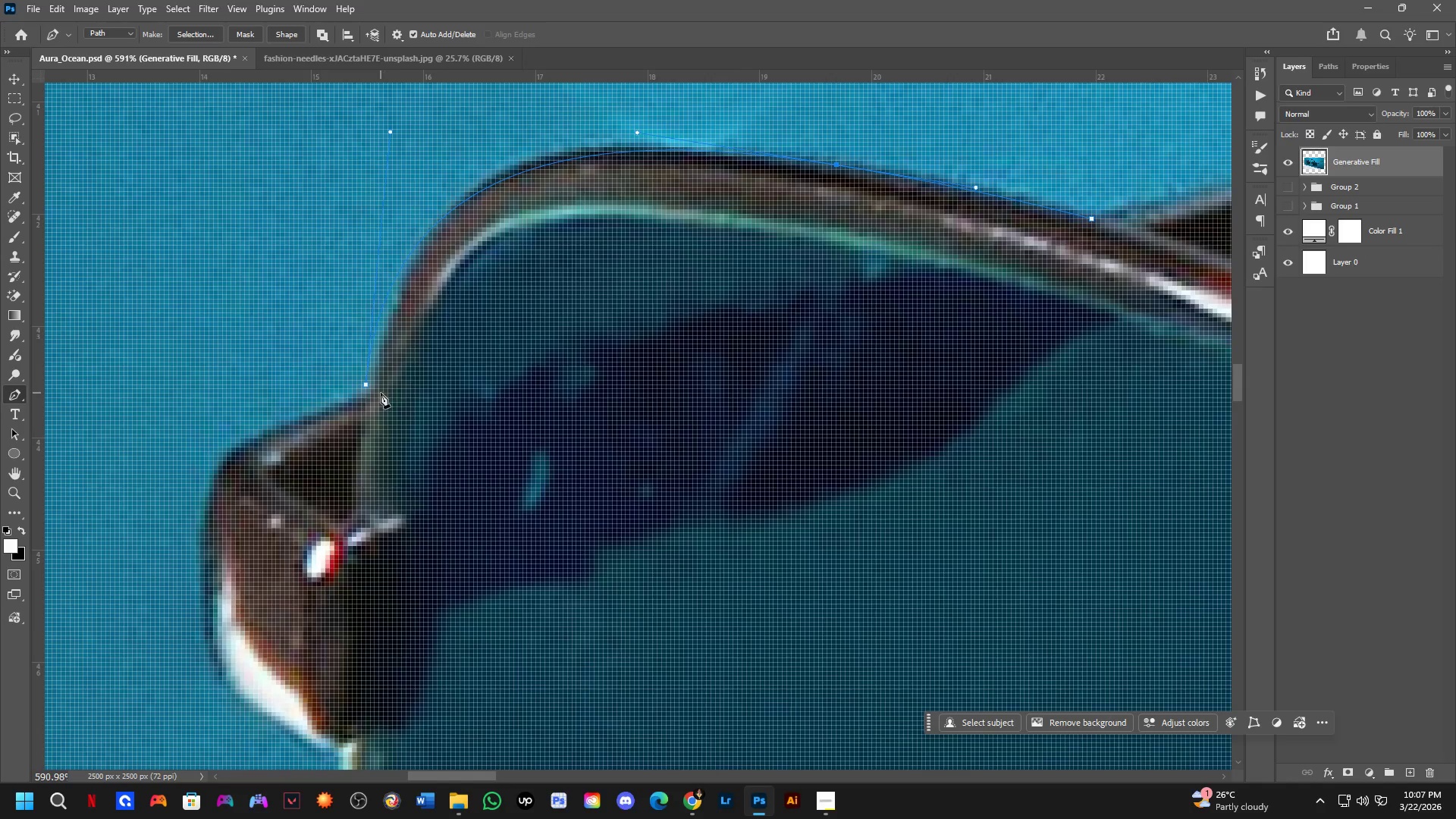 
hold_key(key=AltLeft, duration=0.8)
left_click([366, 387])
 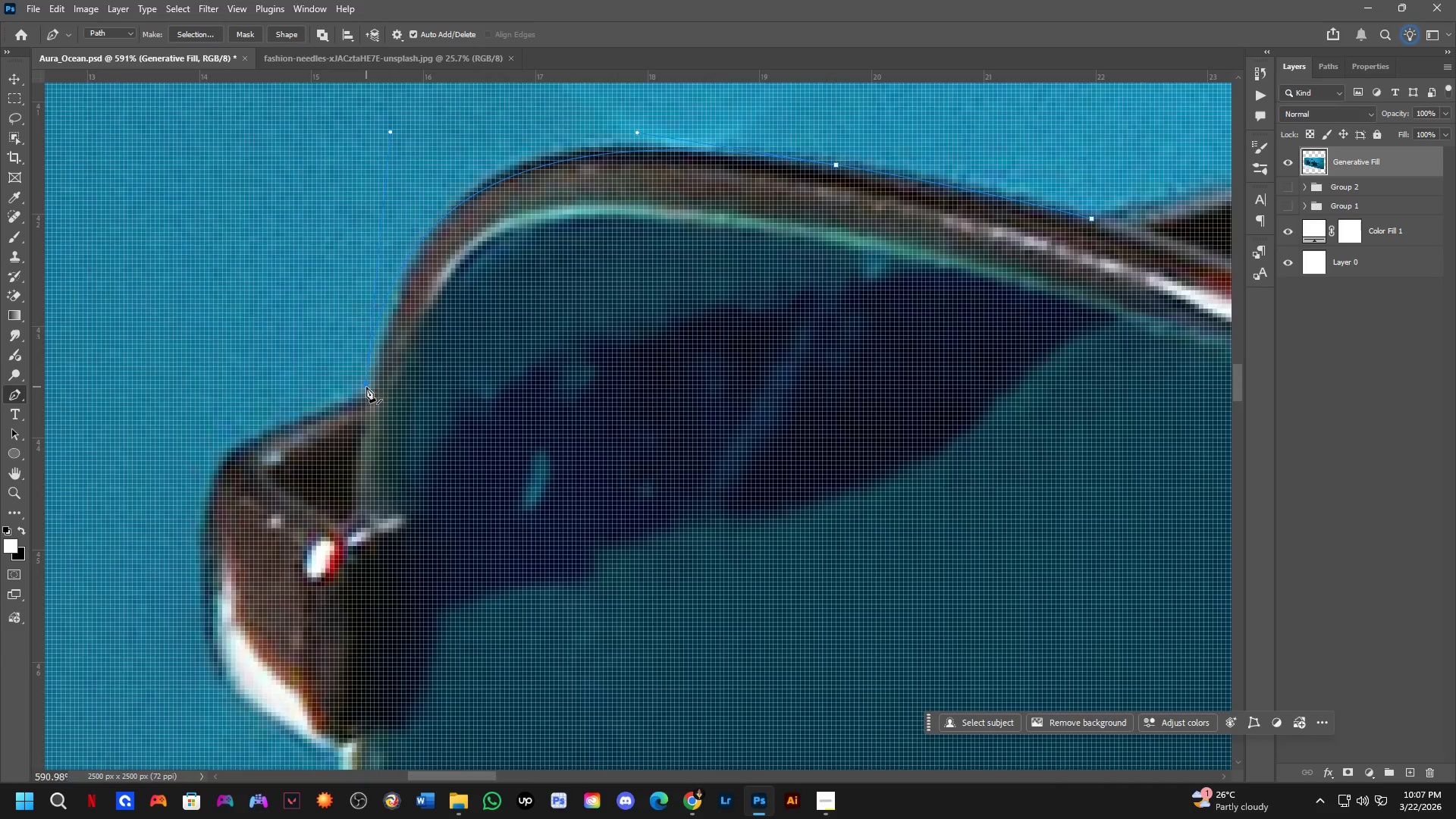 
key(Control+ControlLeft)
 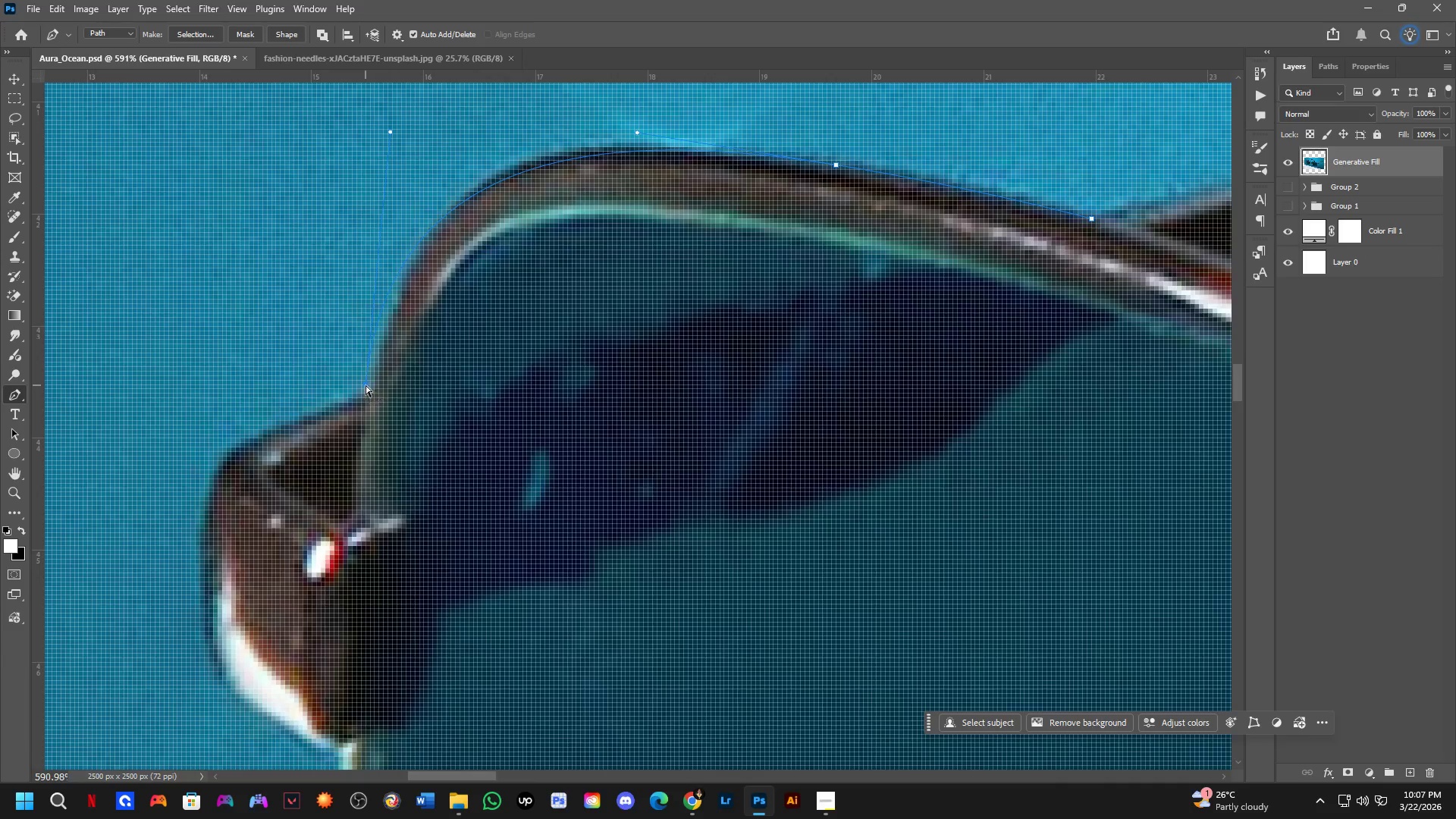 
scroll: coordinate [365, 385], scroll_direction: down, amount: 3.0
 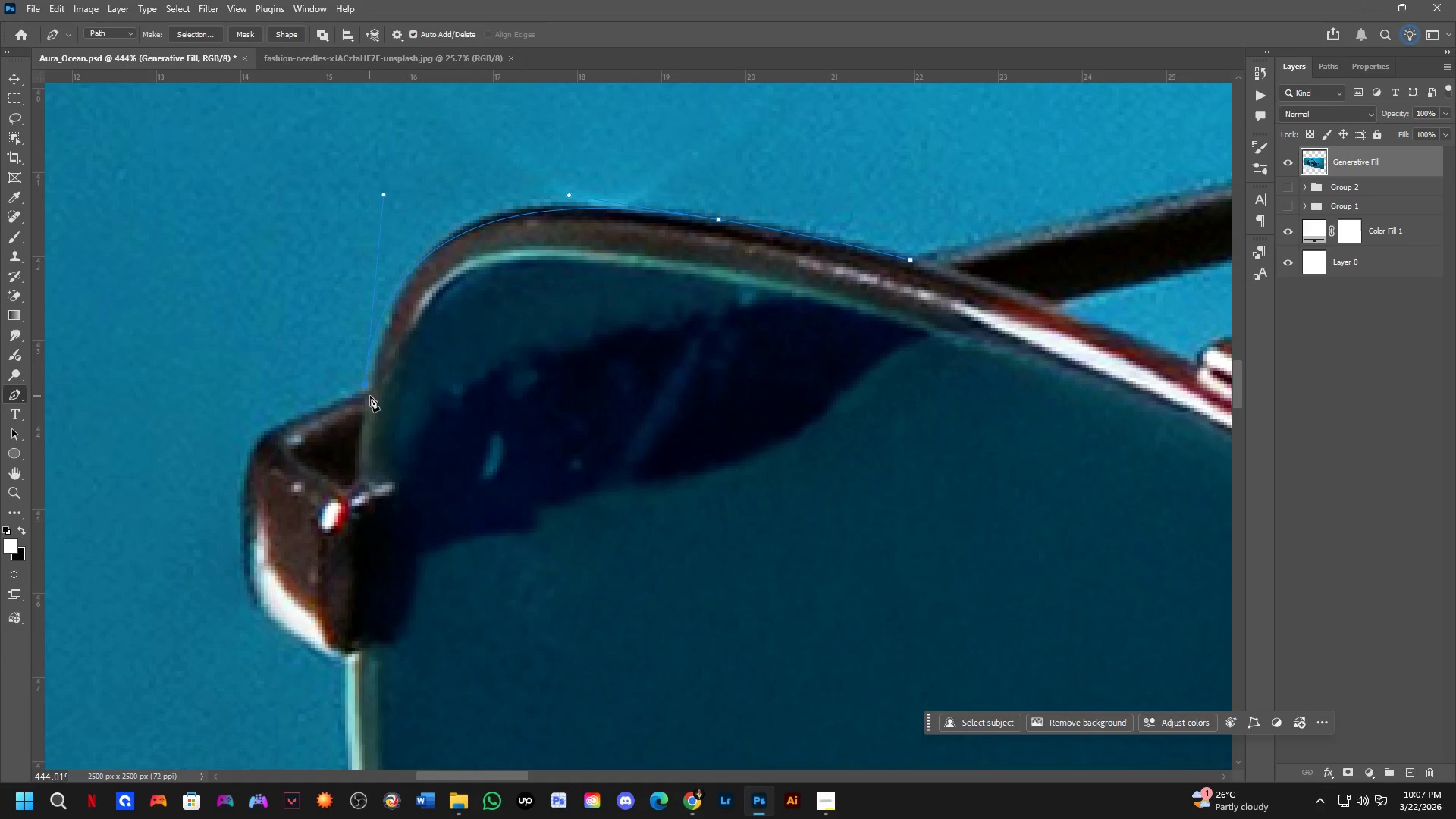 
hold_key(key=ControlLeft, duration=1.34)
left_click_drag(start_coordinate=[367, 385], to_coordinate=[369, 391])
 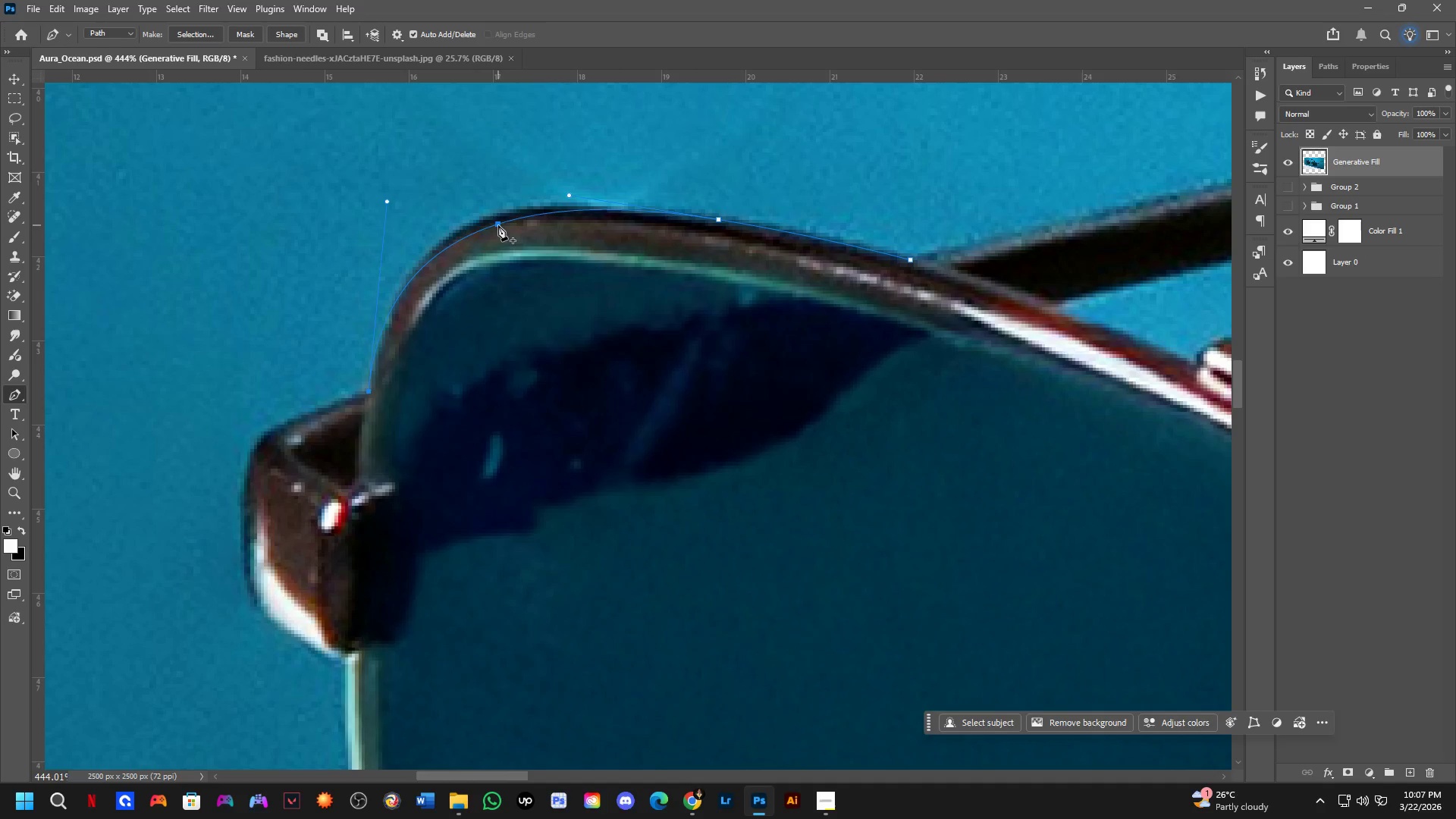 
left_click([494, 229])
 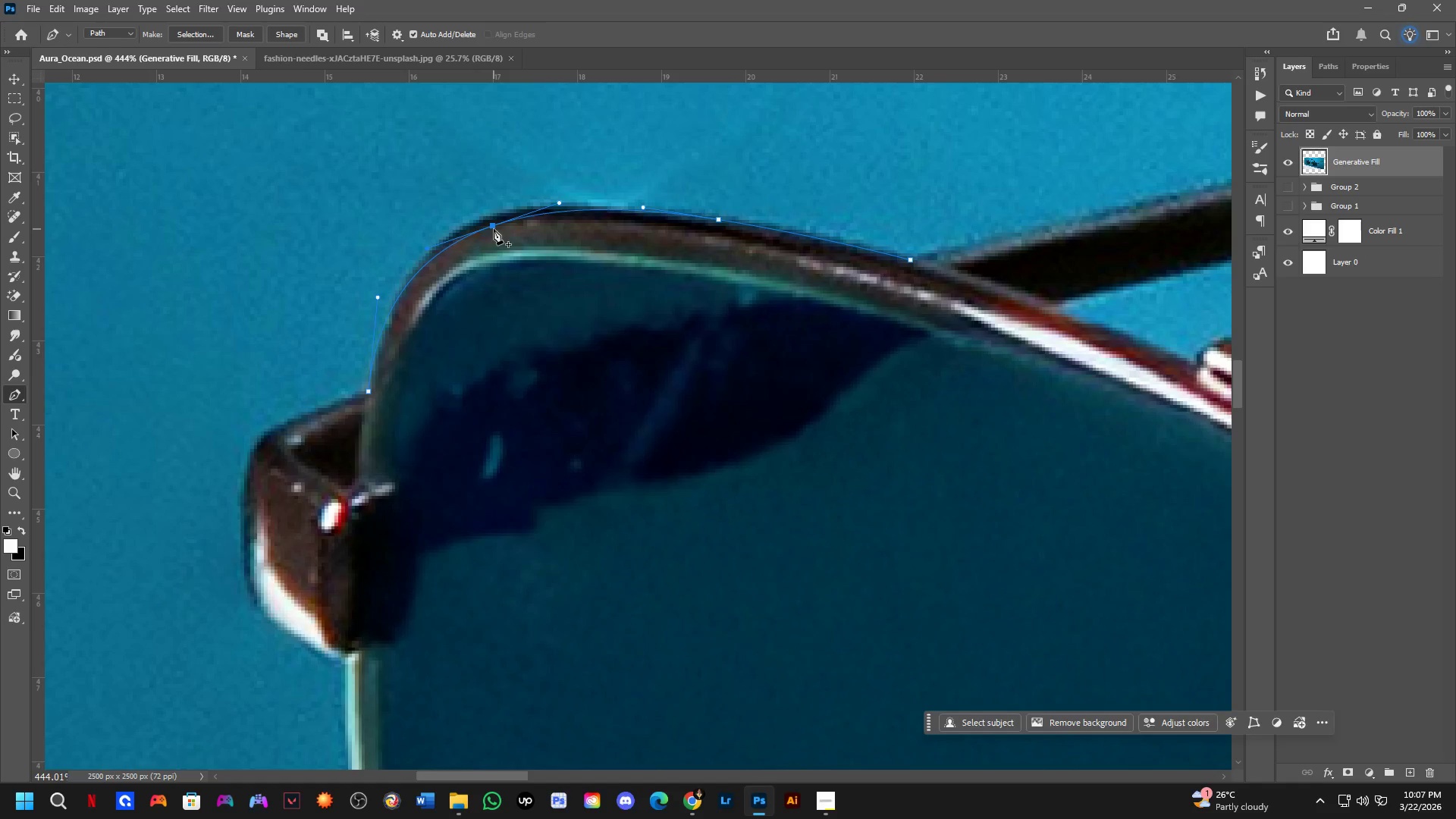 
hold_key(key=ControlLeft, duration=0.64)
left_click_drag(start_coordinate=[494, 229], to_coordinate=[492, 222])
 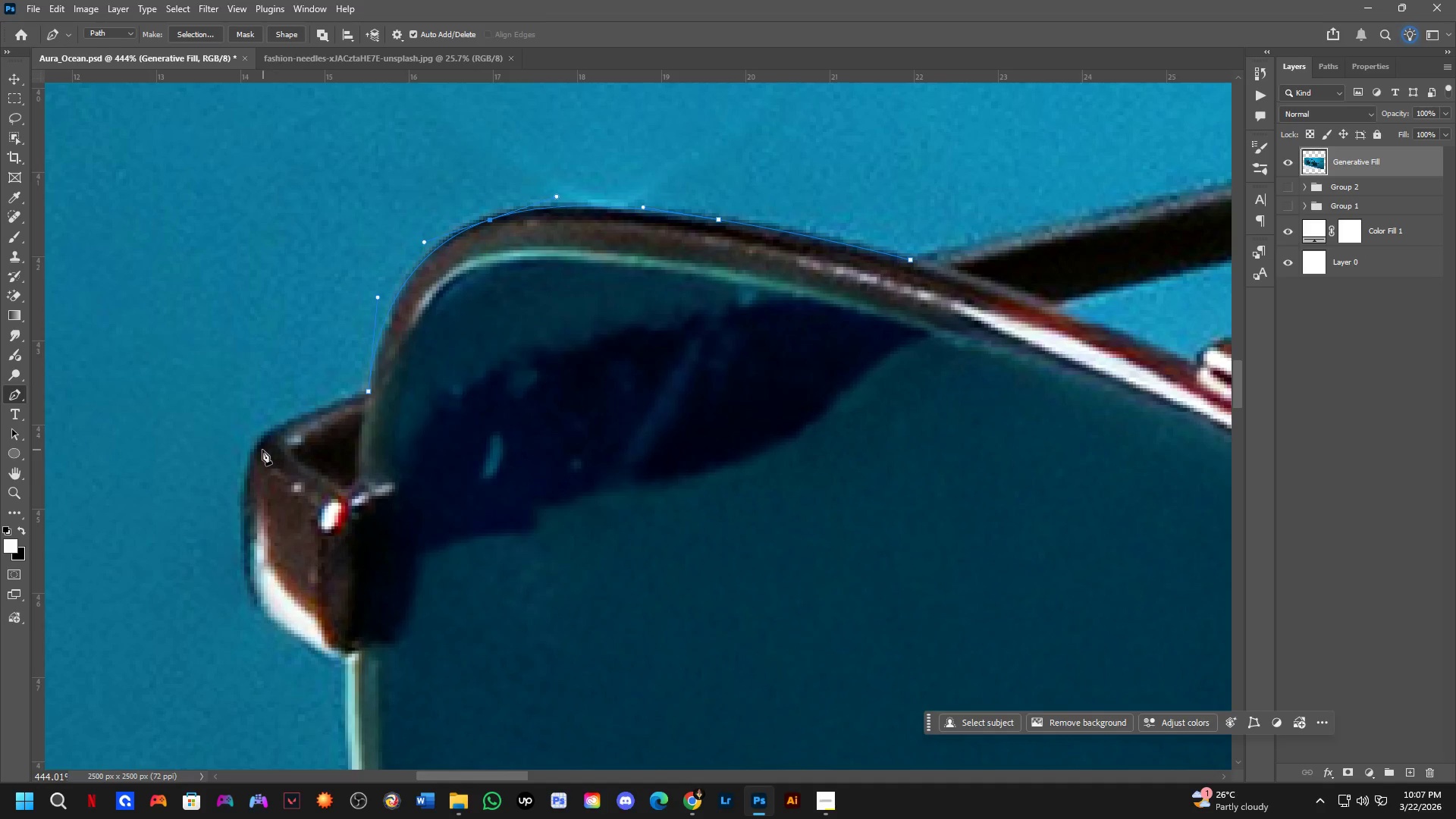 
left_click_drag(start_coordinate=[258, 450], to_coordinate=[239, 483])
 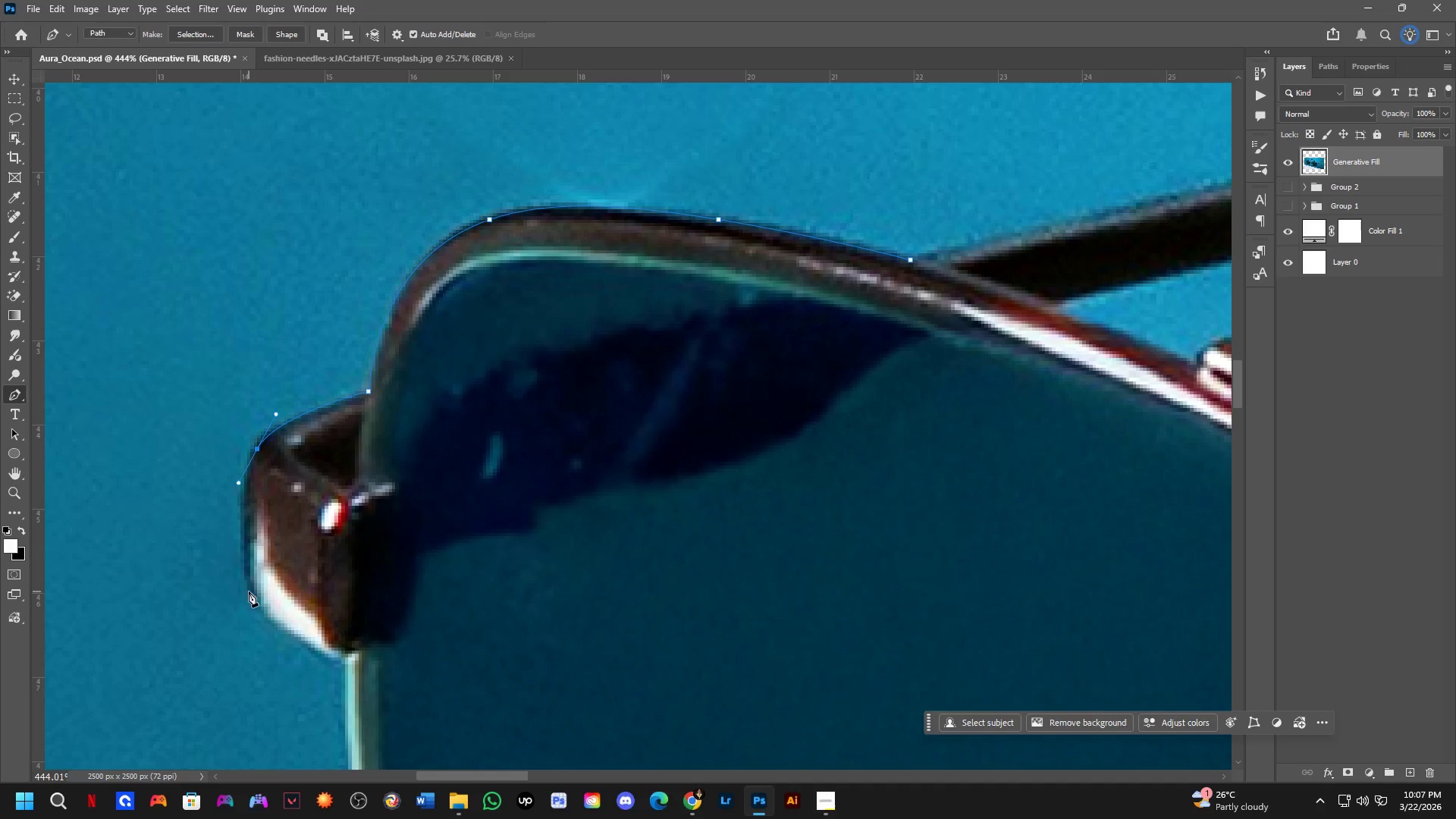 
left_click_drag(start_coordinate=[251, 594], to_coordinate=[256, 617])
 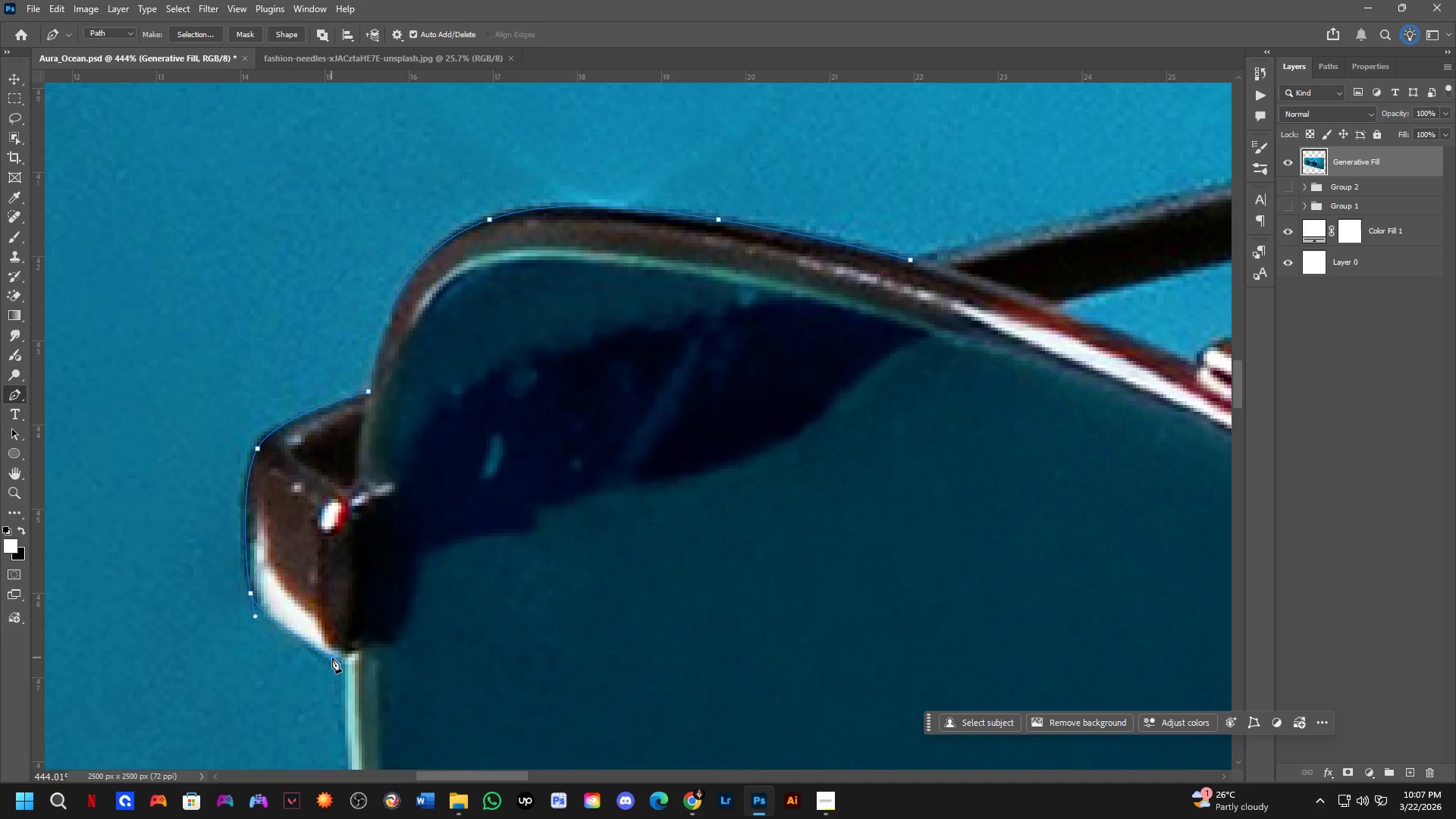 
hold_key(key=Space, duration=0.48)
 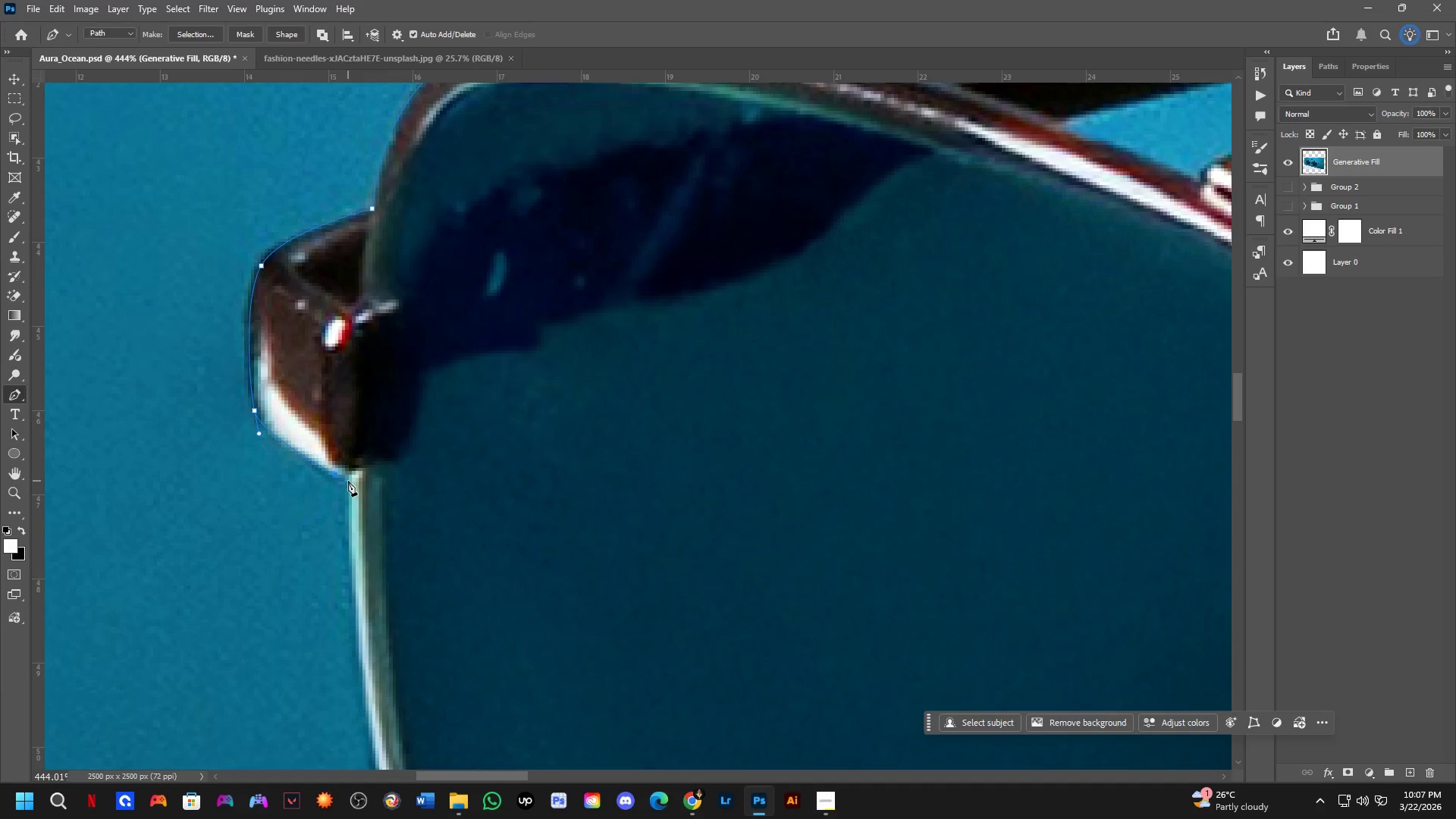 
left_click_drag(start_coordinate=[387, 651], to_coordinate=[391, 469])
 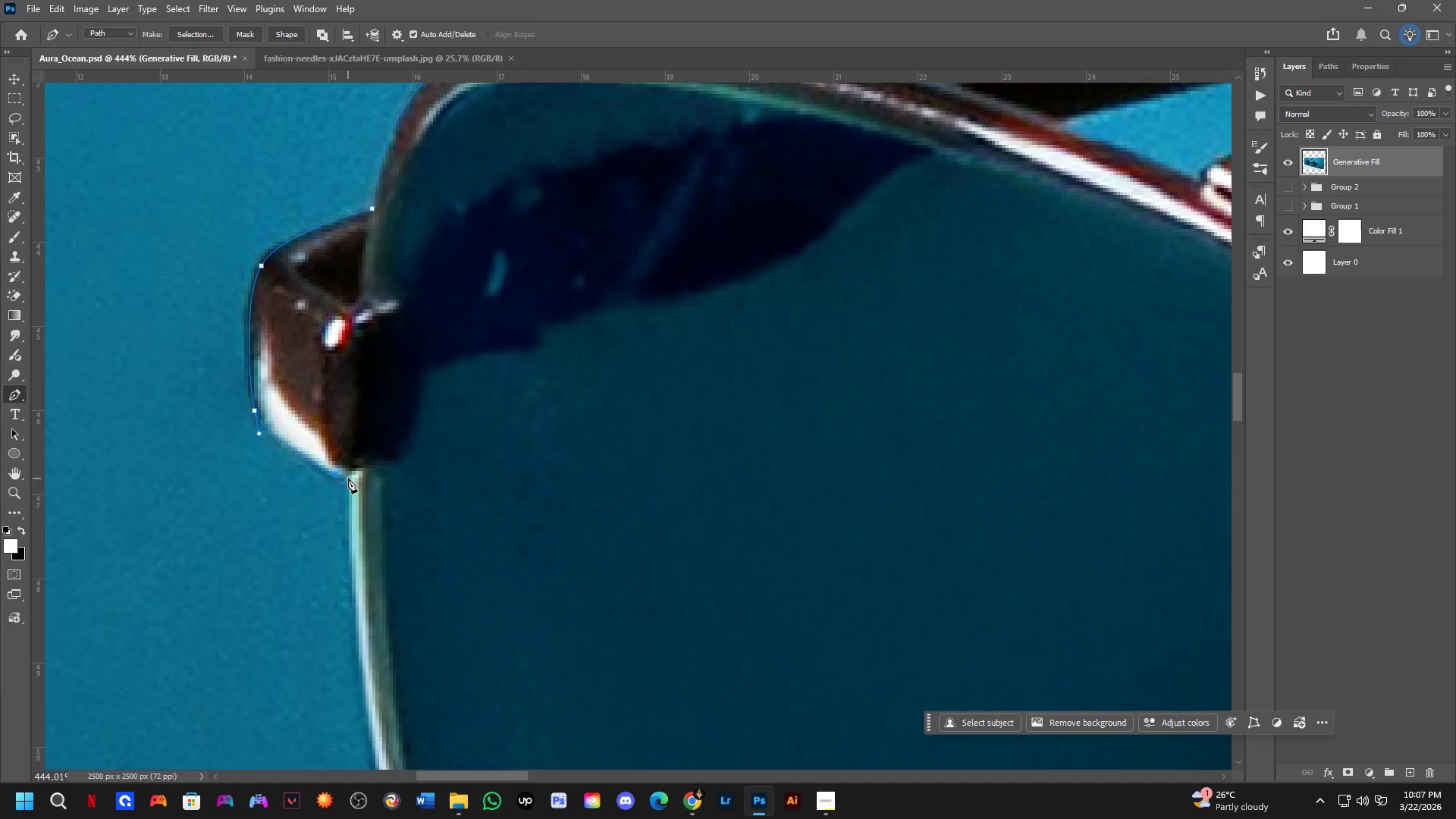 
left_click([348, 474])
 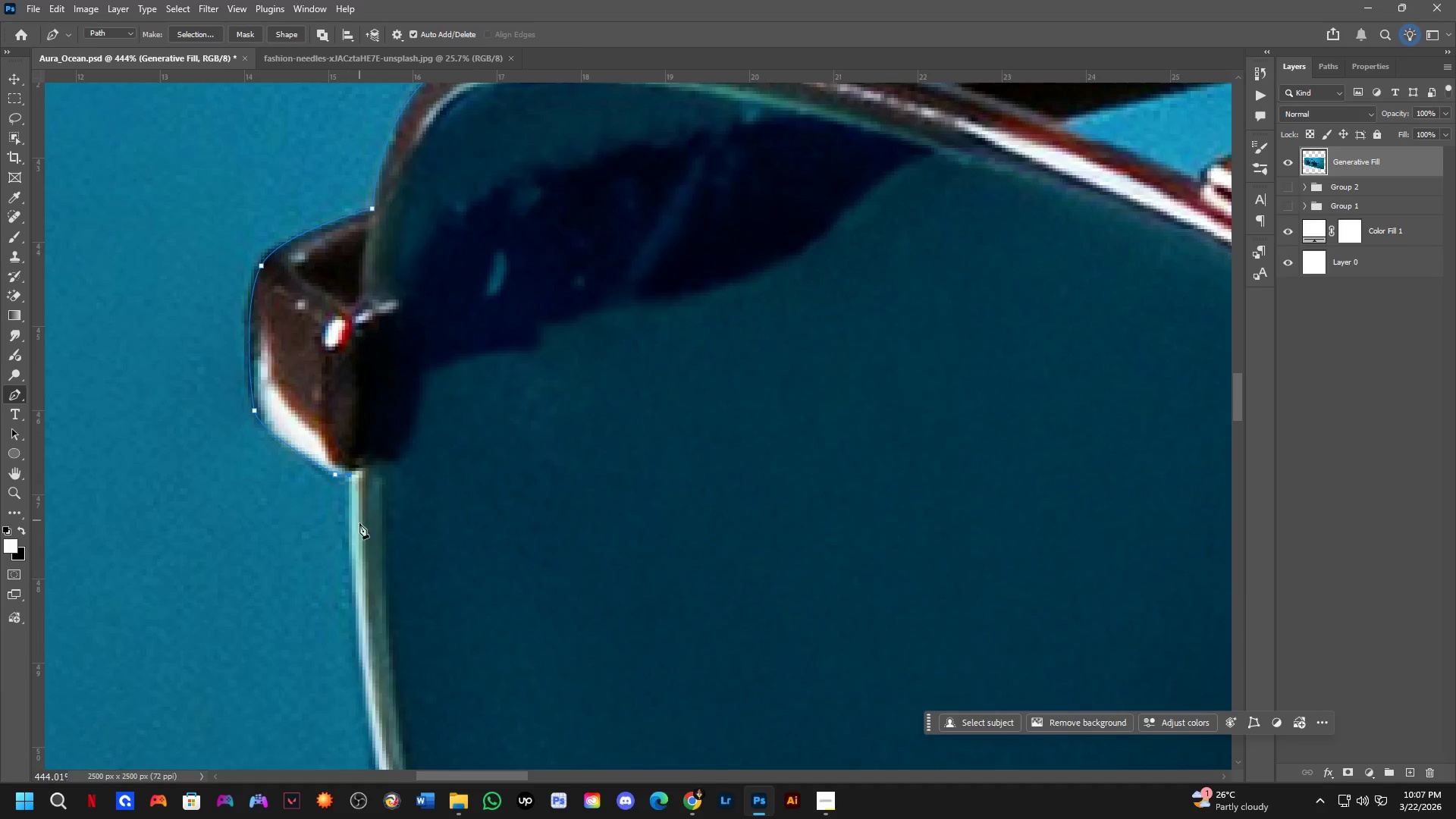 
hold_key(key=Space, duration=0.55)
 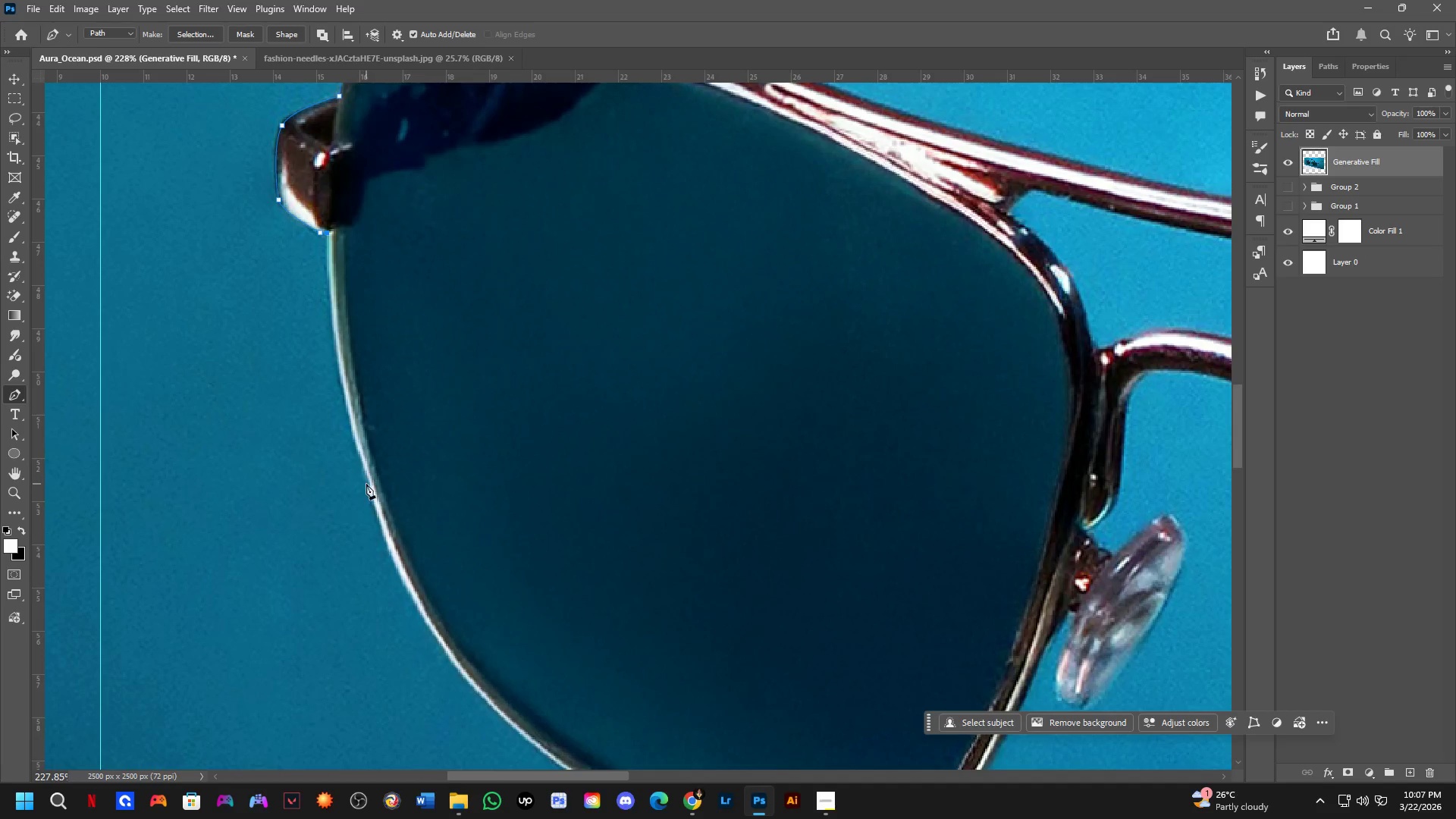 
scroll: coordinate [358, 531], scroll_direction: down, amount: 3.0
 